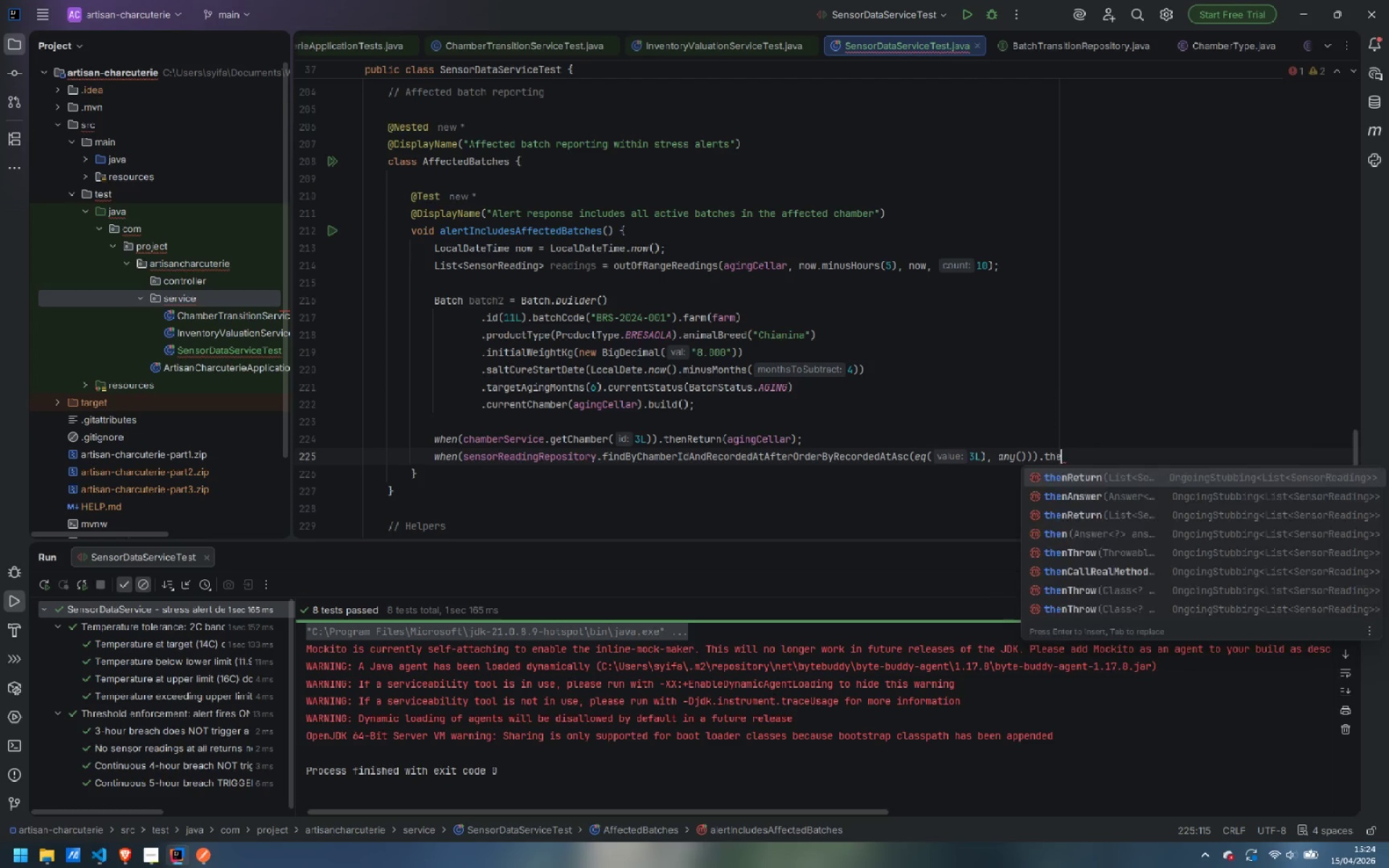 
key(Enter)
 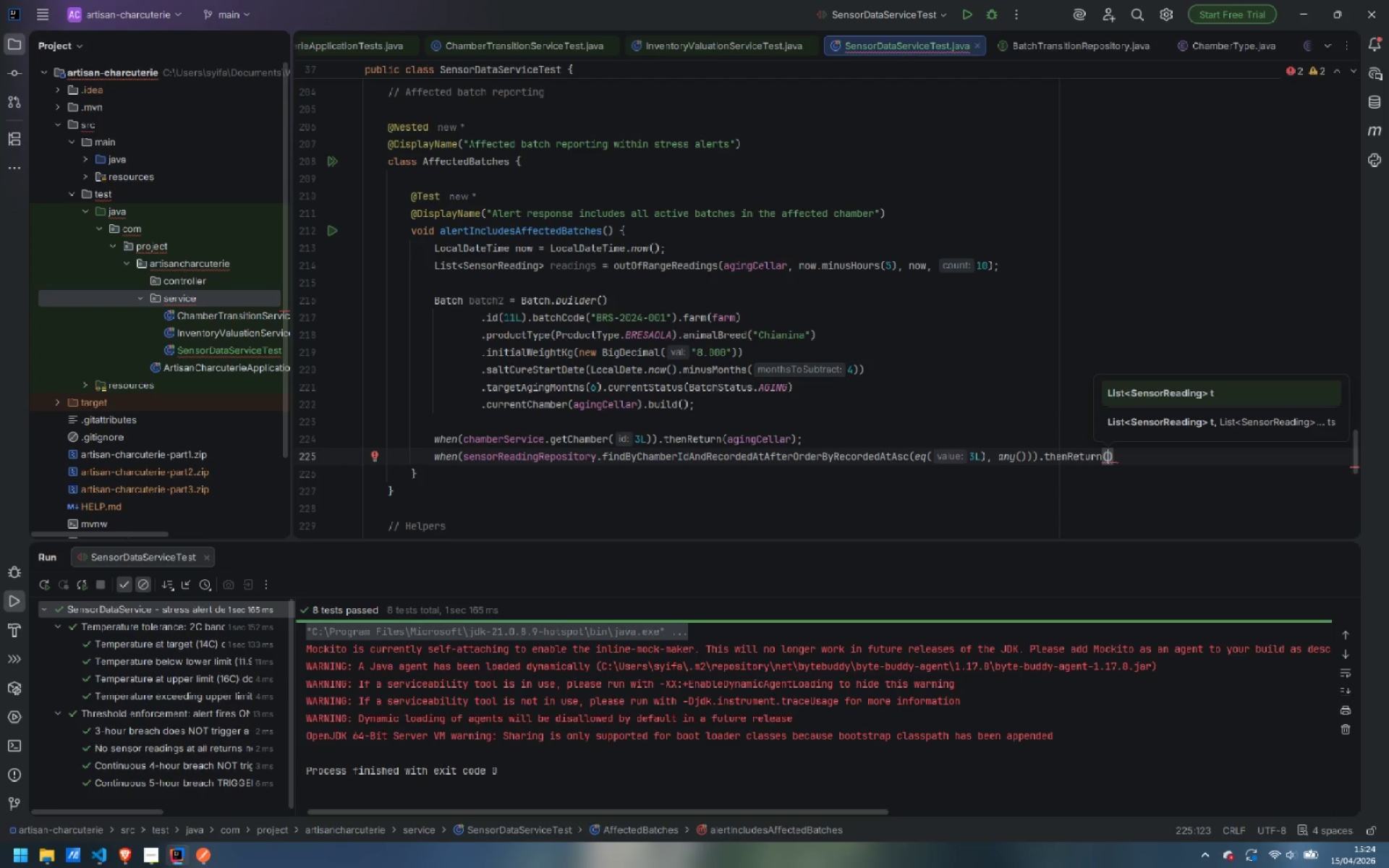 
type(read)
 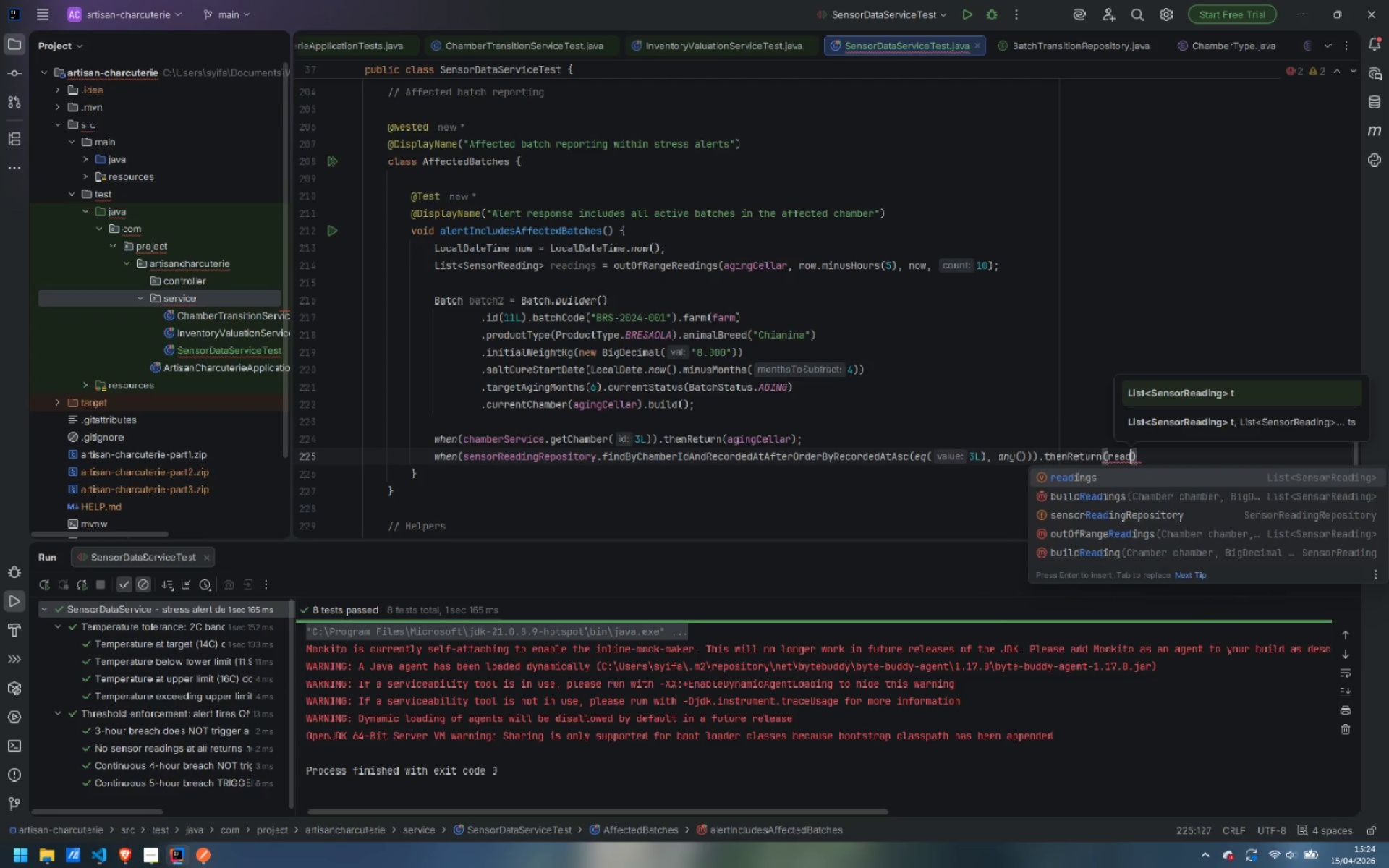 
key(Enter)
 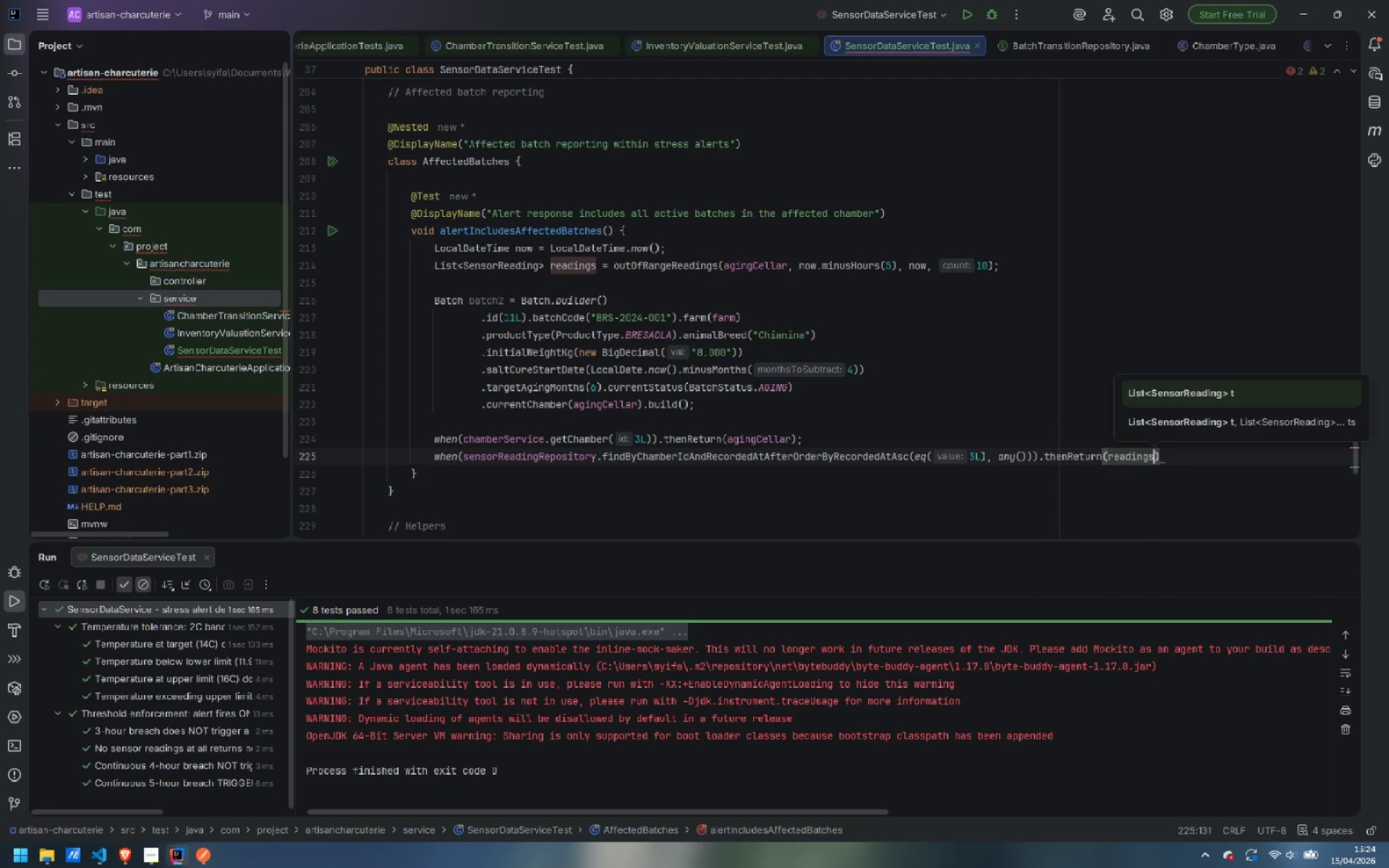 
key(ArrowRight)
 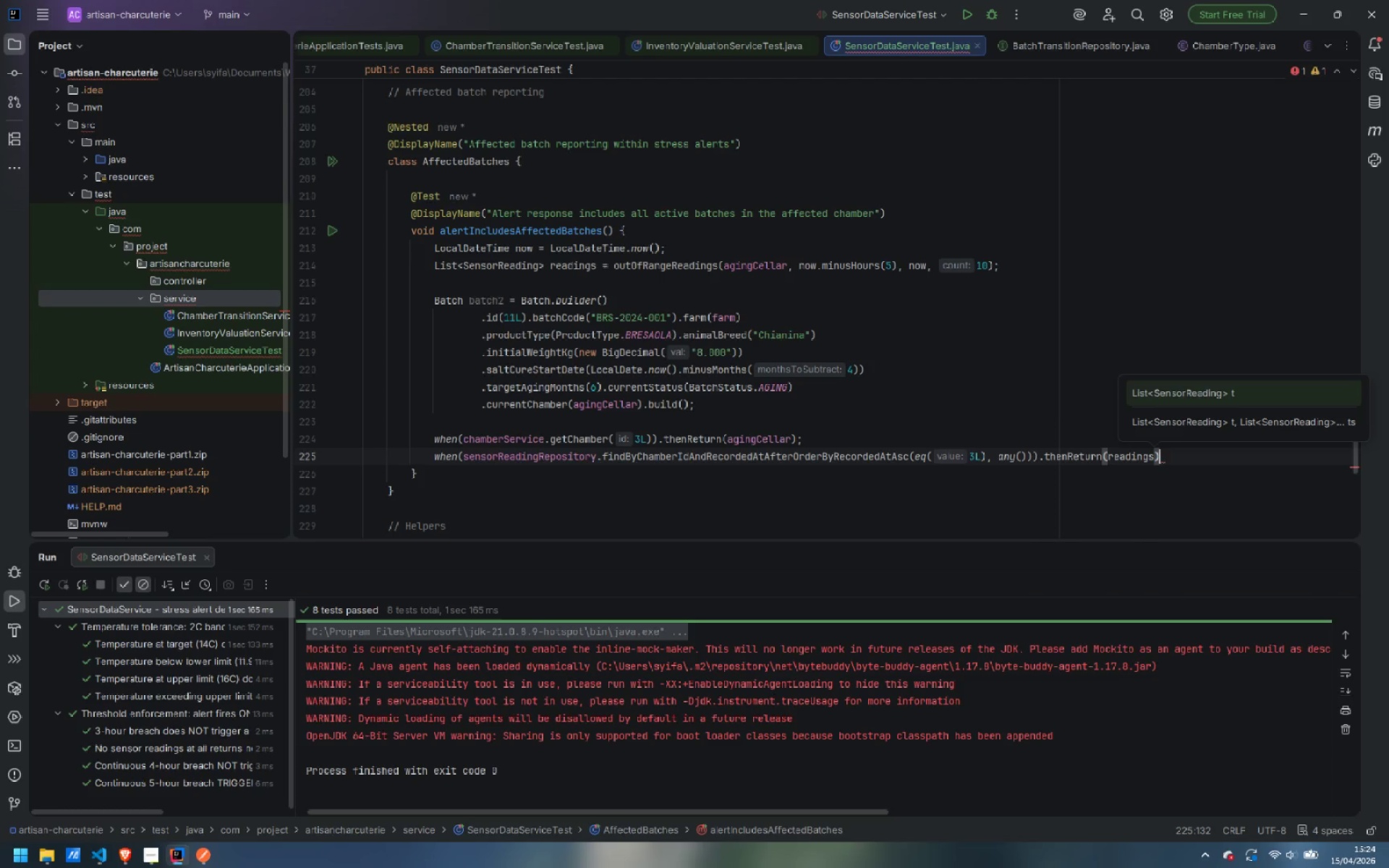 
key(Semicolon)
 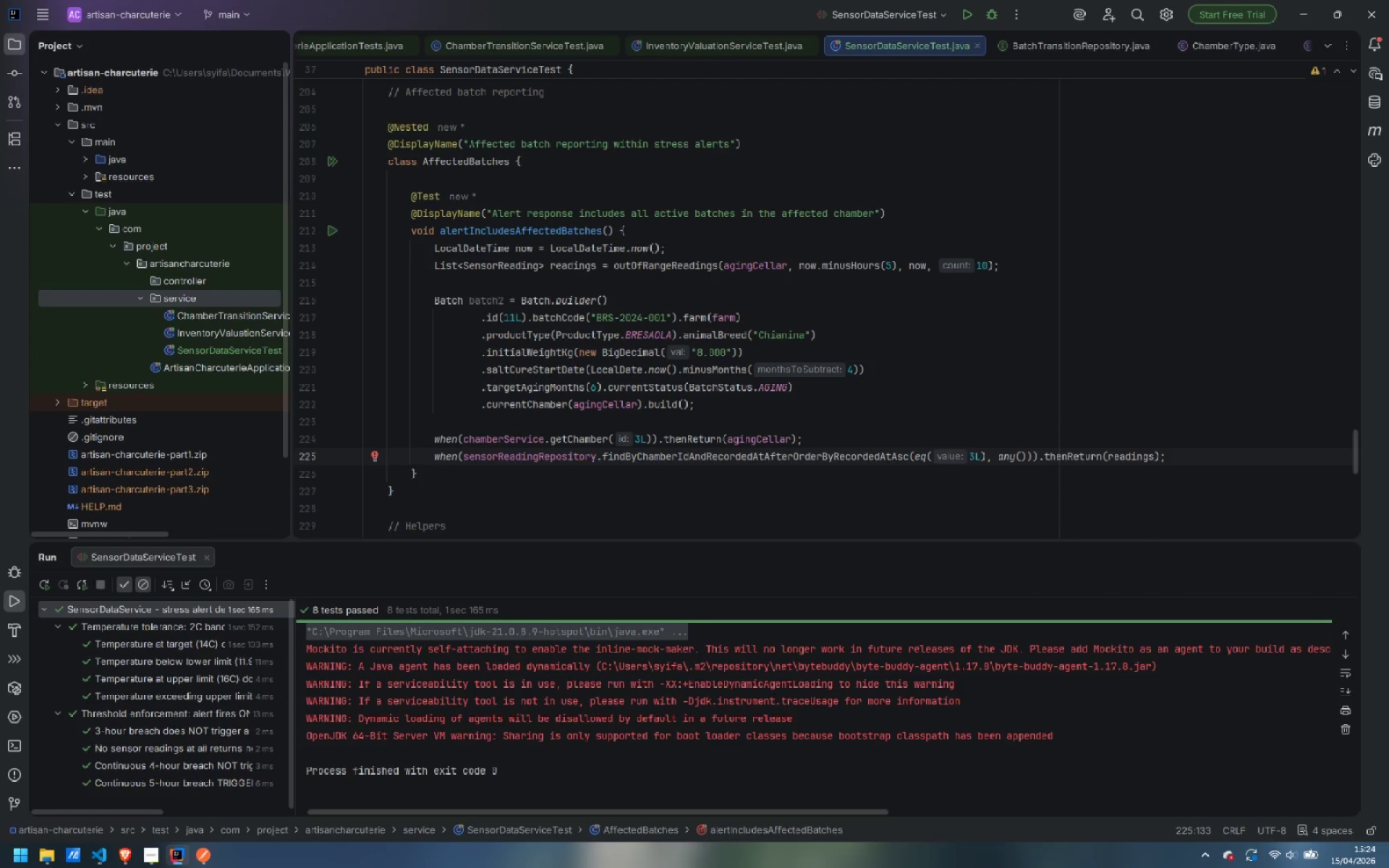 
key(Enter)
 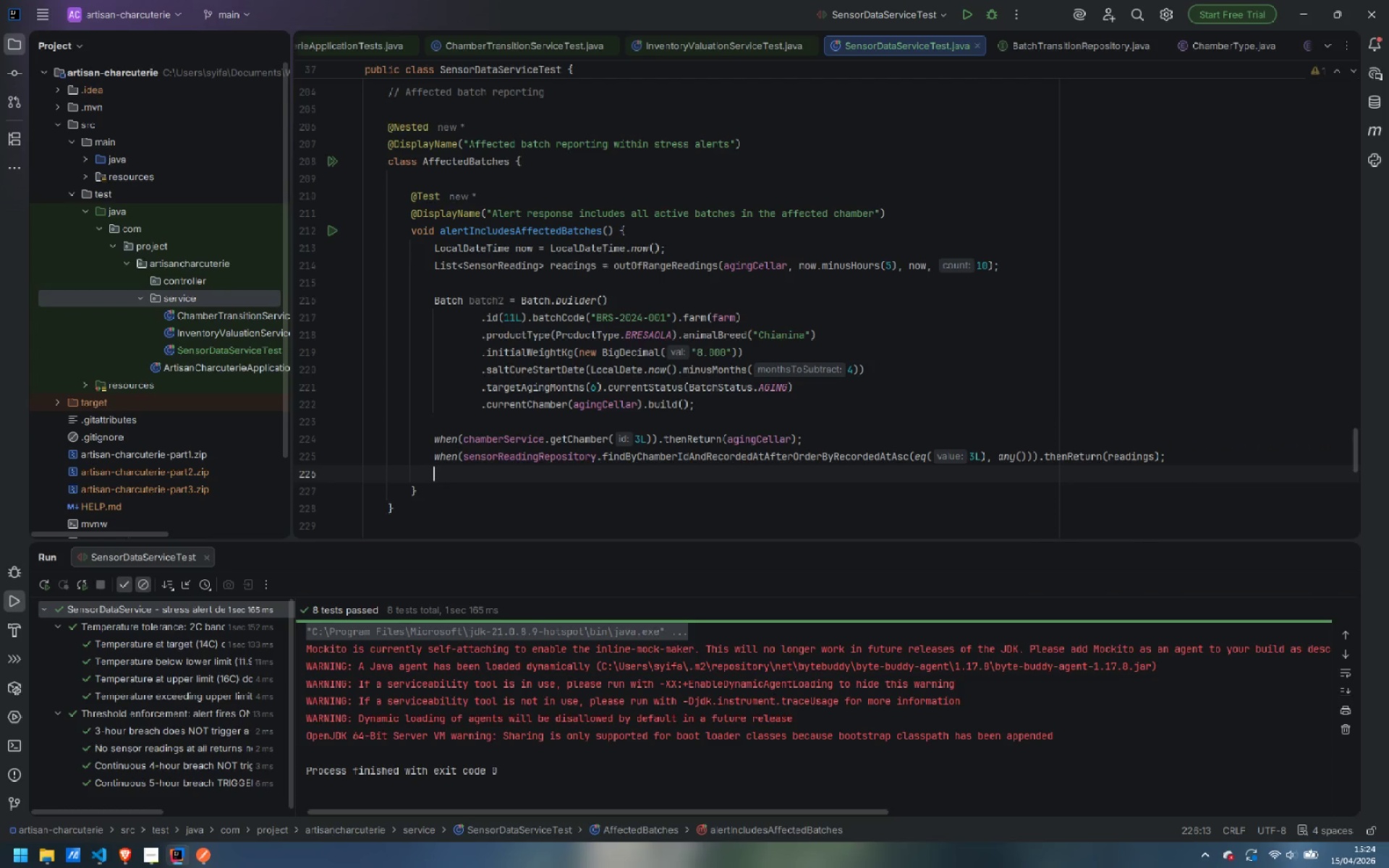 
type(wh)
 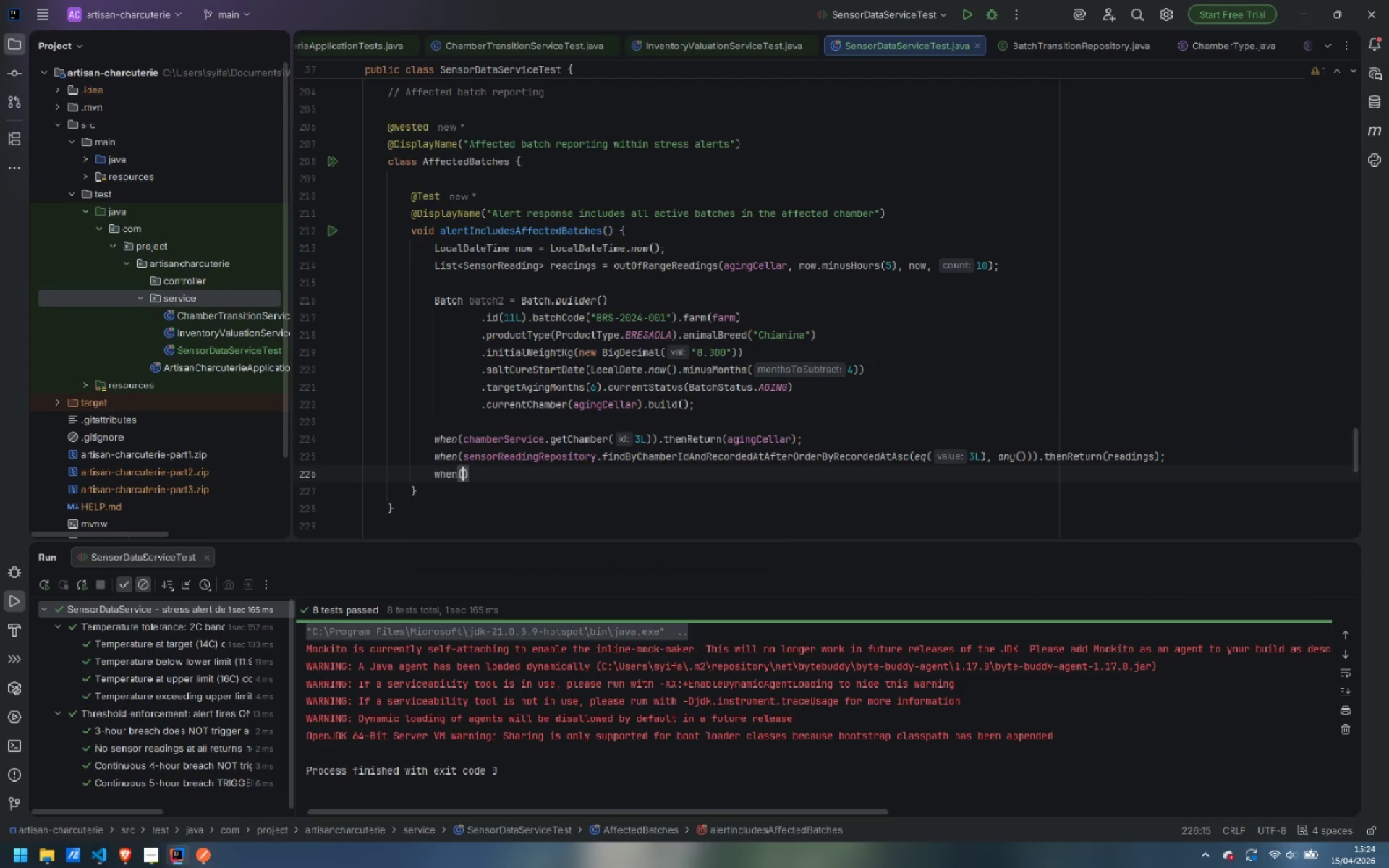 
key(Enter)
 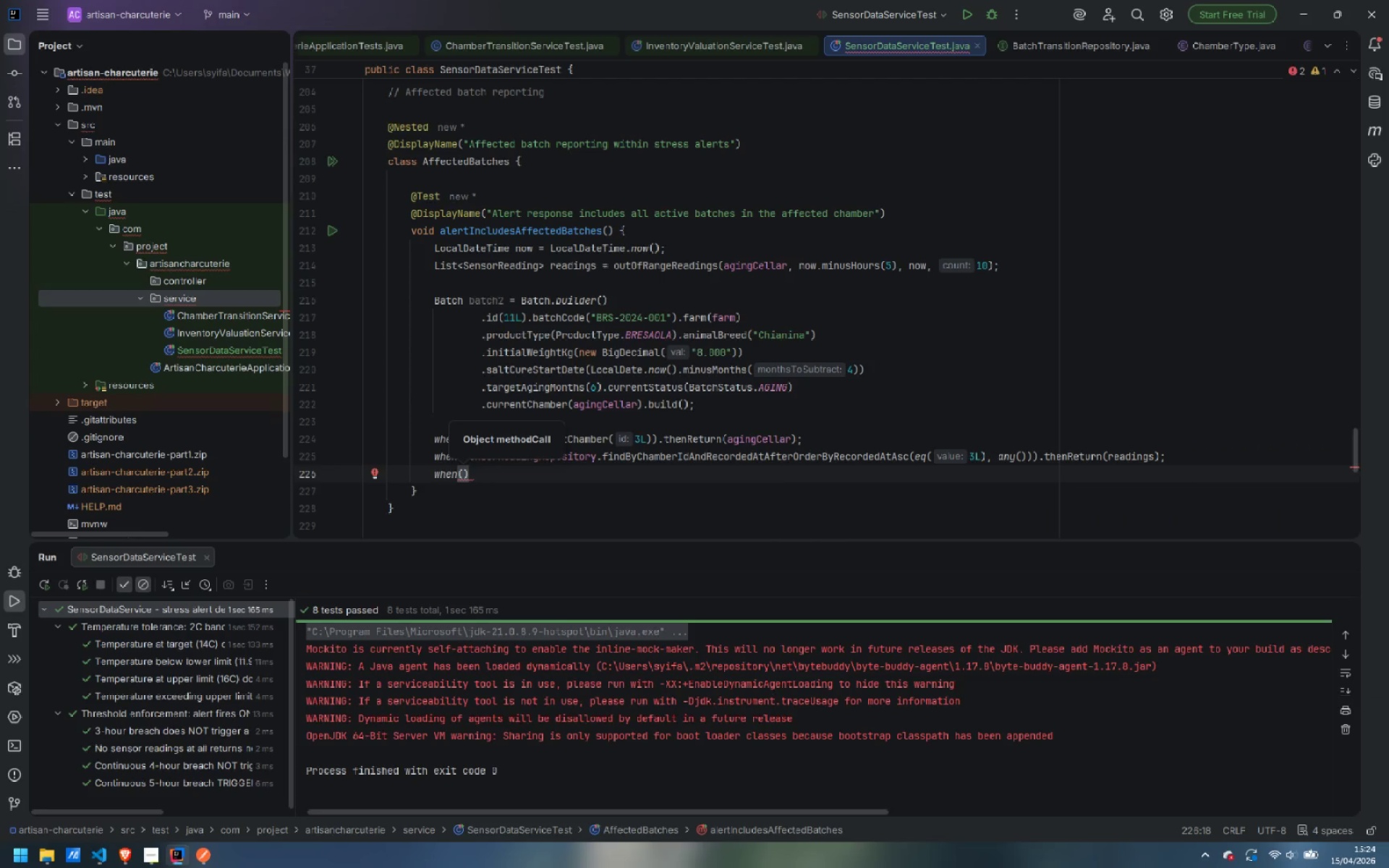 
type(bat)
 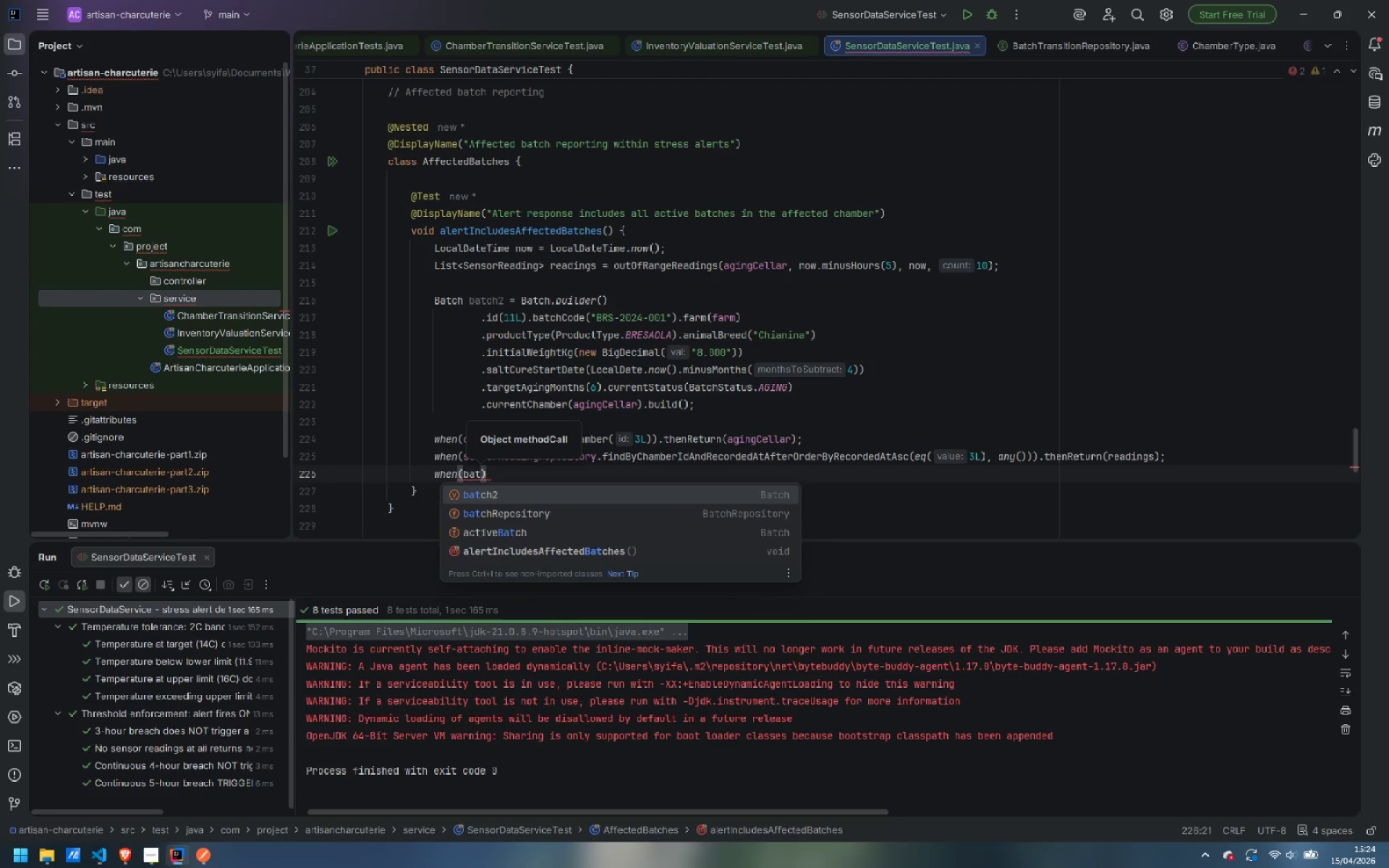 
key(ArrowDown)
 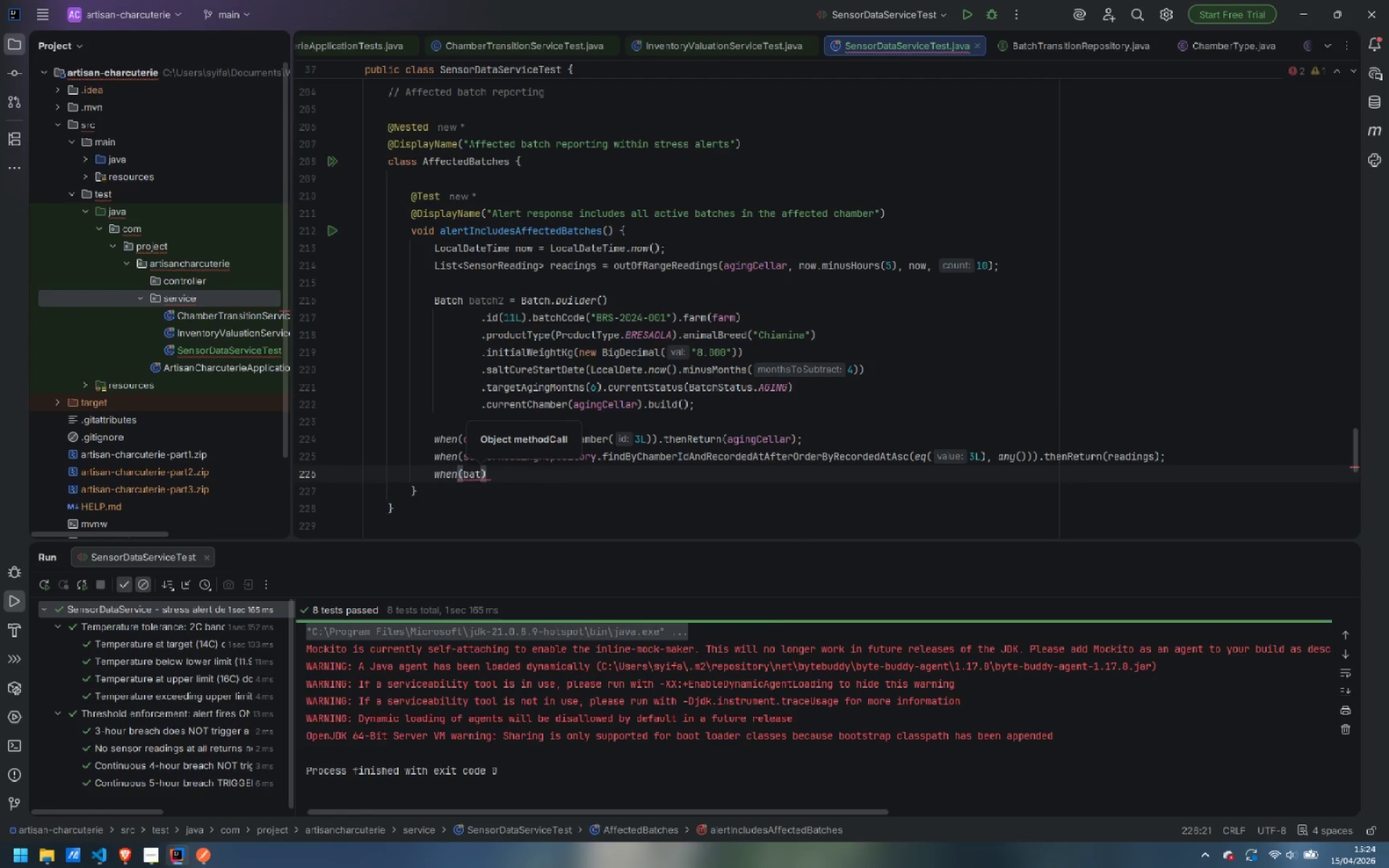 
key(Enter)
 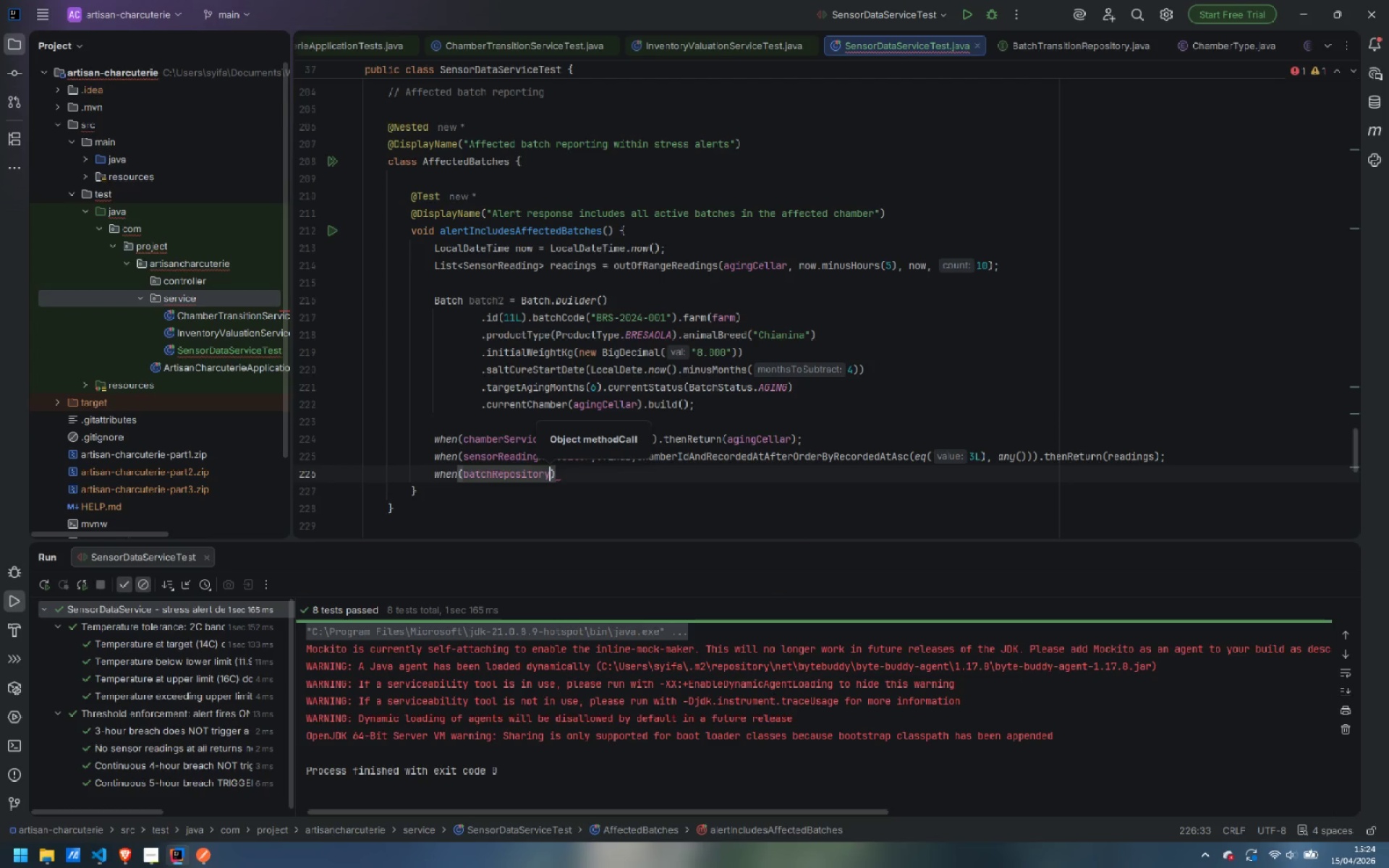 
type(.find)
 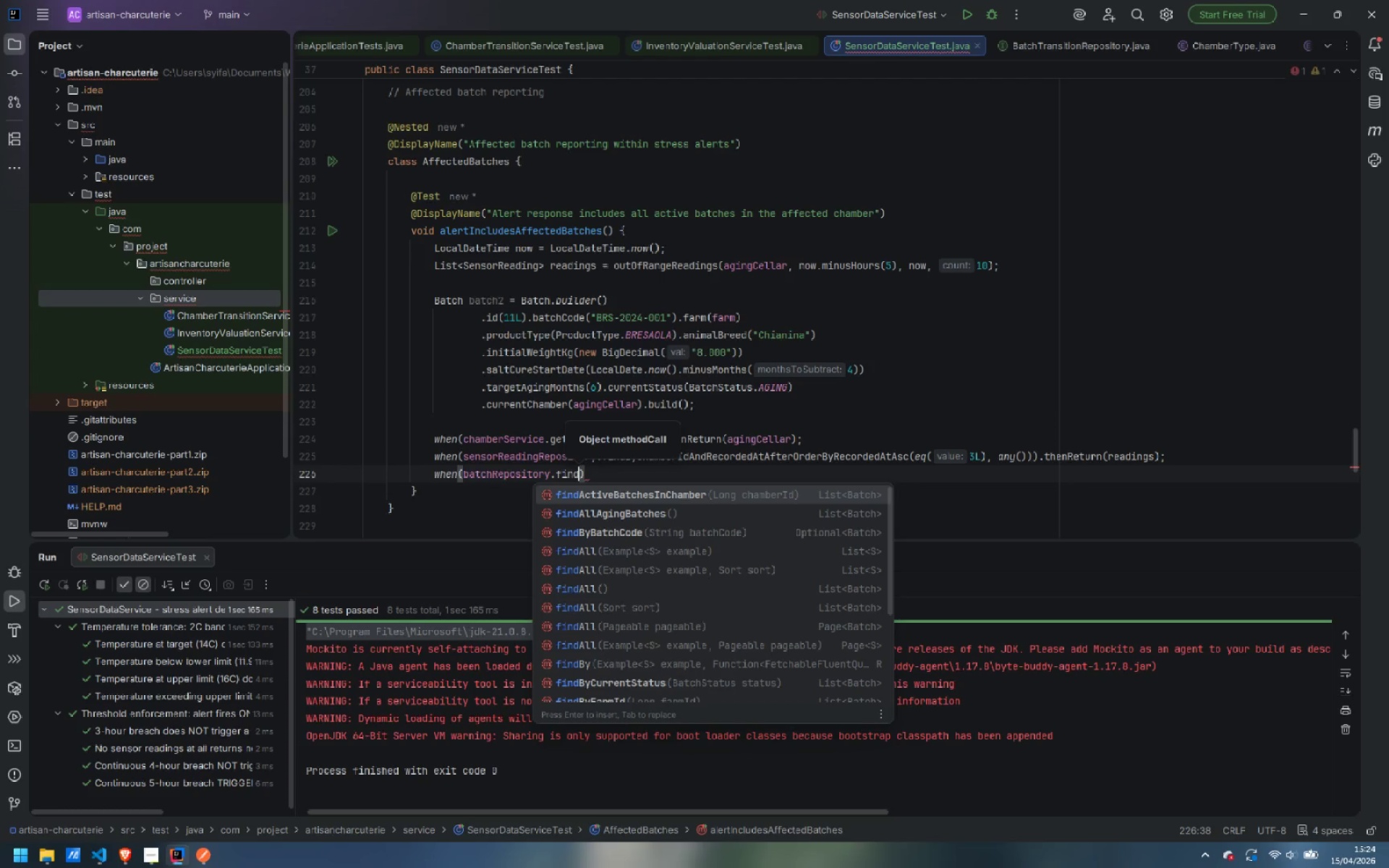 
key(Enter)
 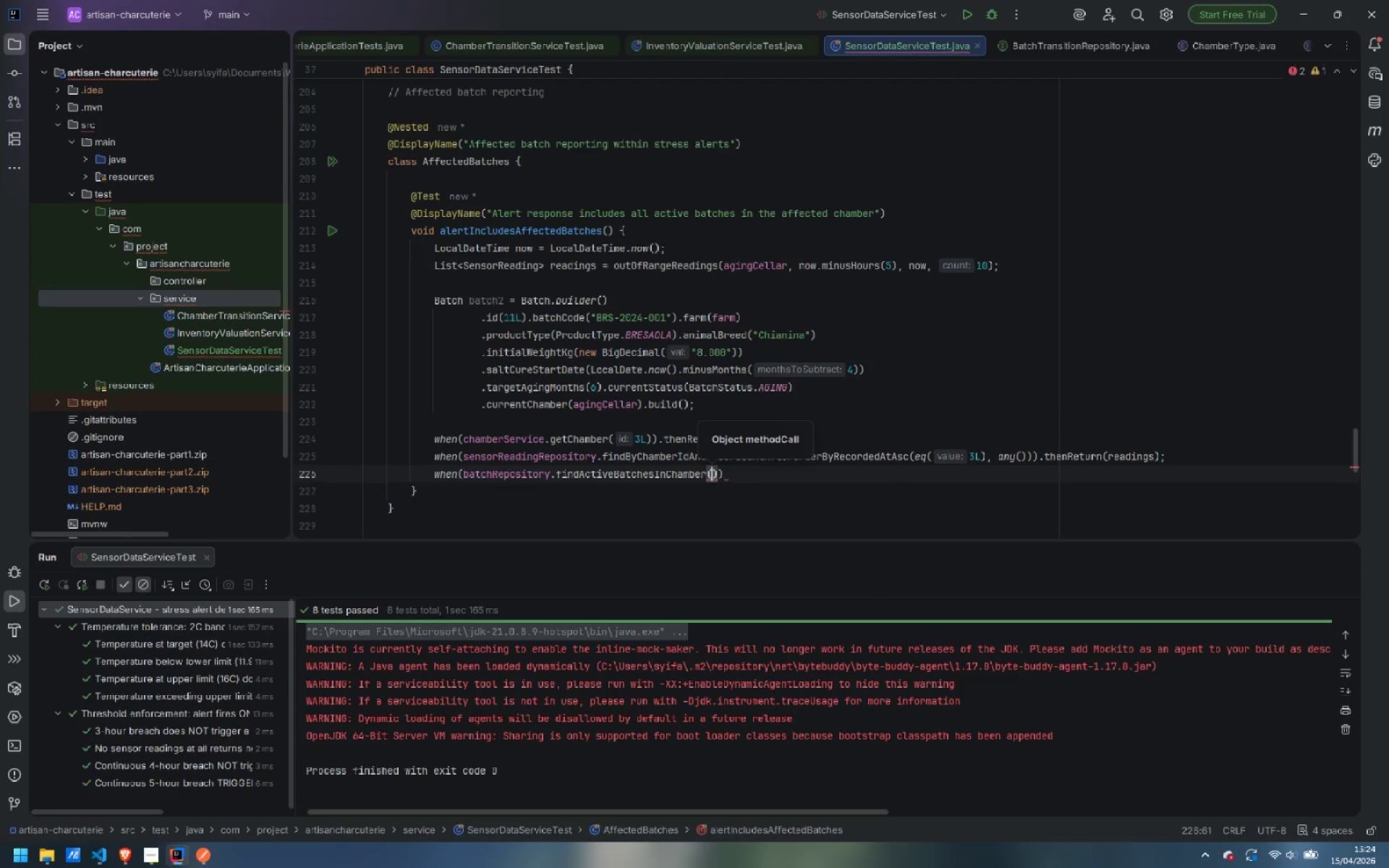 
key(3)
 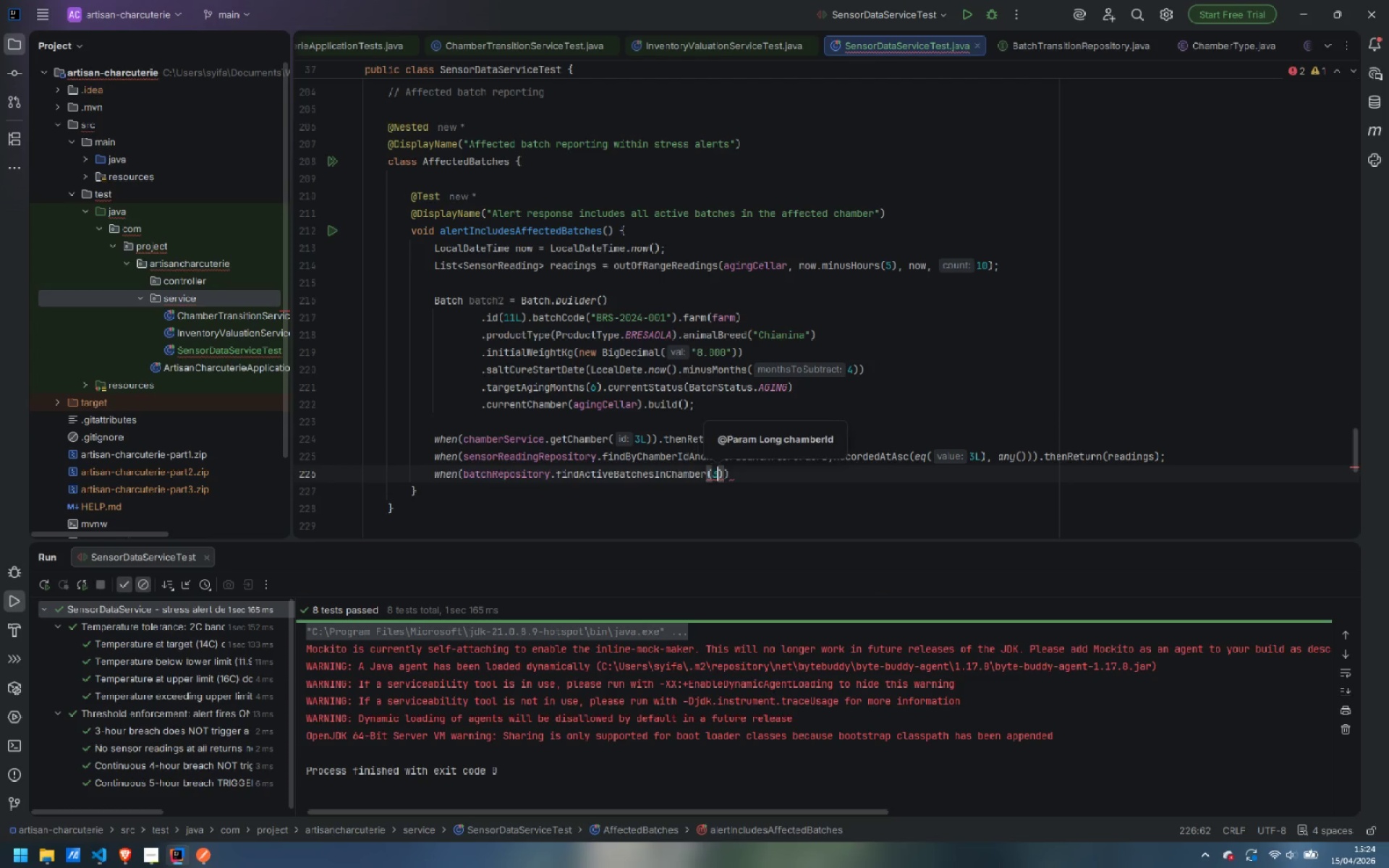 
key(Shift+ShiftLeft)
 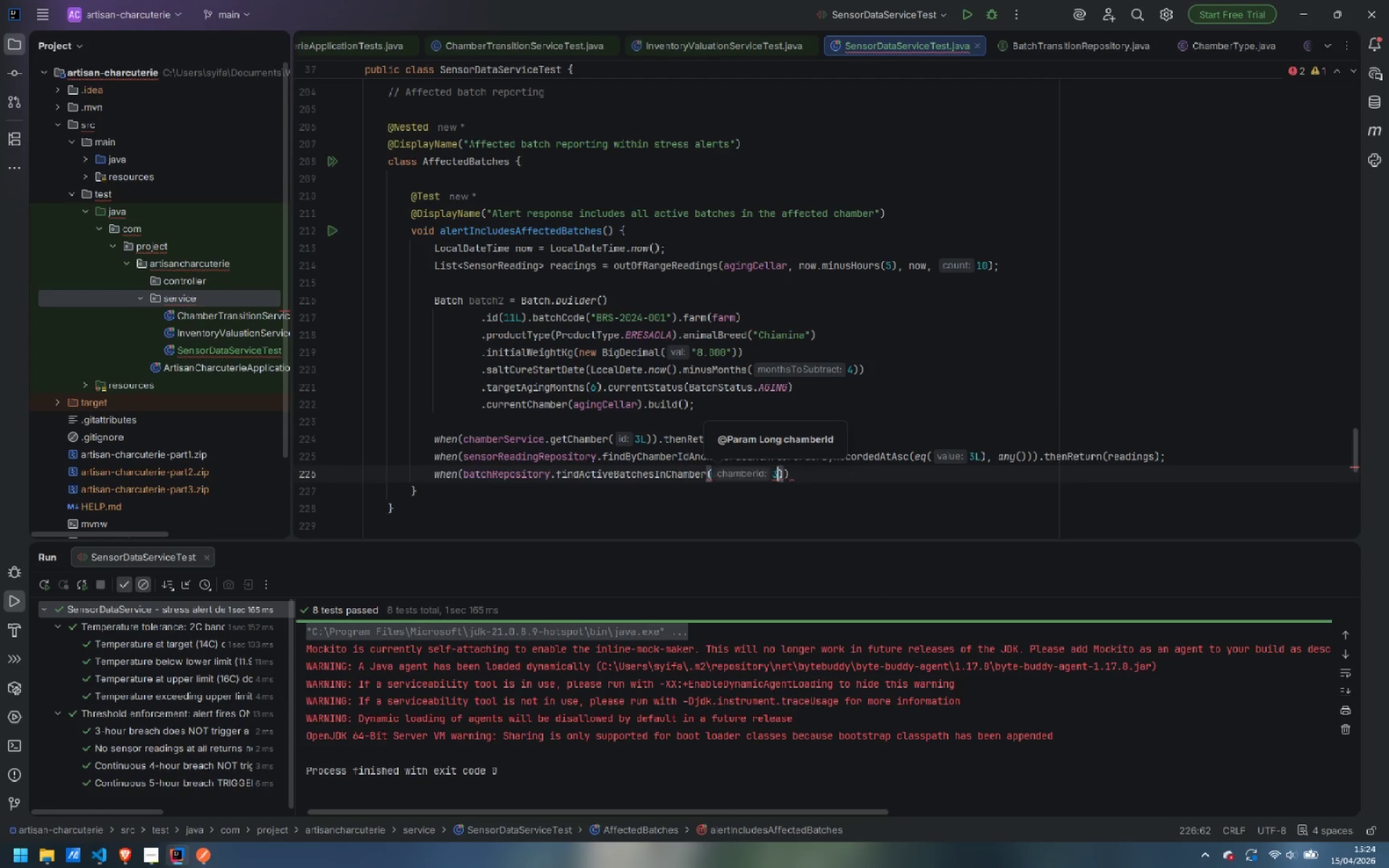 
key(Shift+L)
 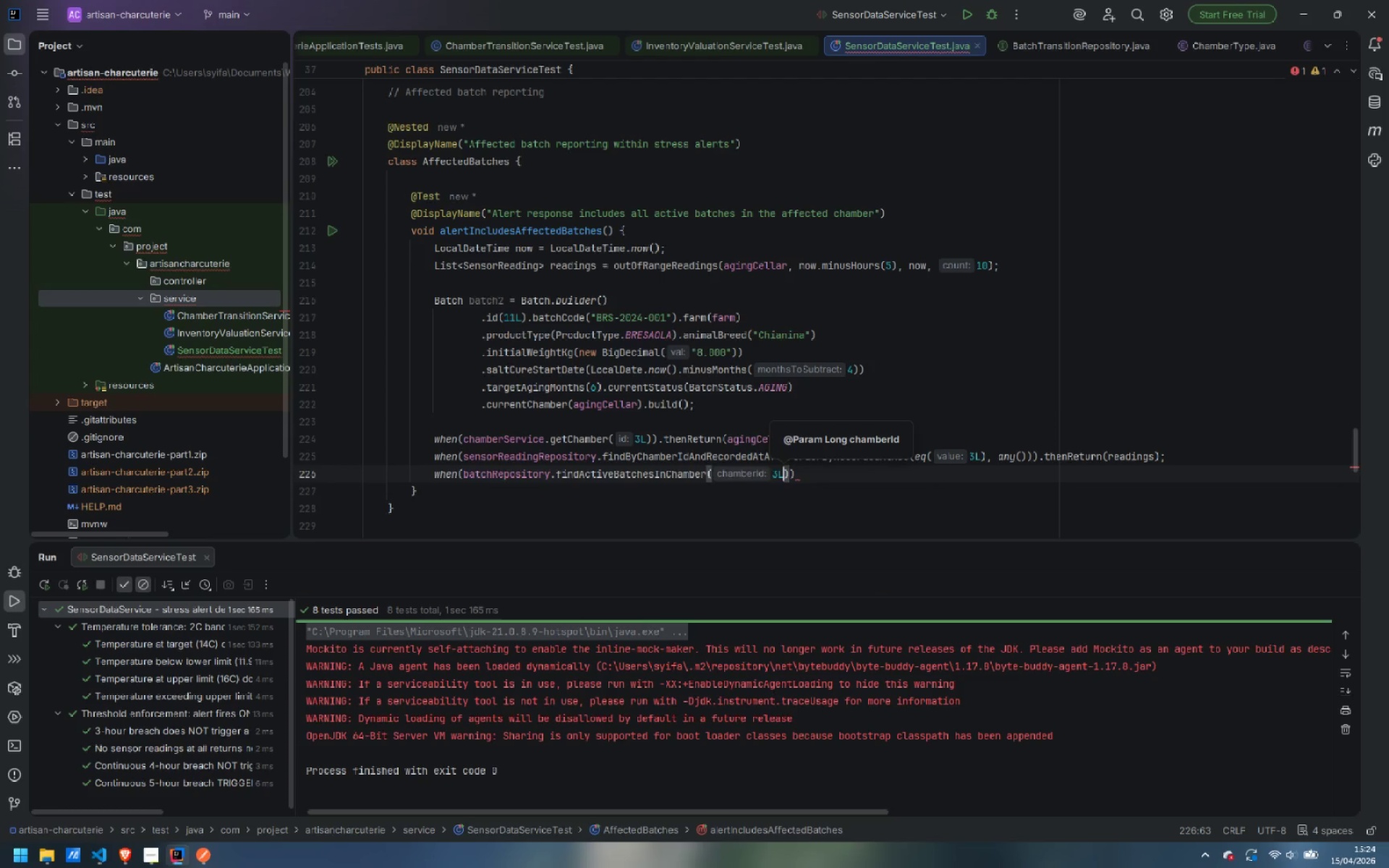 
key(ArrowRight)
 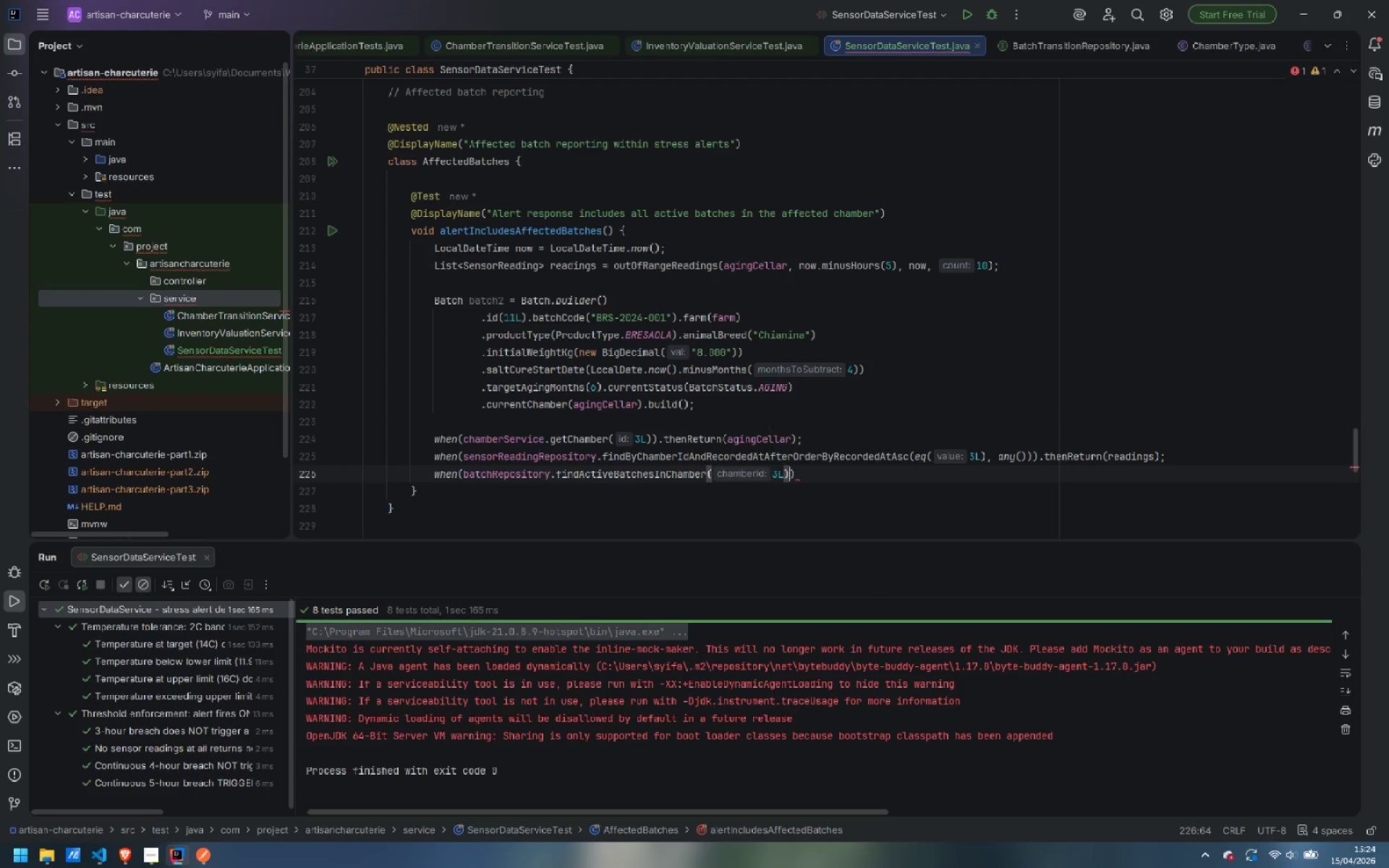 
key(ArrowRight)
 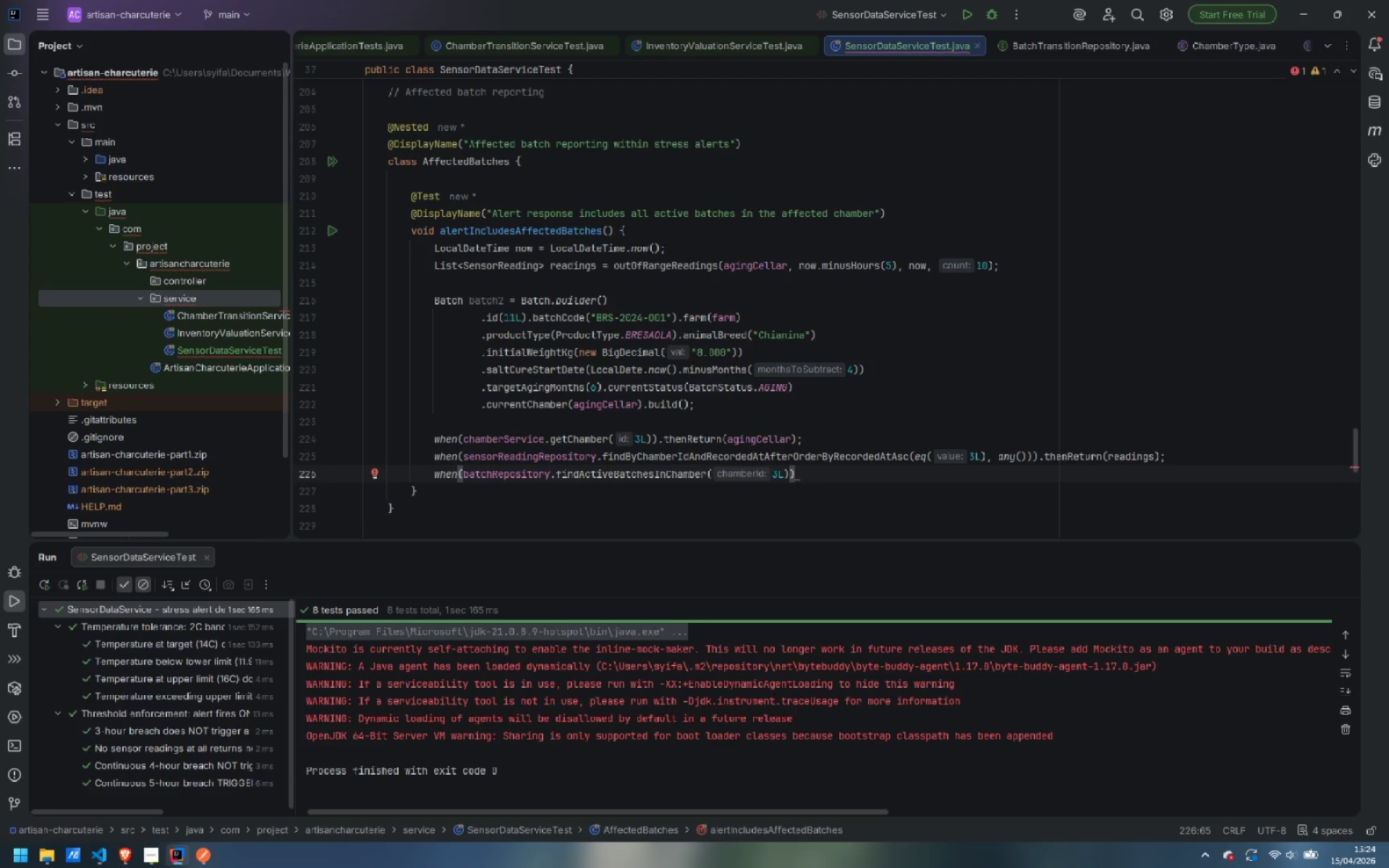 
wait(5.2)
 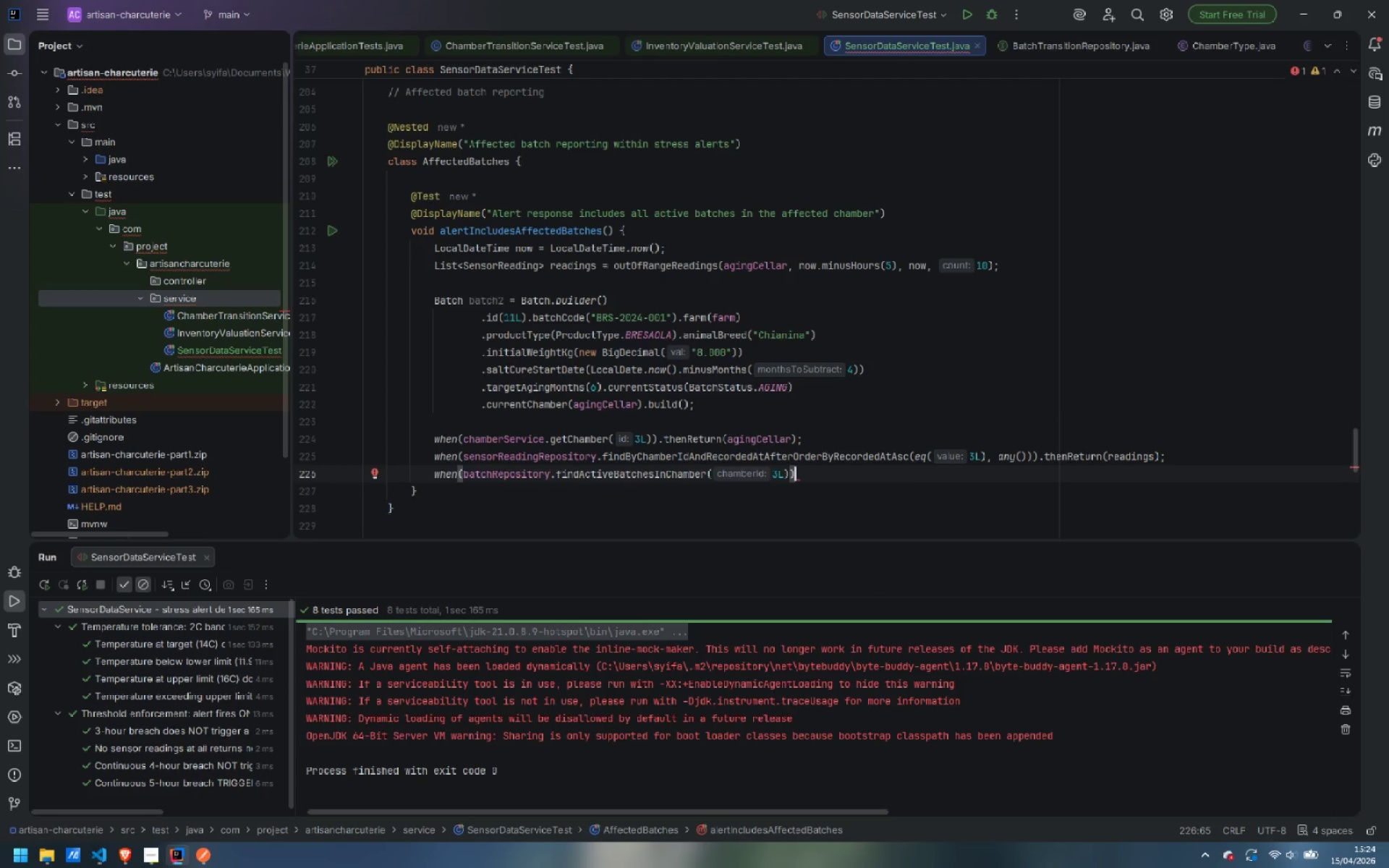 
type(.the)
 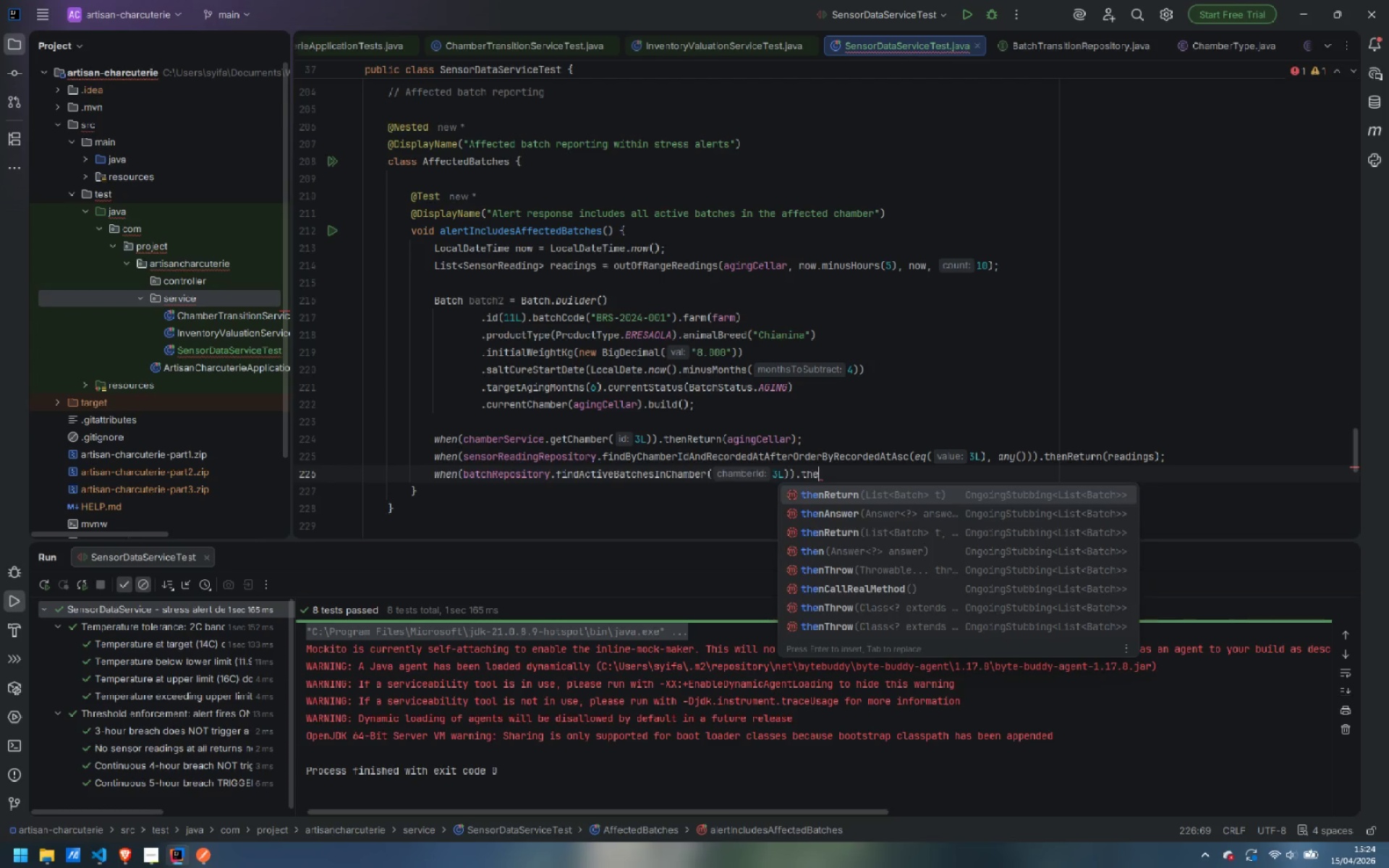 
key(Enter)
 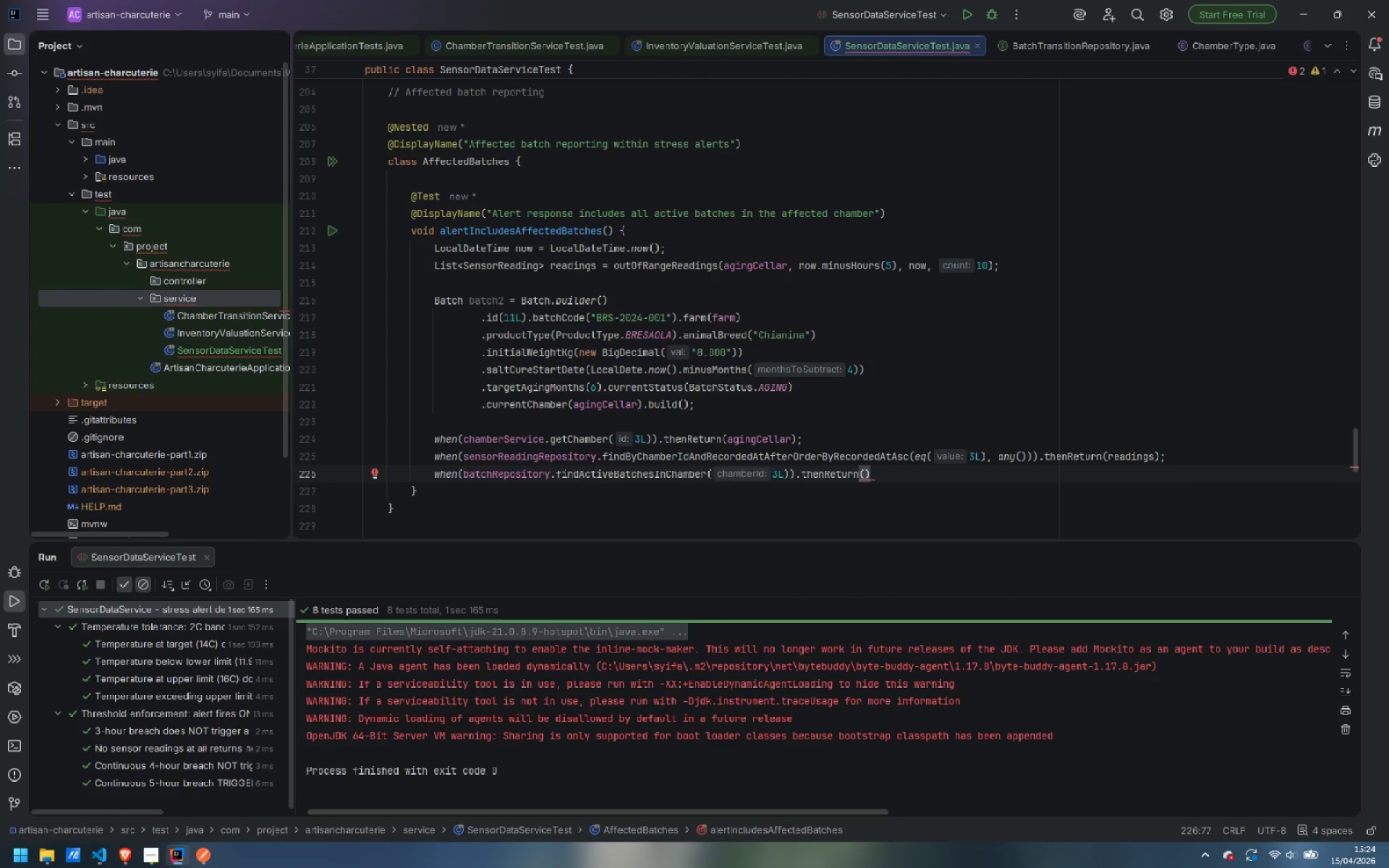 
type(List.of)
 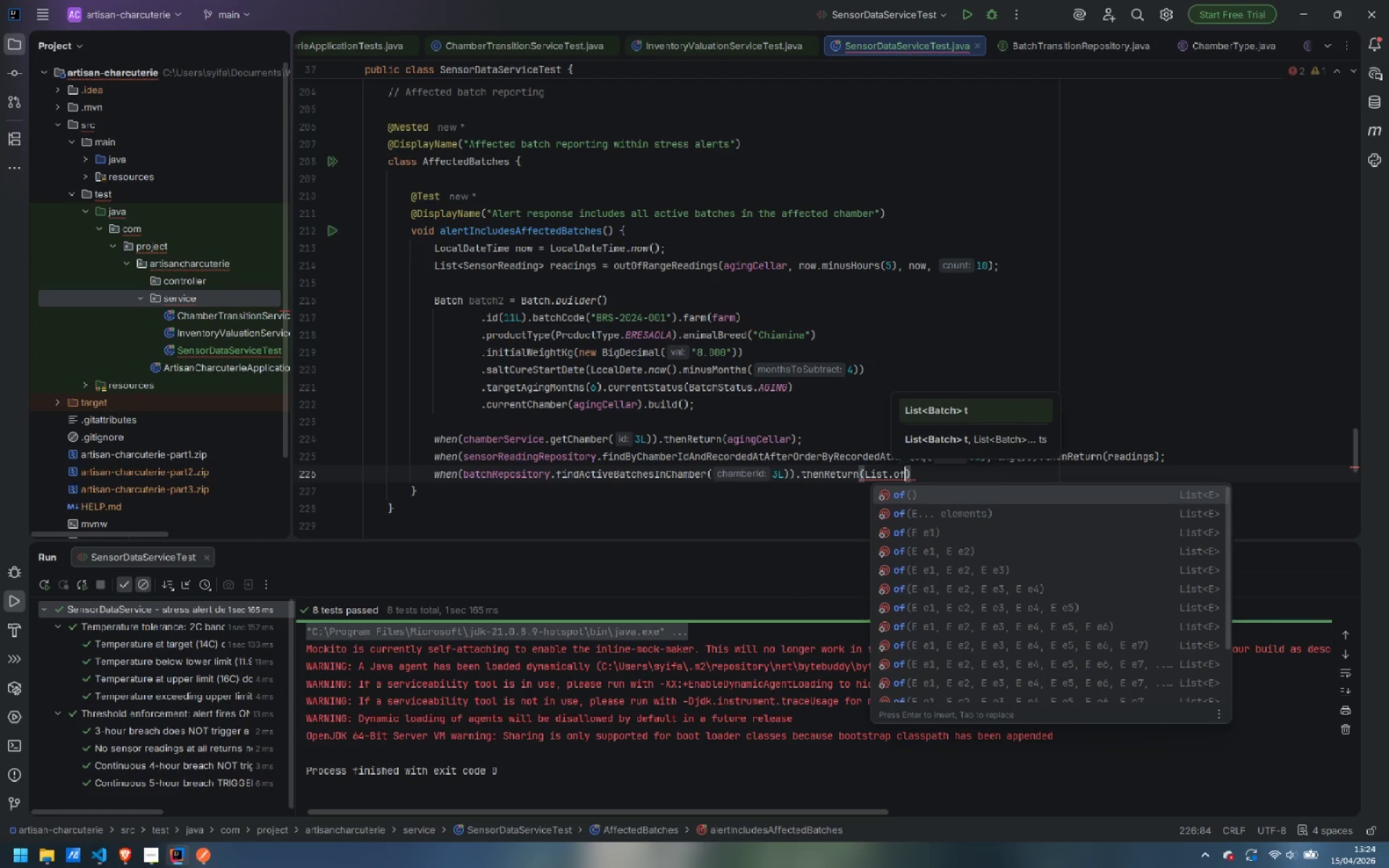 
key(Enter)
 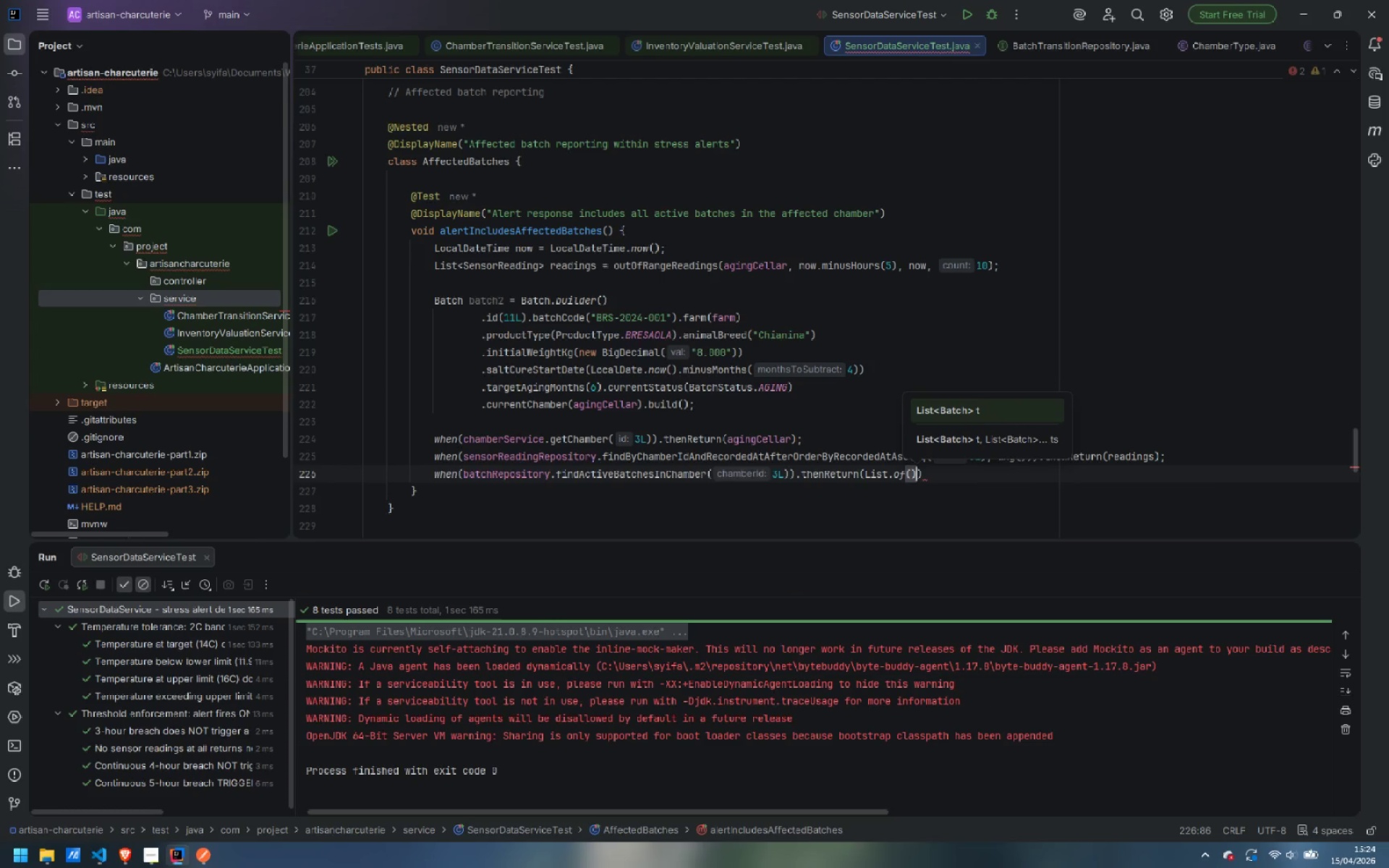 
key(ArrowLeft)
 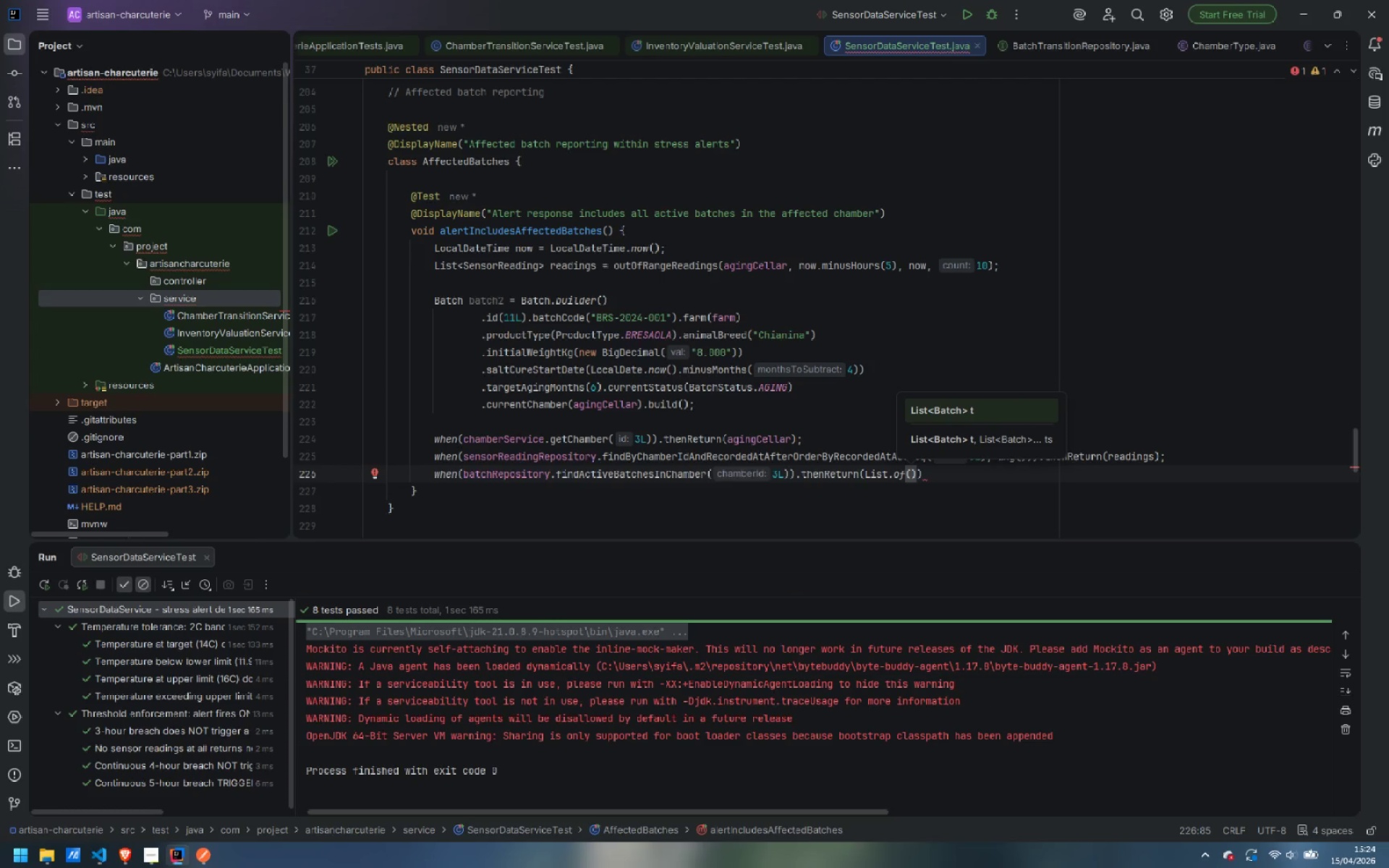 
type(active)
 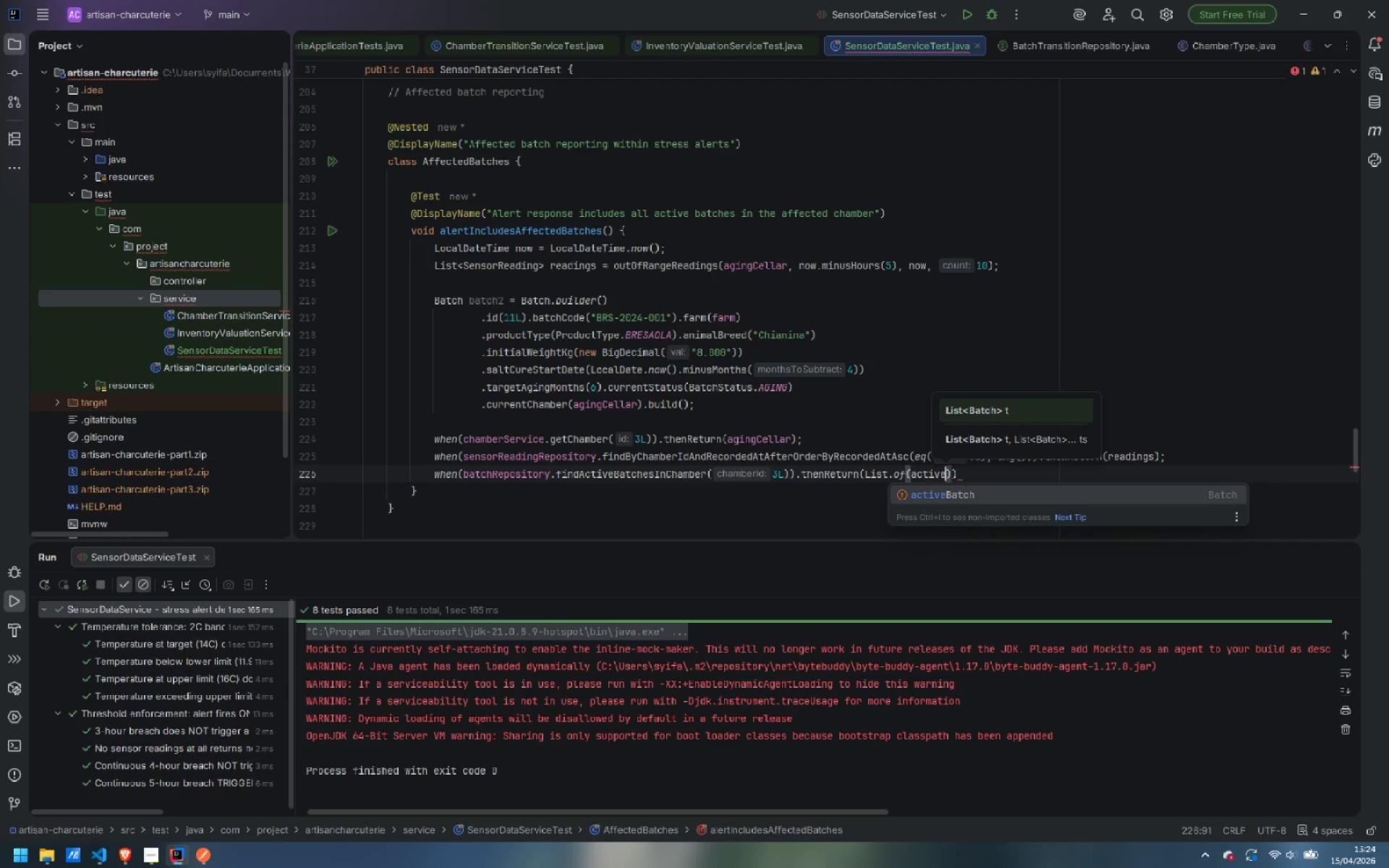 
key(Enter)
 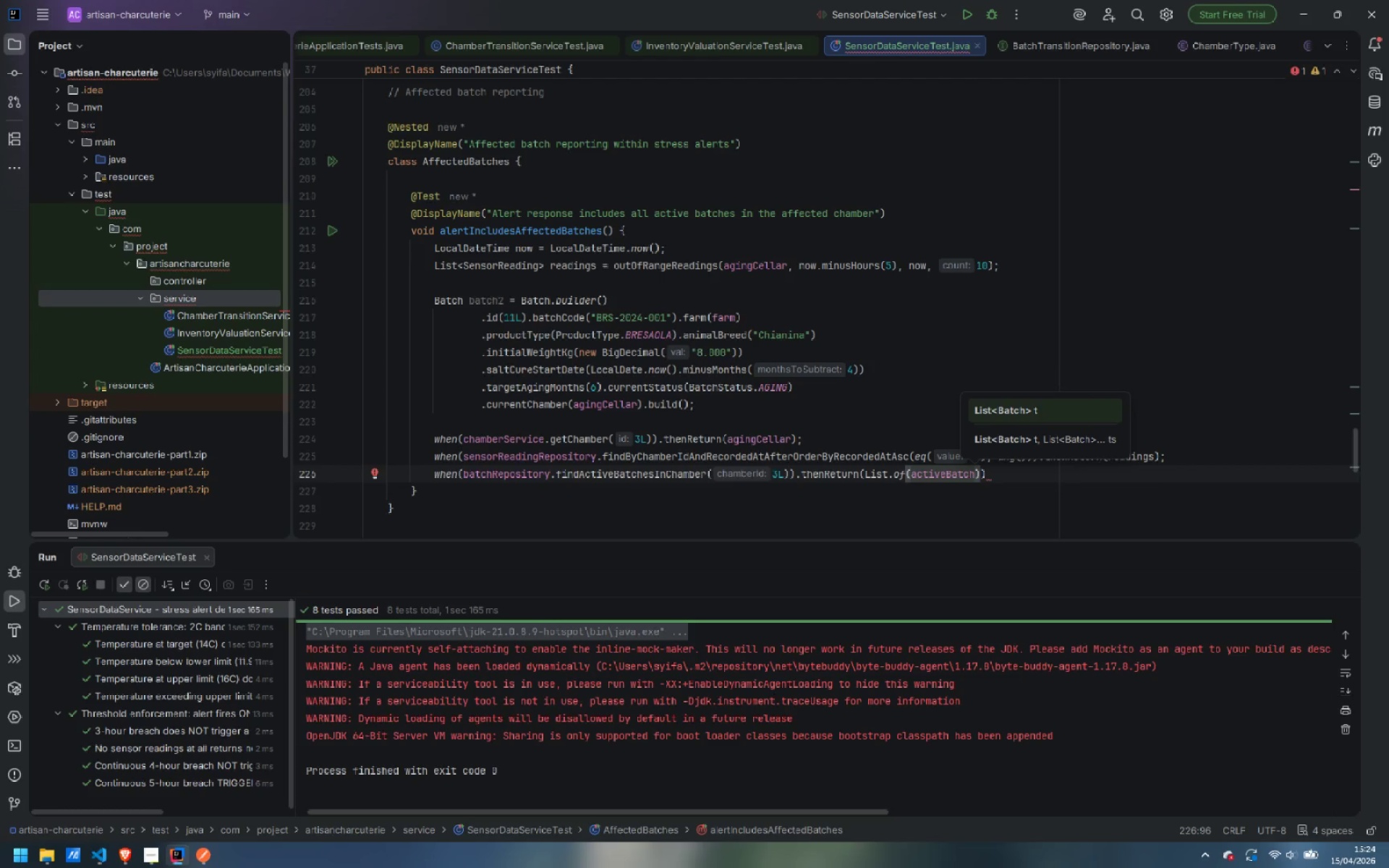 
type(, ba)
 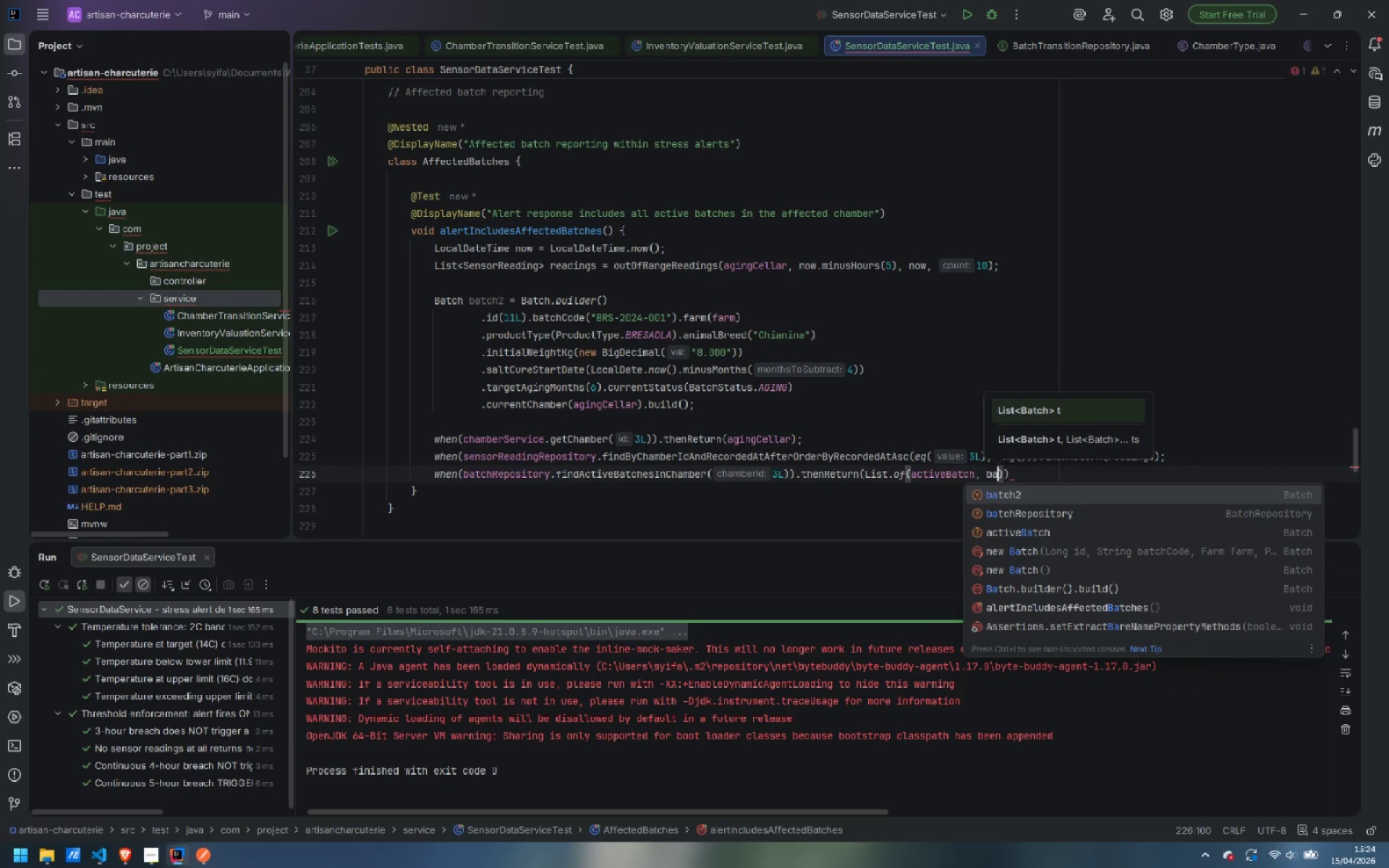 
key(Enter)
 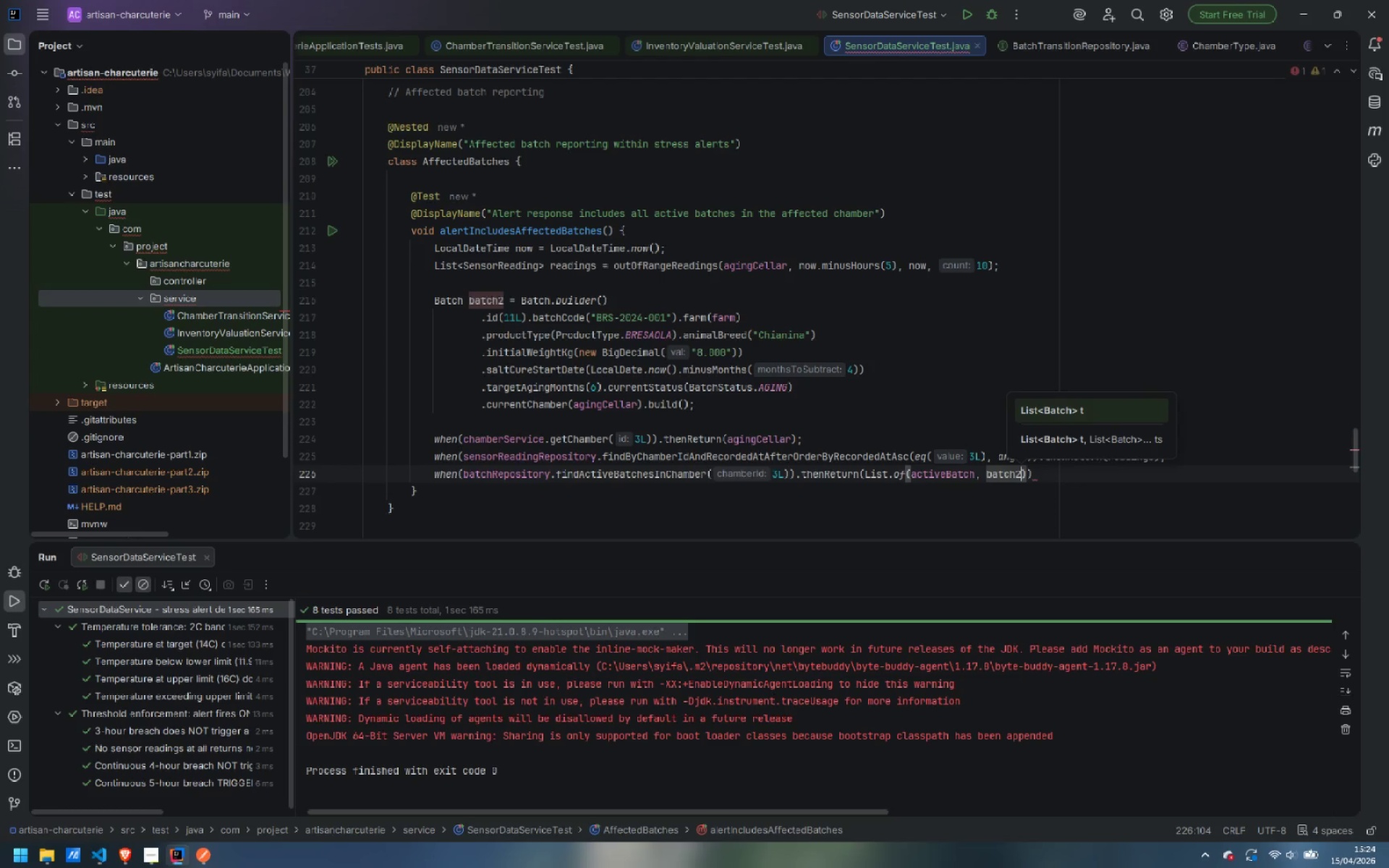 
key(ArrowRight)
 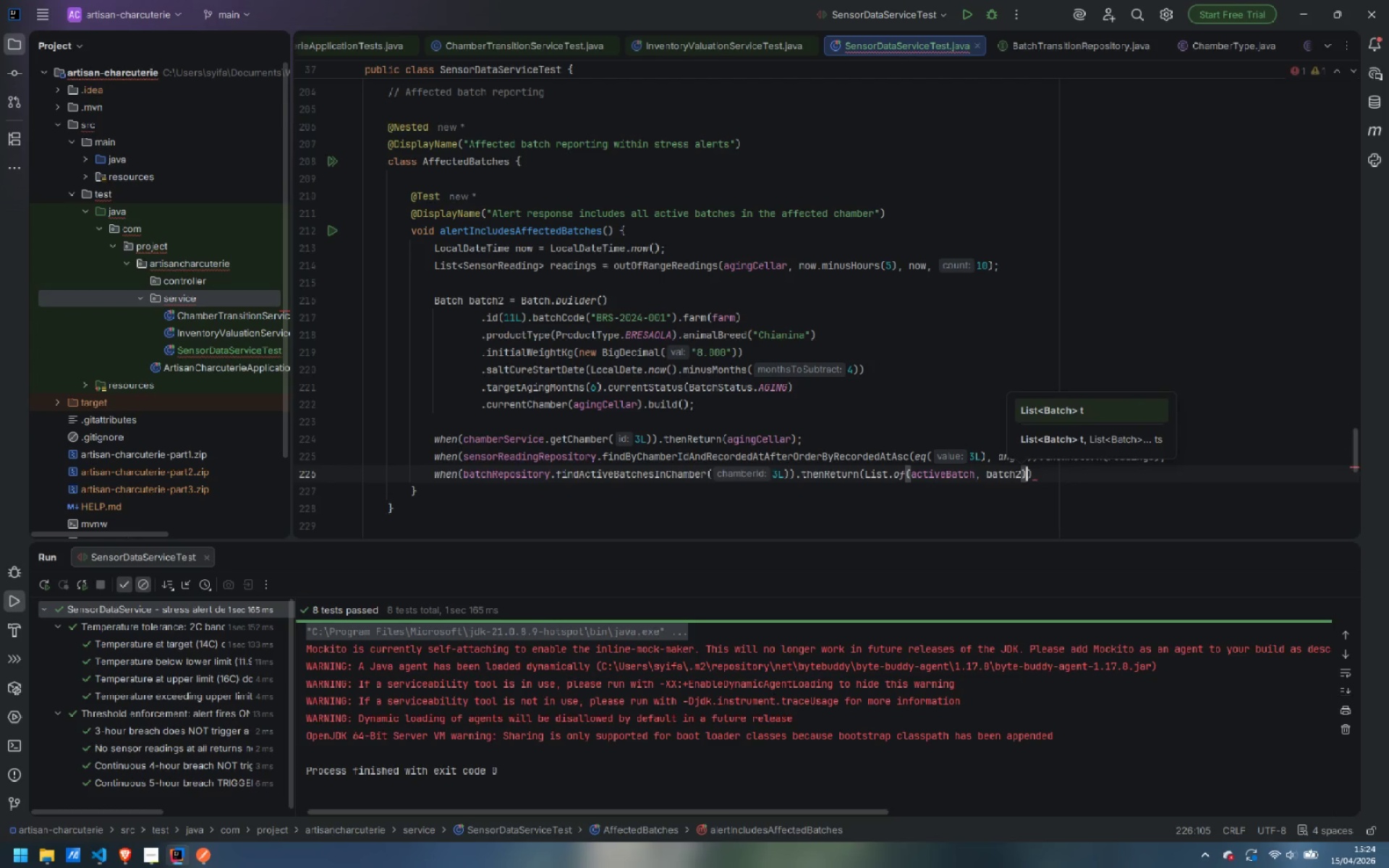 
key(ArrowRight)
 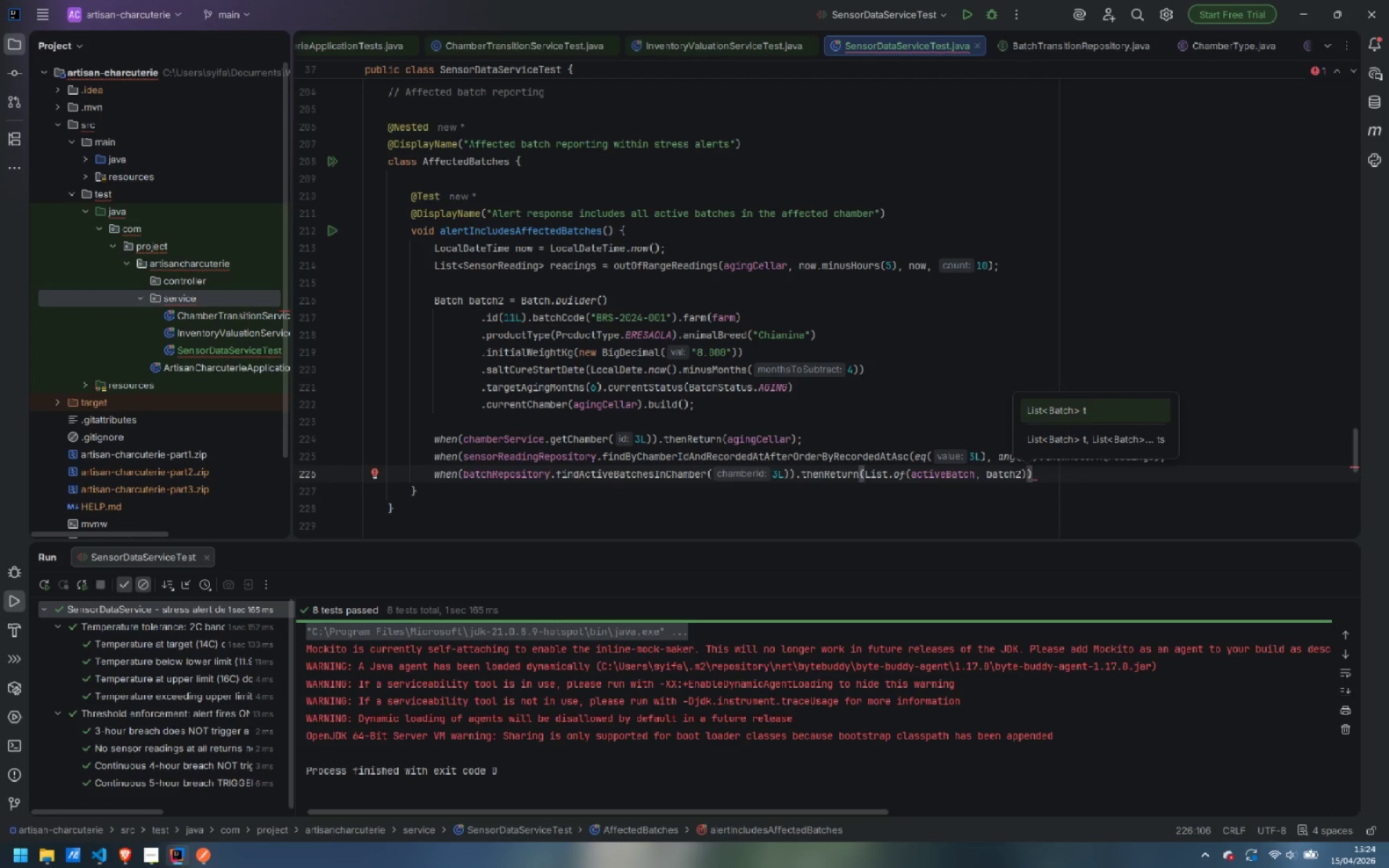 
key(Semicolon)
 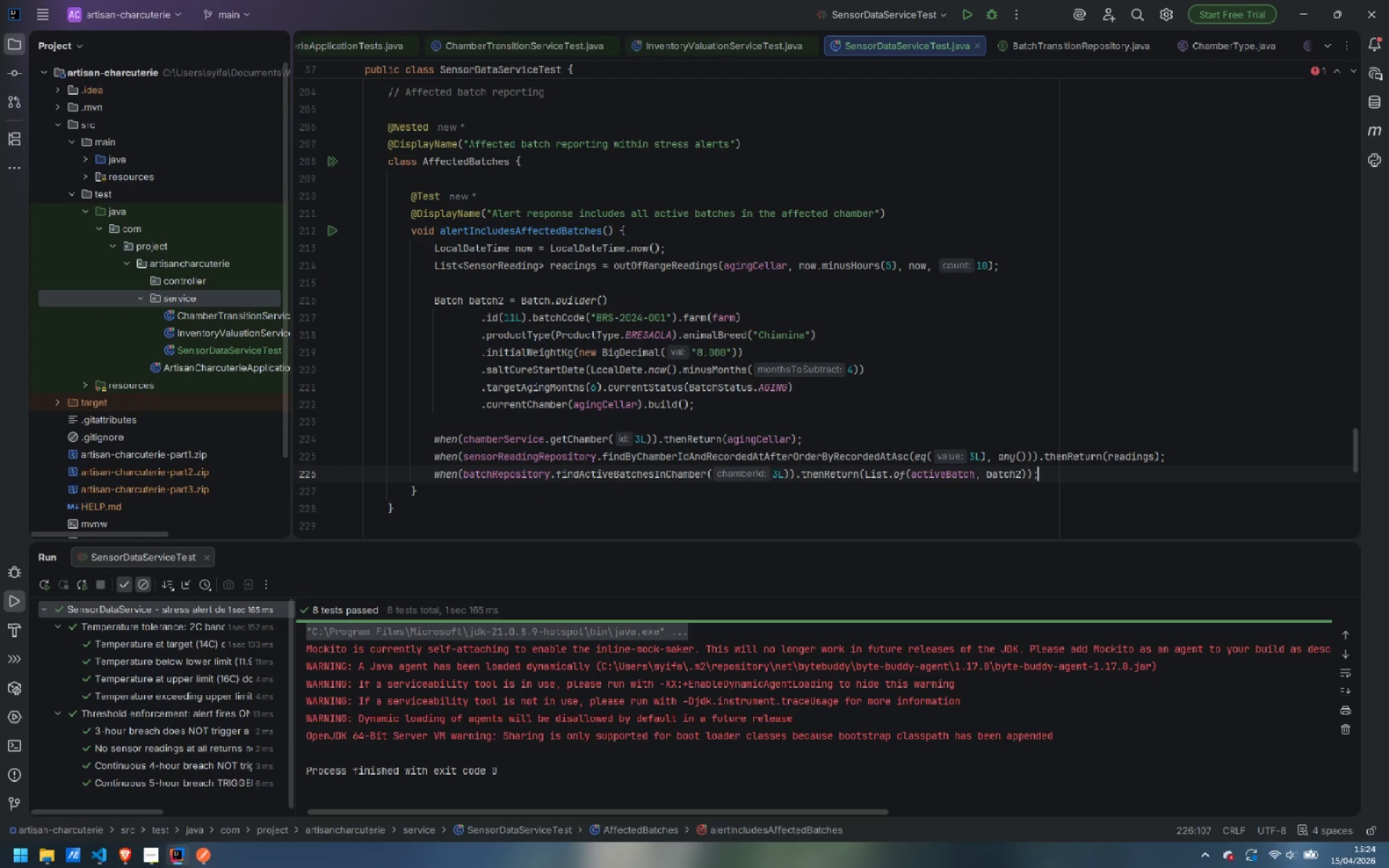 
key(Enter)
 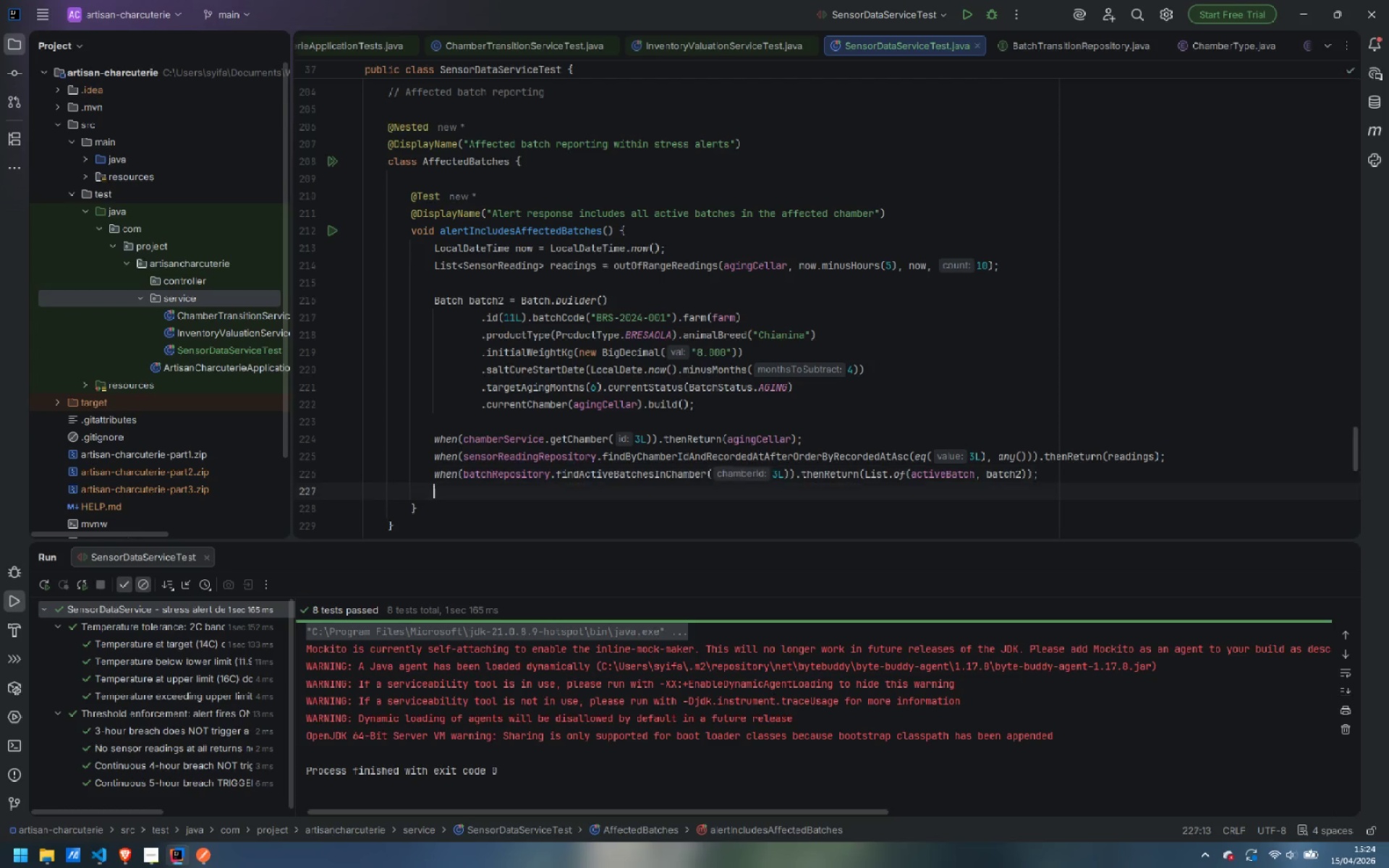 
key(Enter)
 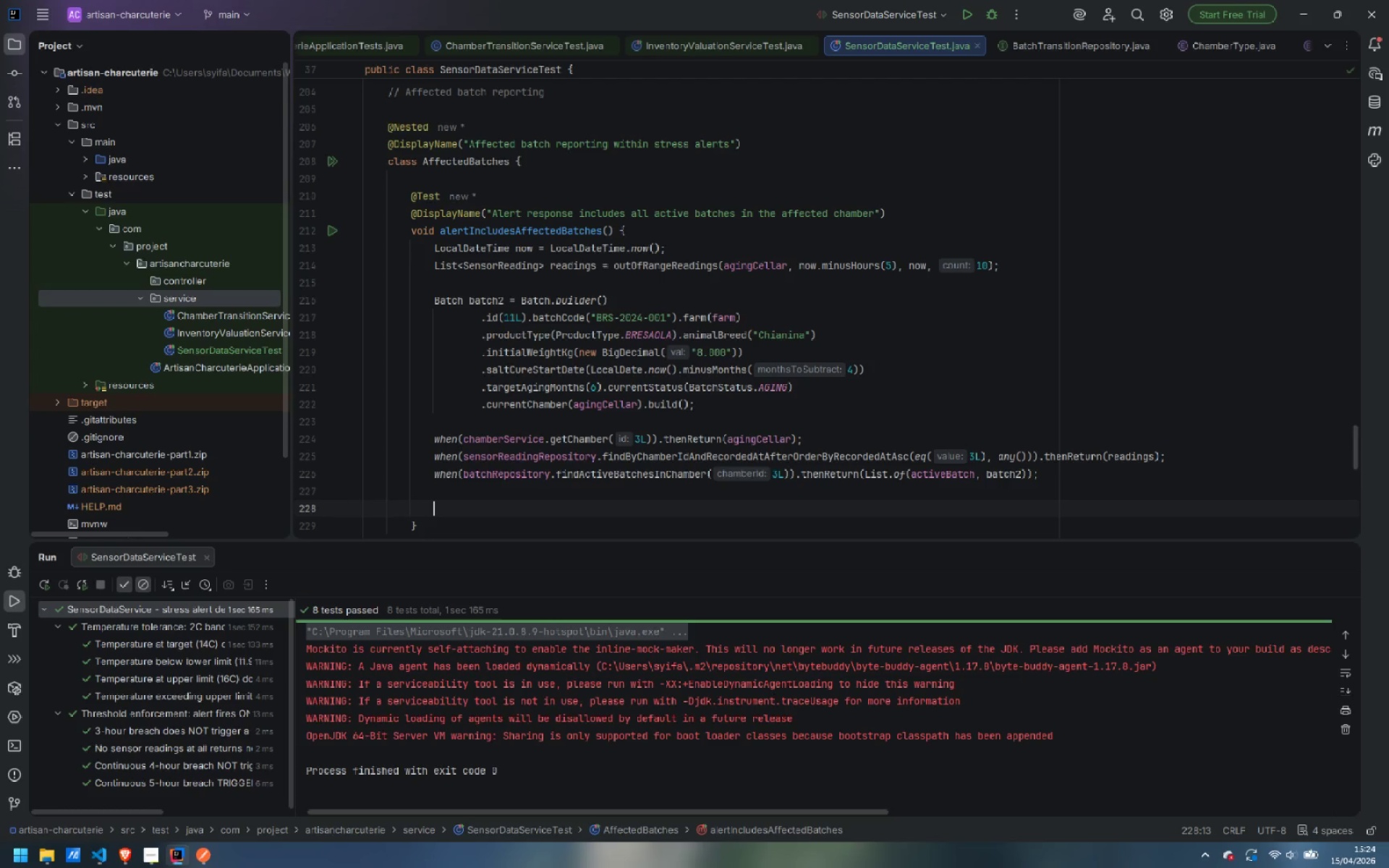 
type(List<Stre)
 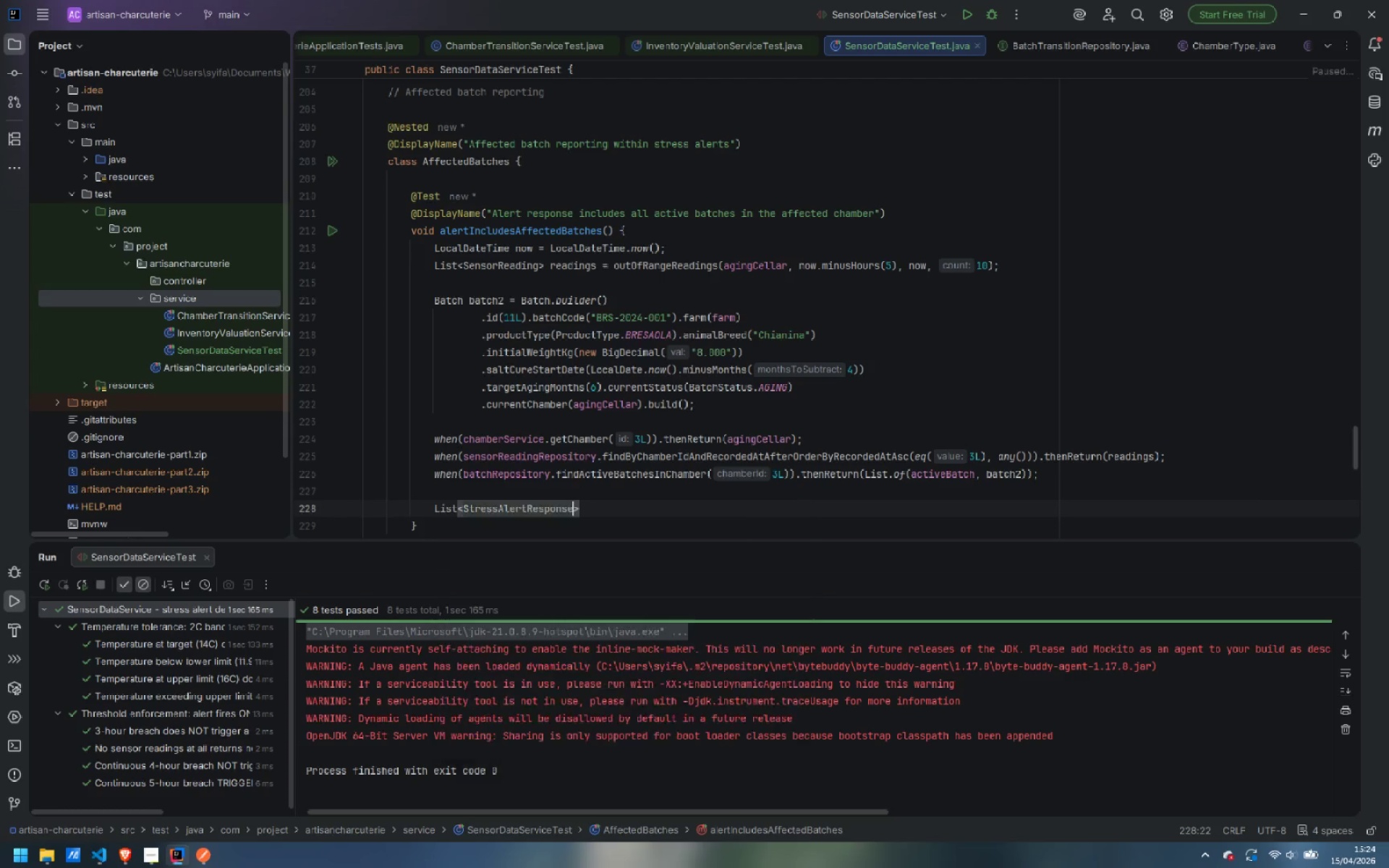 
 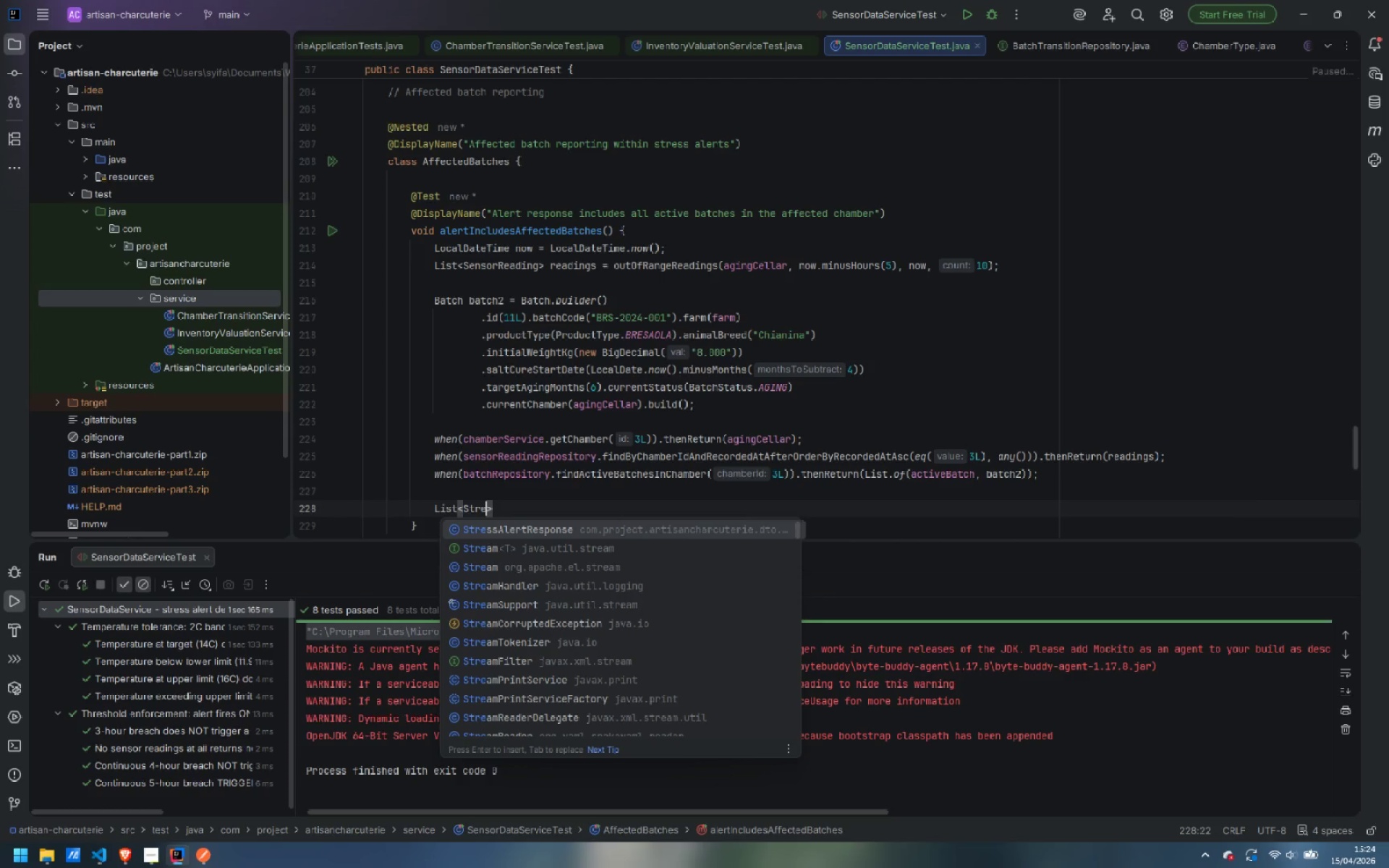 
key(Enter)
 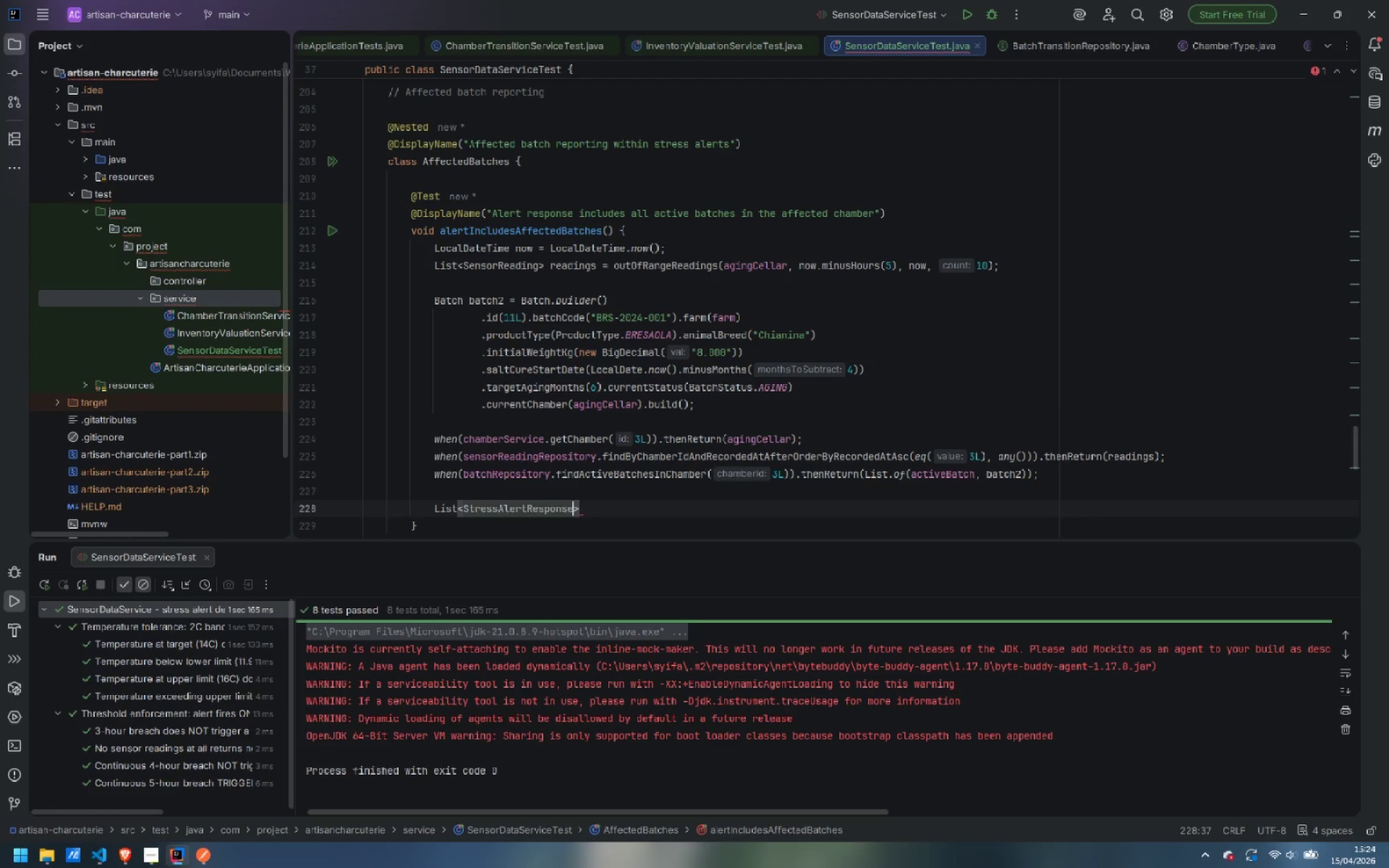 
key(ArrowRight)
 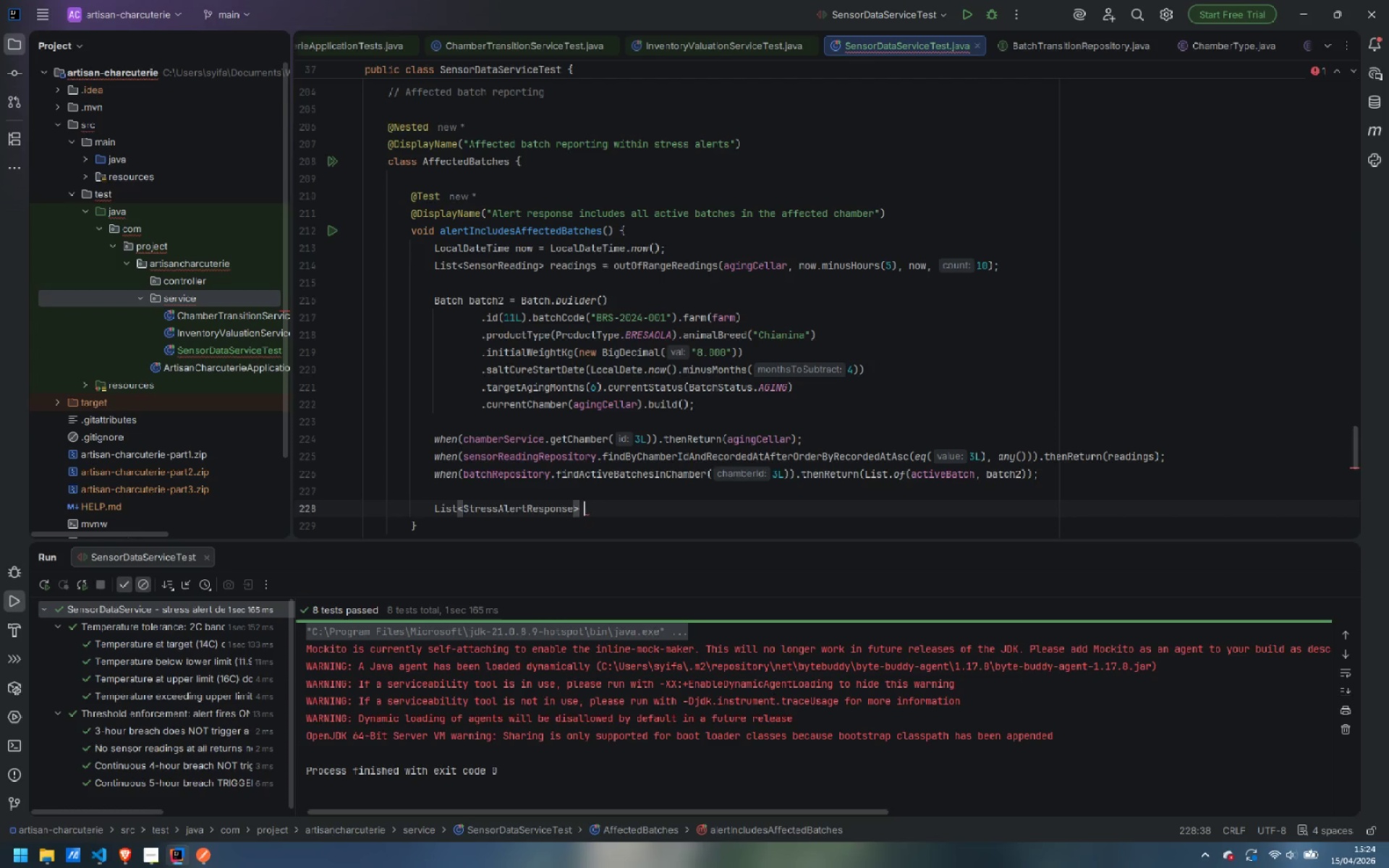 
type( alerts = sens)
 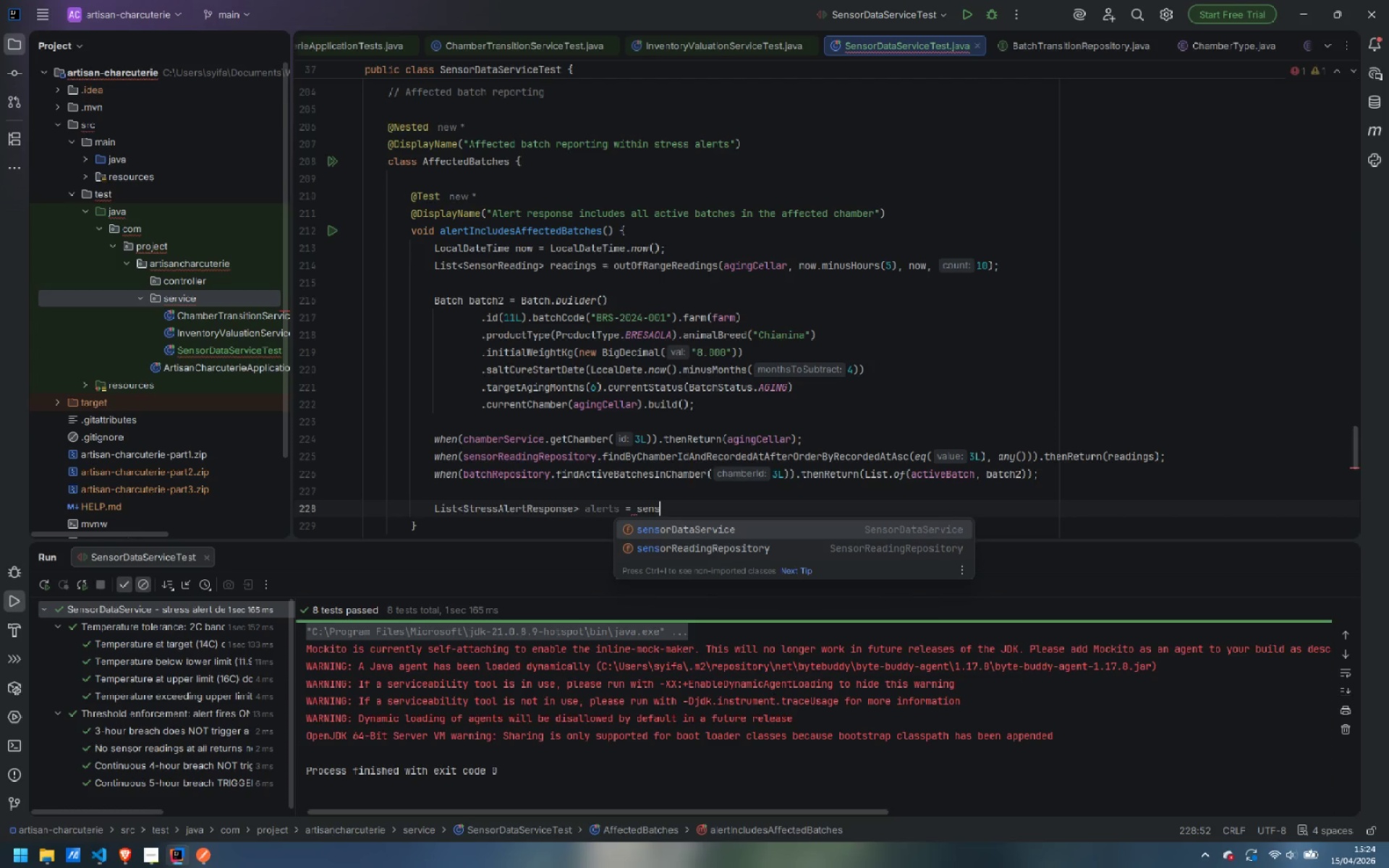 
key(Enter)
 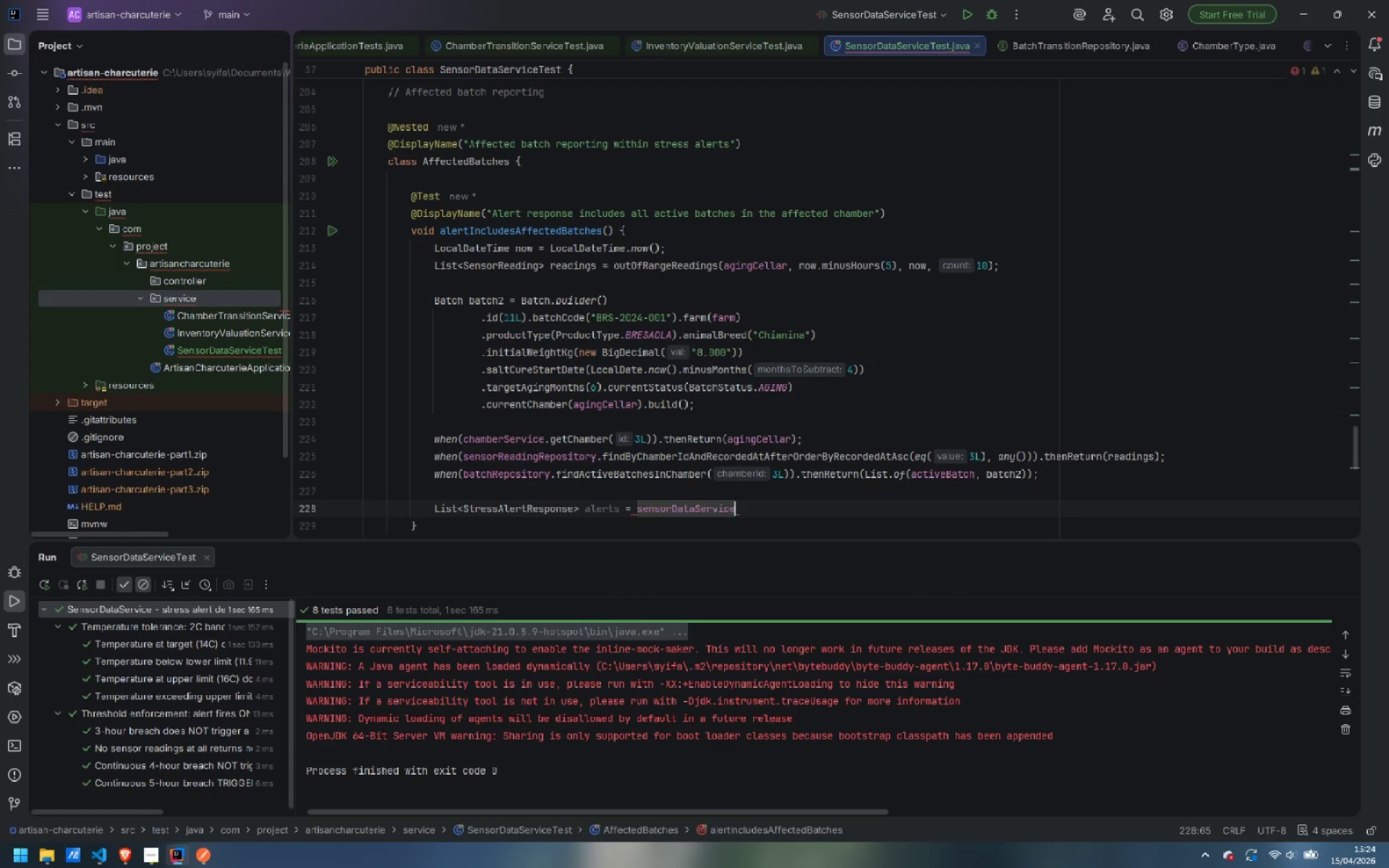 
type(.getSt)
 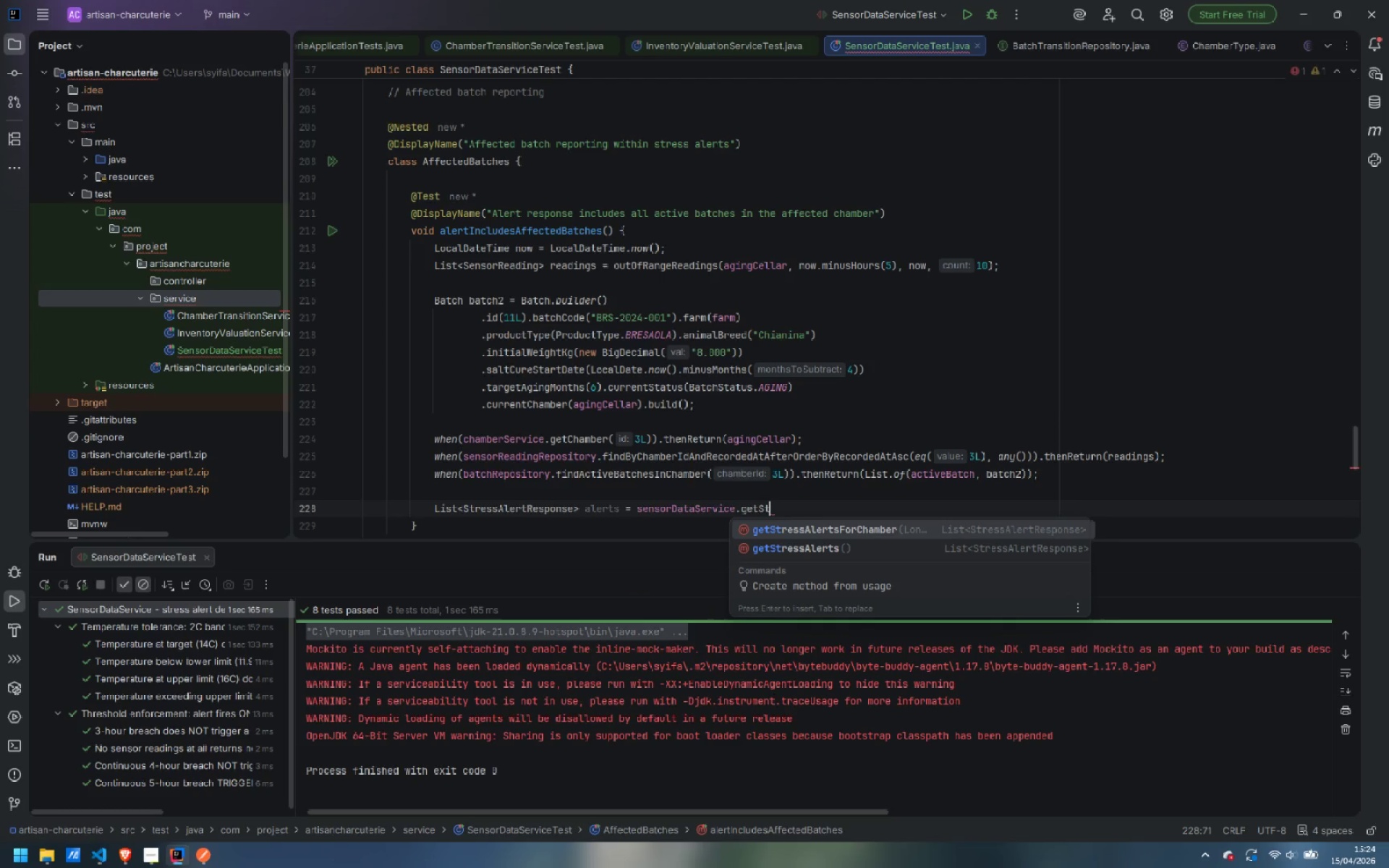 
key(Enter)
 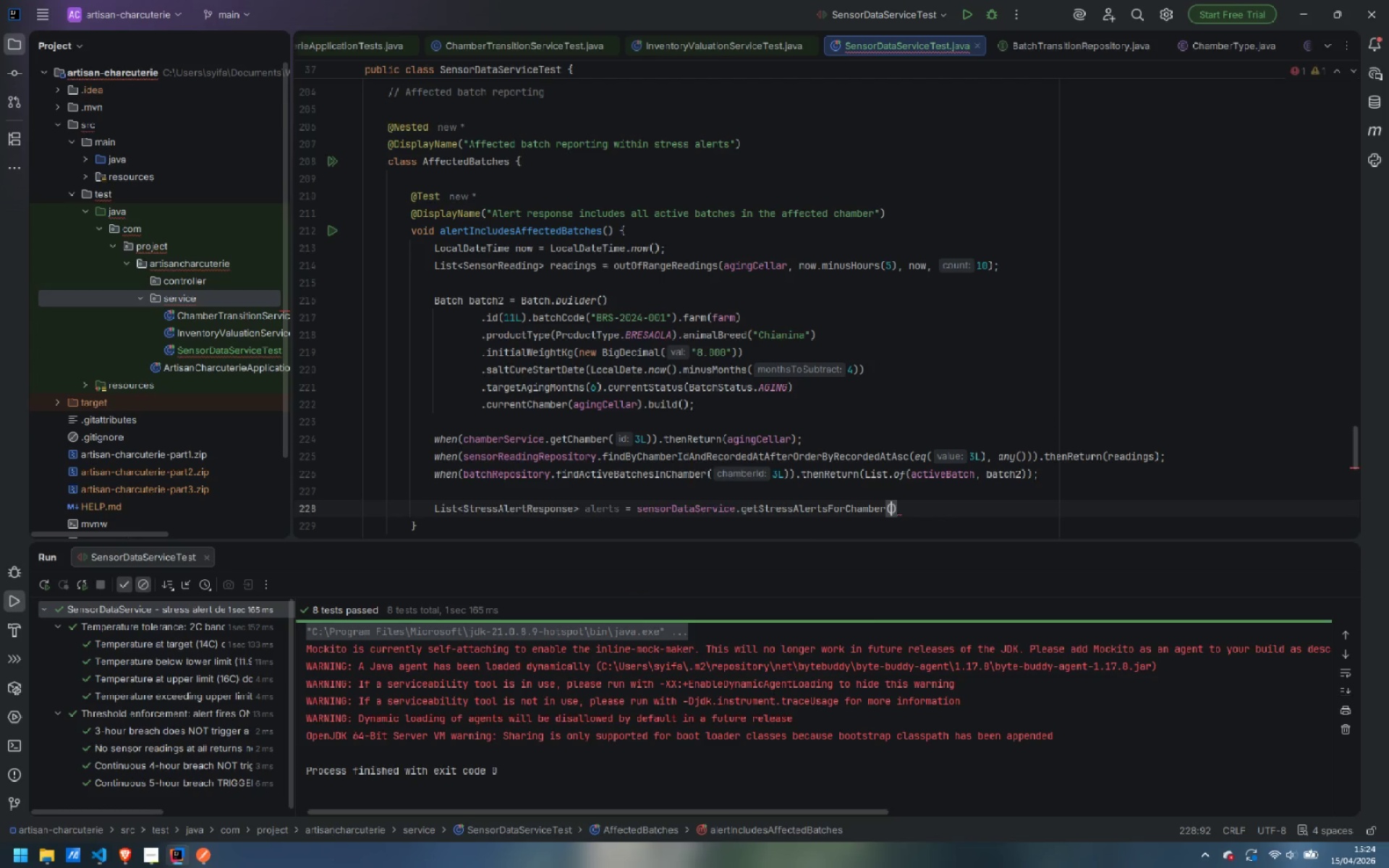 
key(3)
 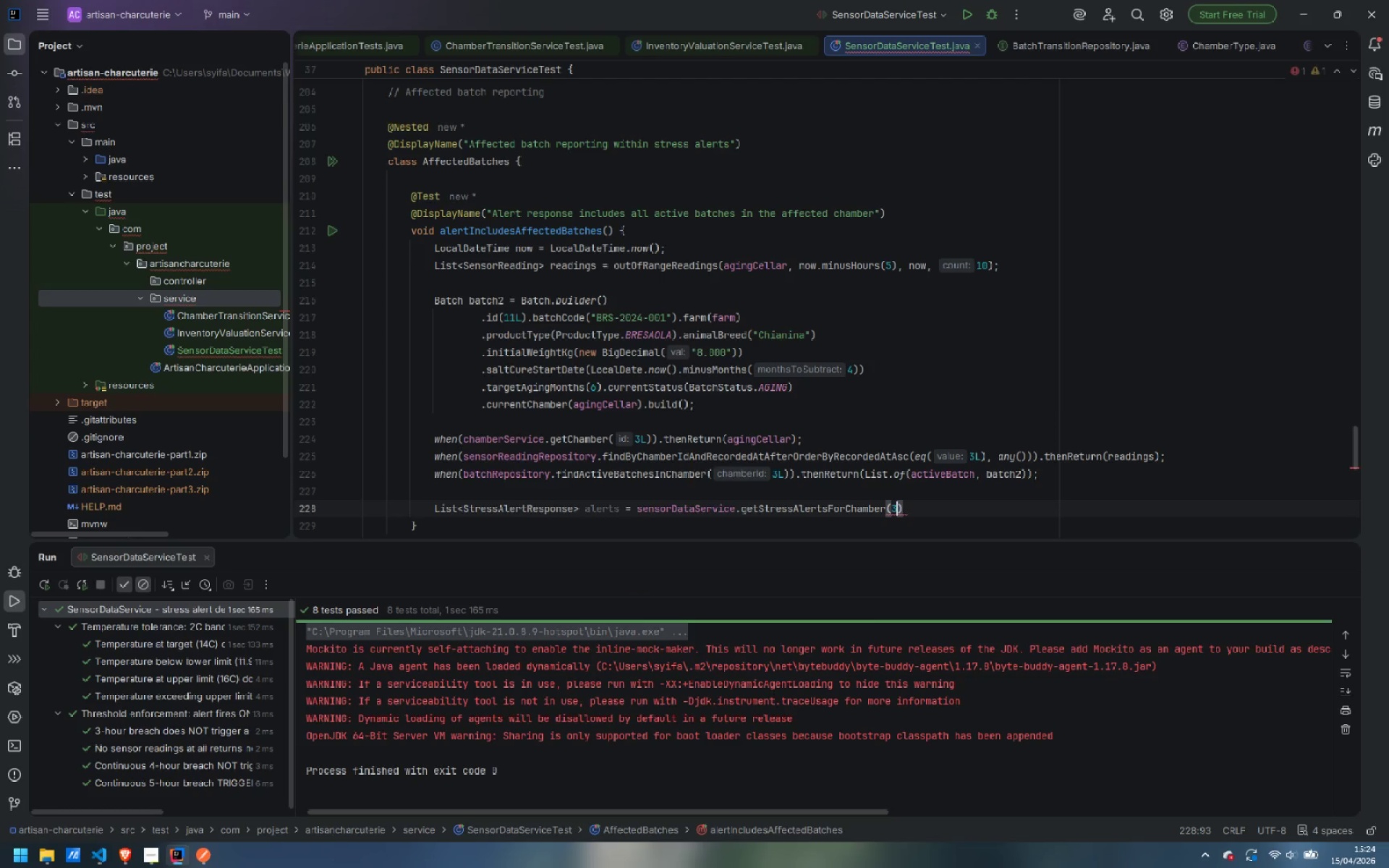 
key(Shift+ShiftLeft)
 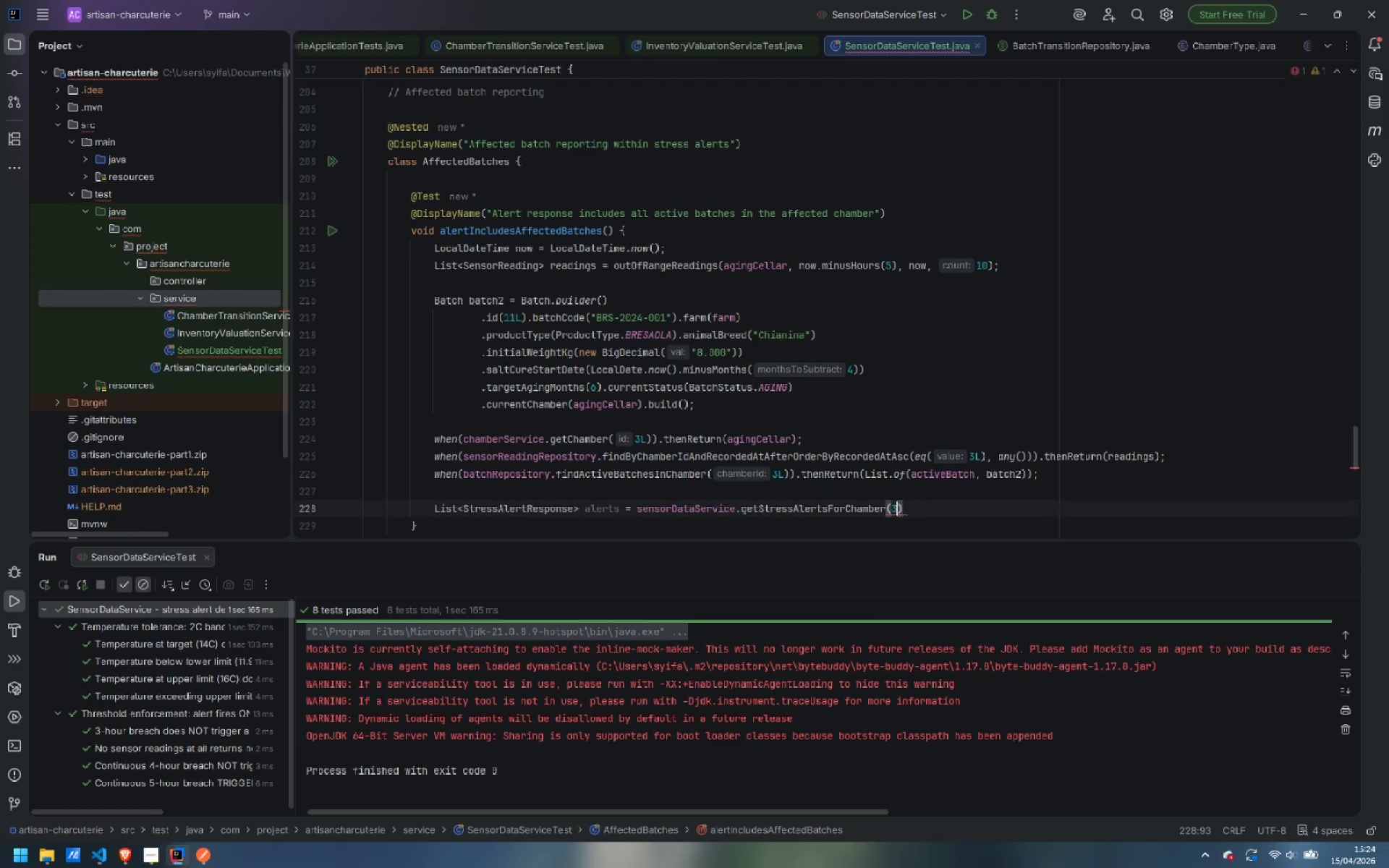 
key(Shift+L)
 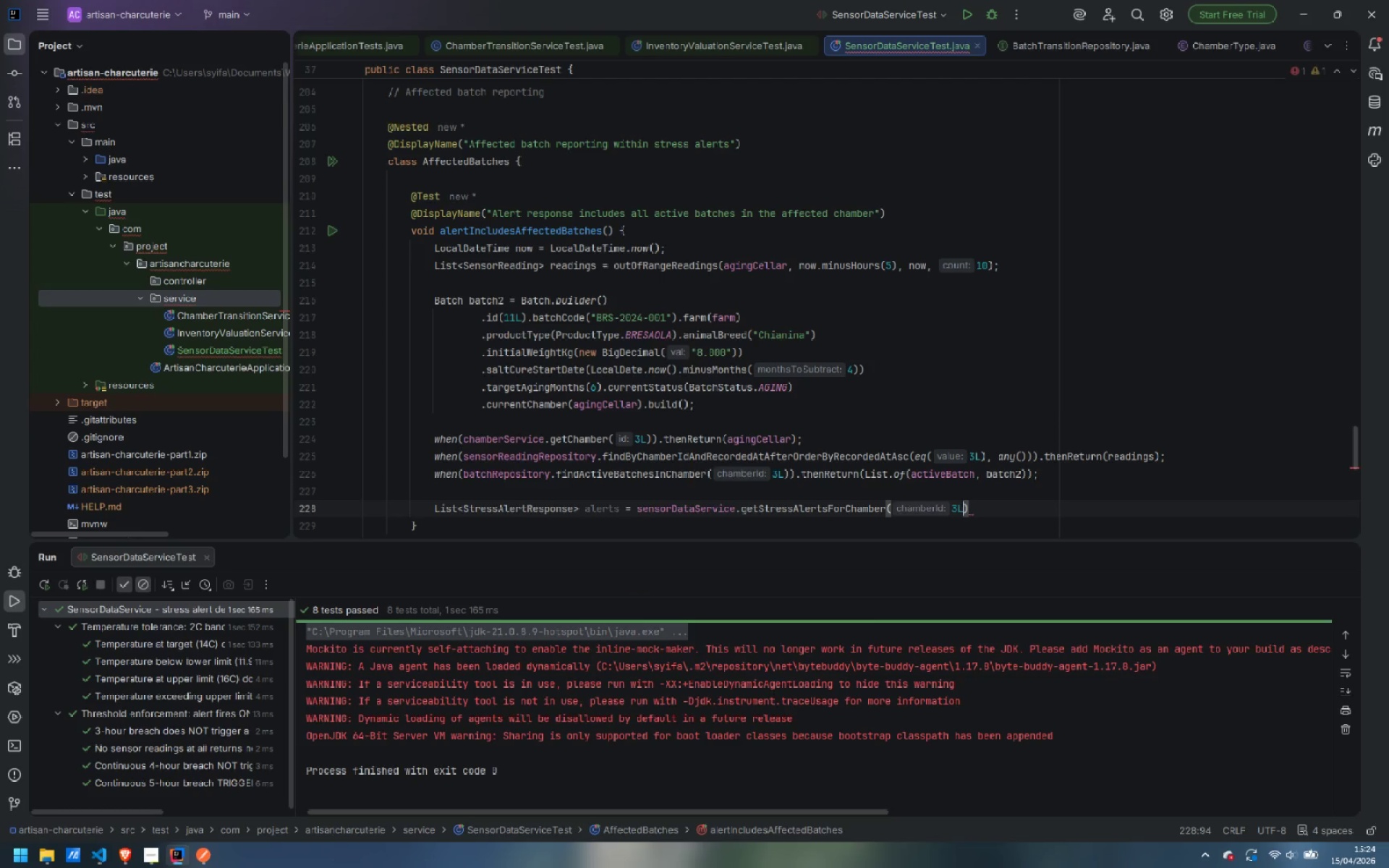 
key(ArrowRight)
 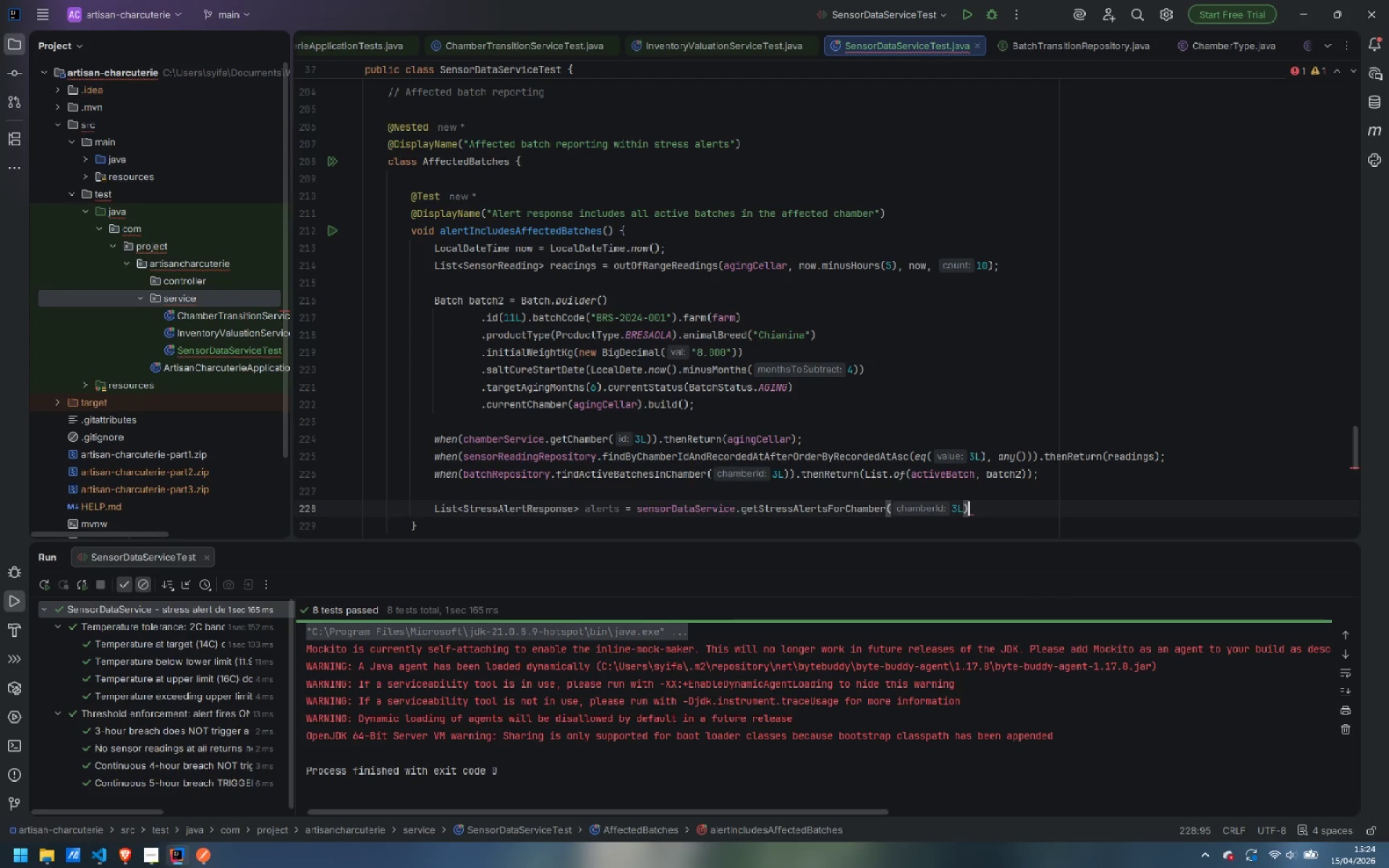 
key(Semicolon)
 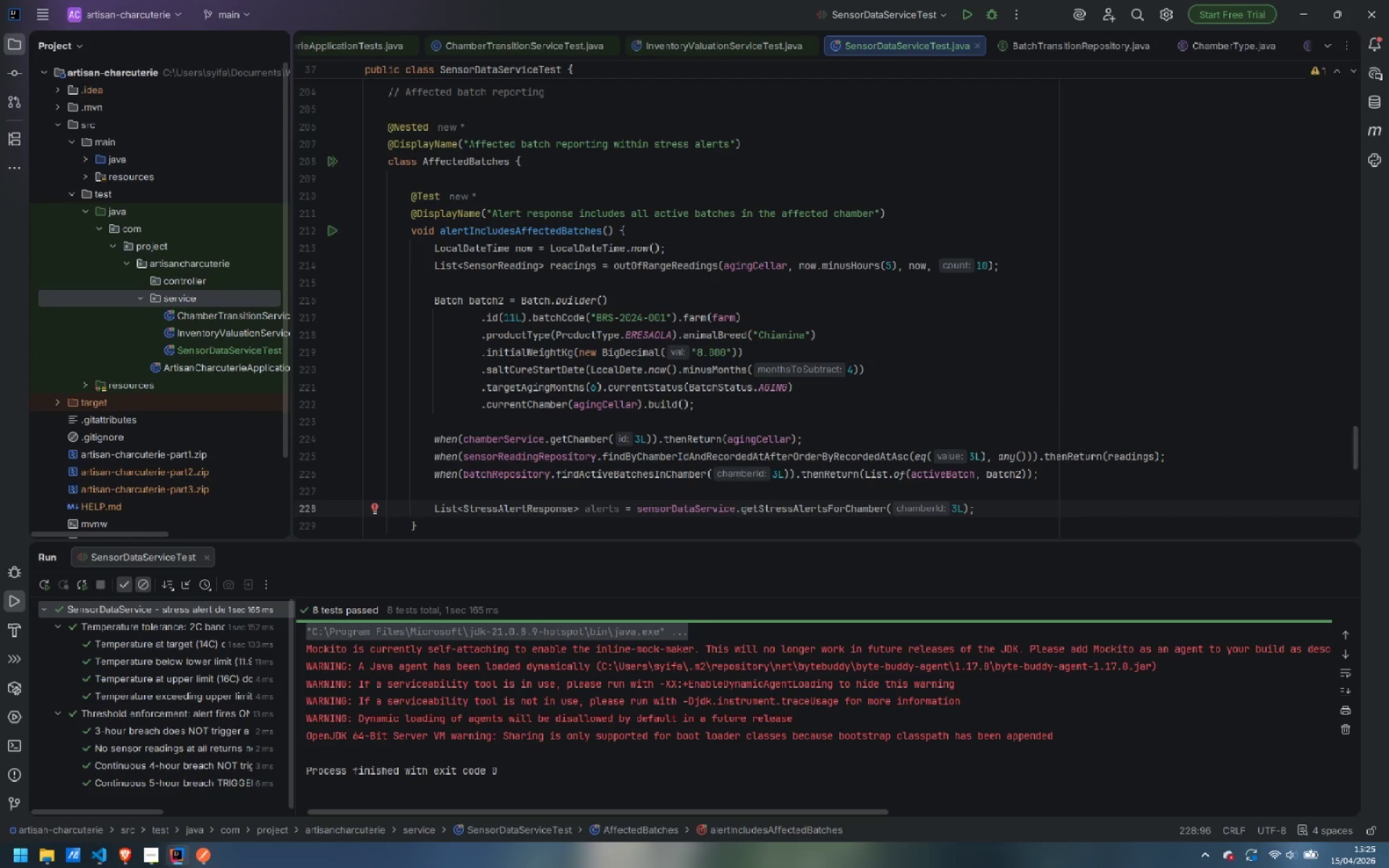 
key(Enter)
 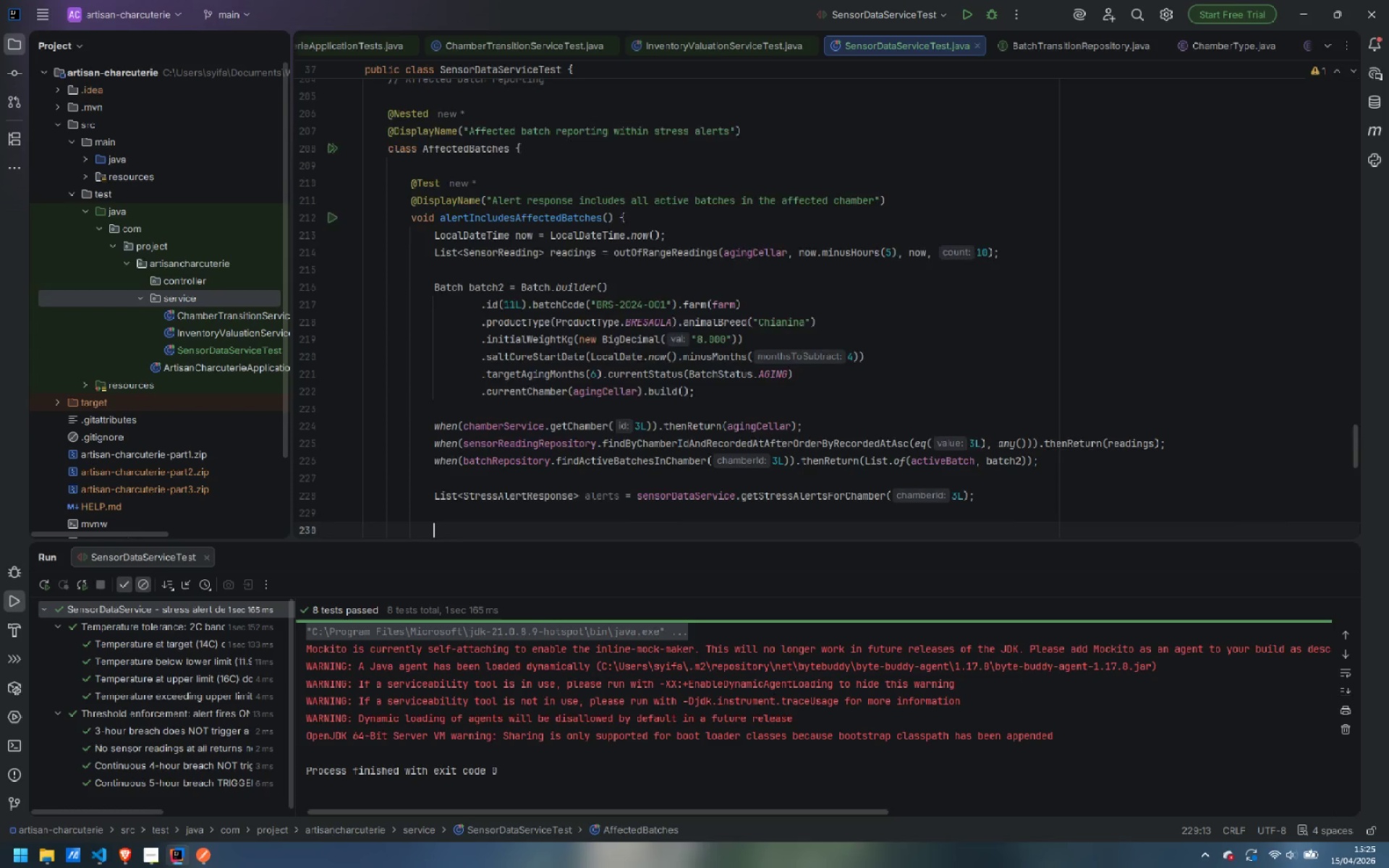 
key(Enter)
 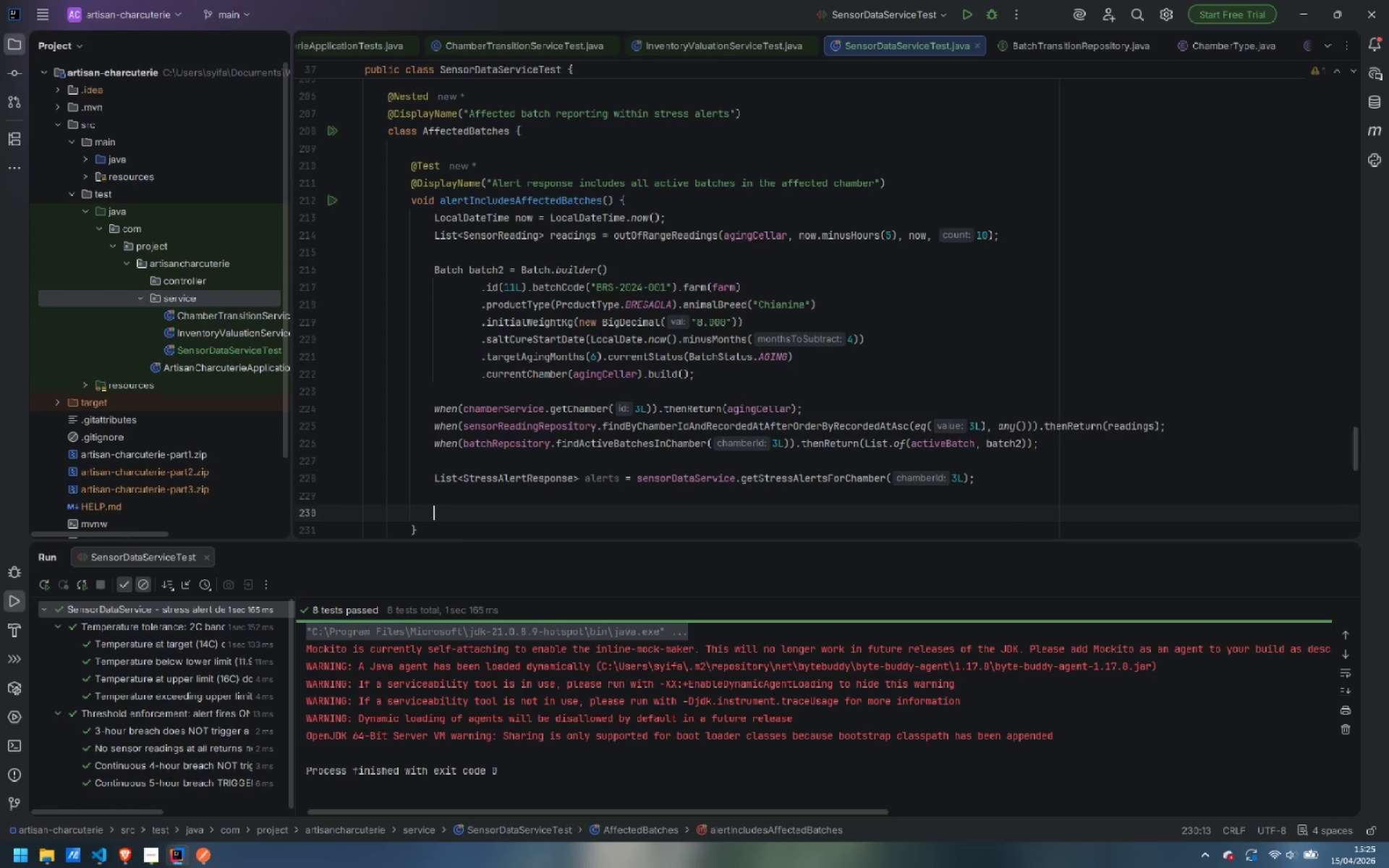 
type(assert)
 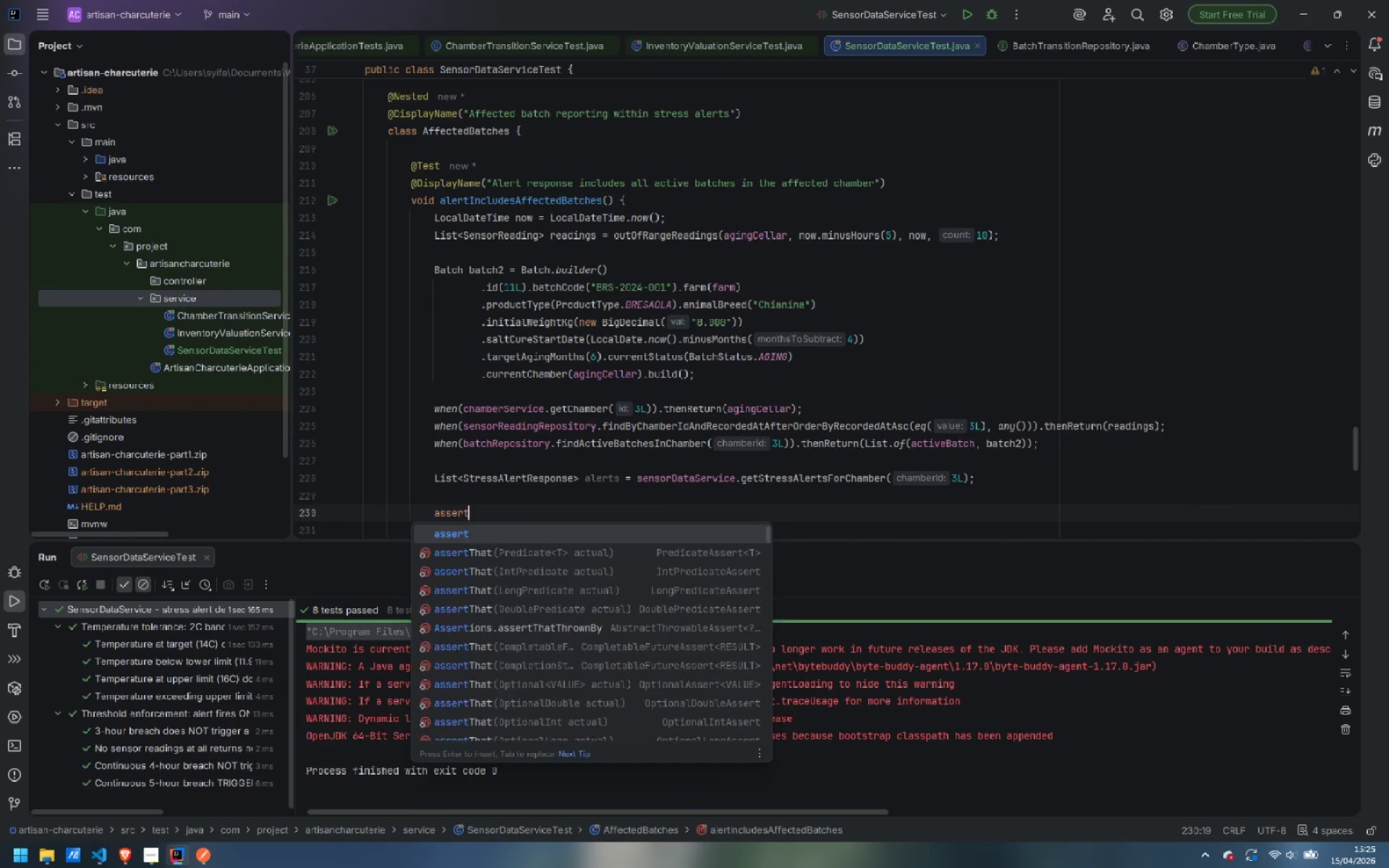 
key(Enter)
 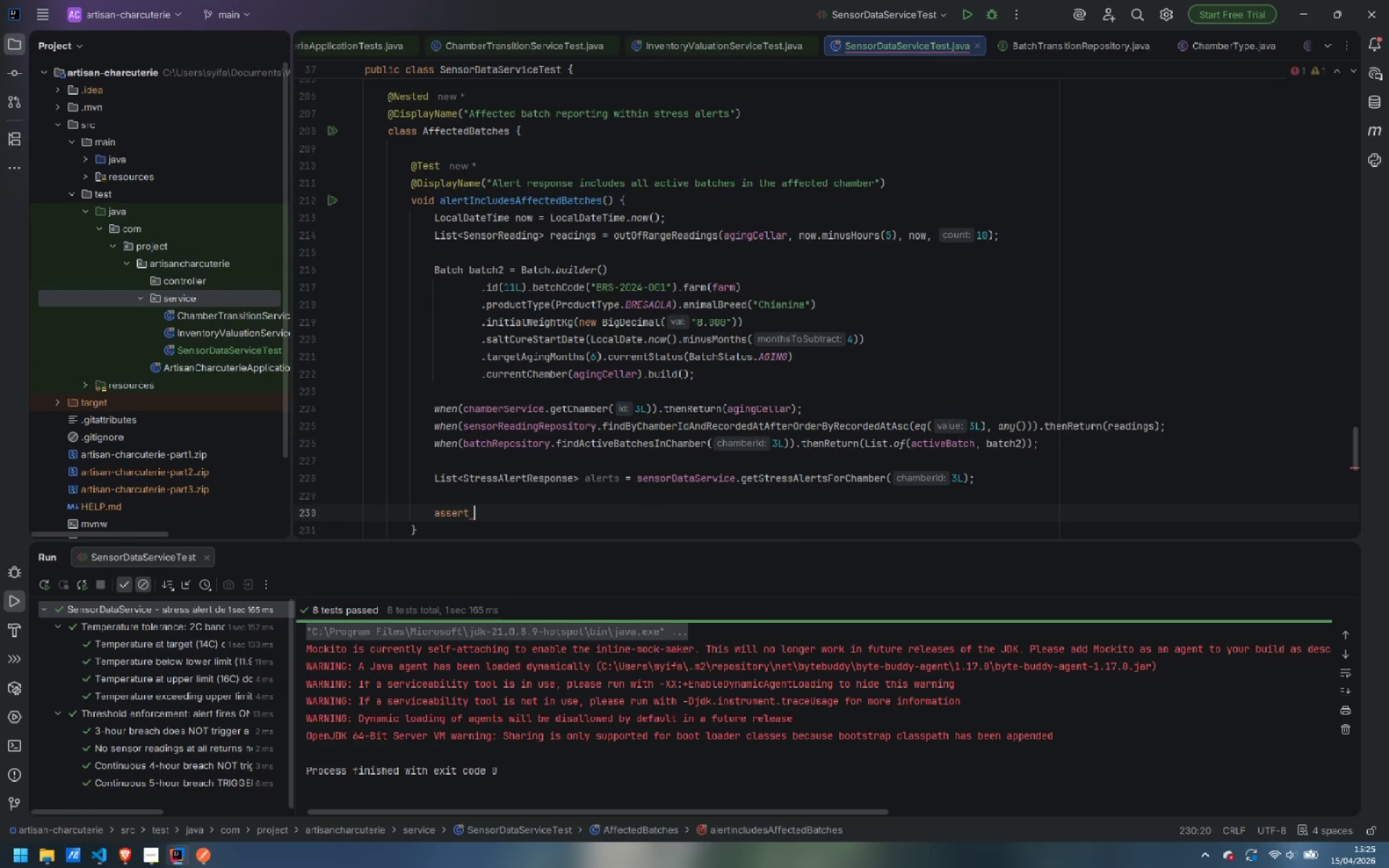 
key(Control+Z)
 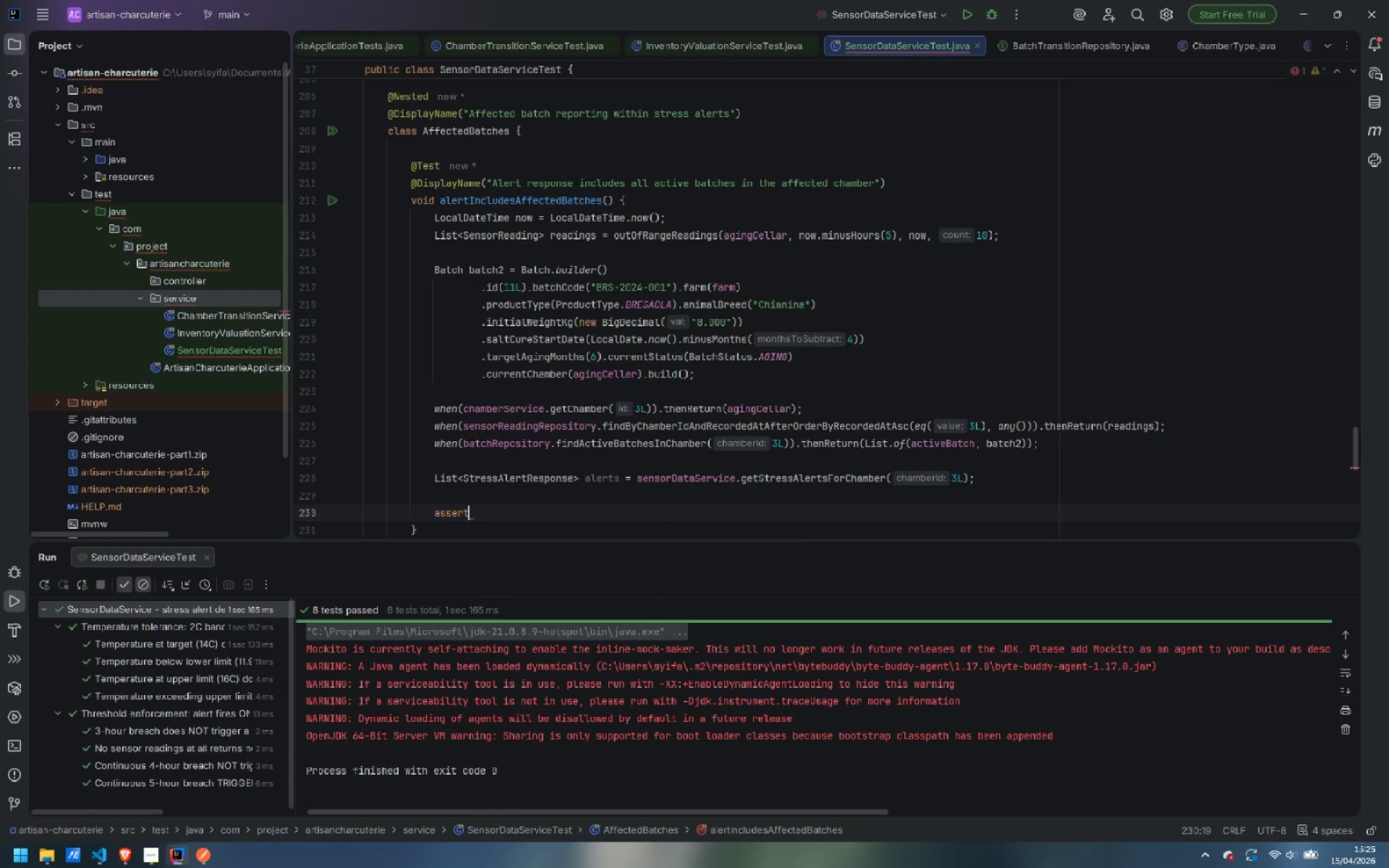 
key(Shift+ShiftLeft)
 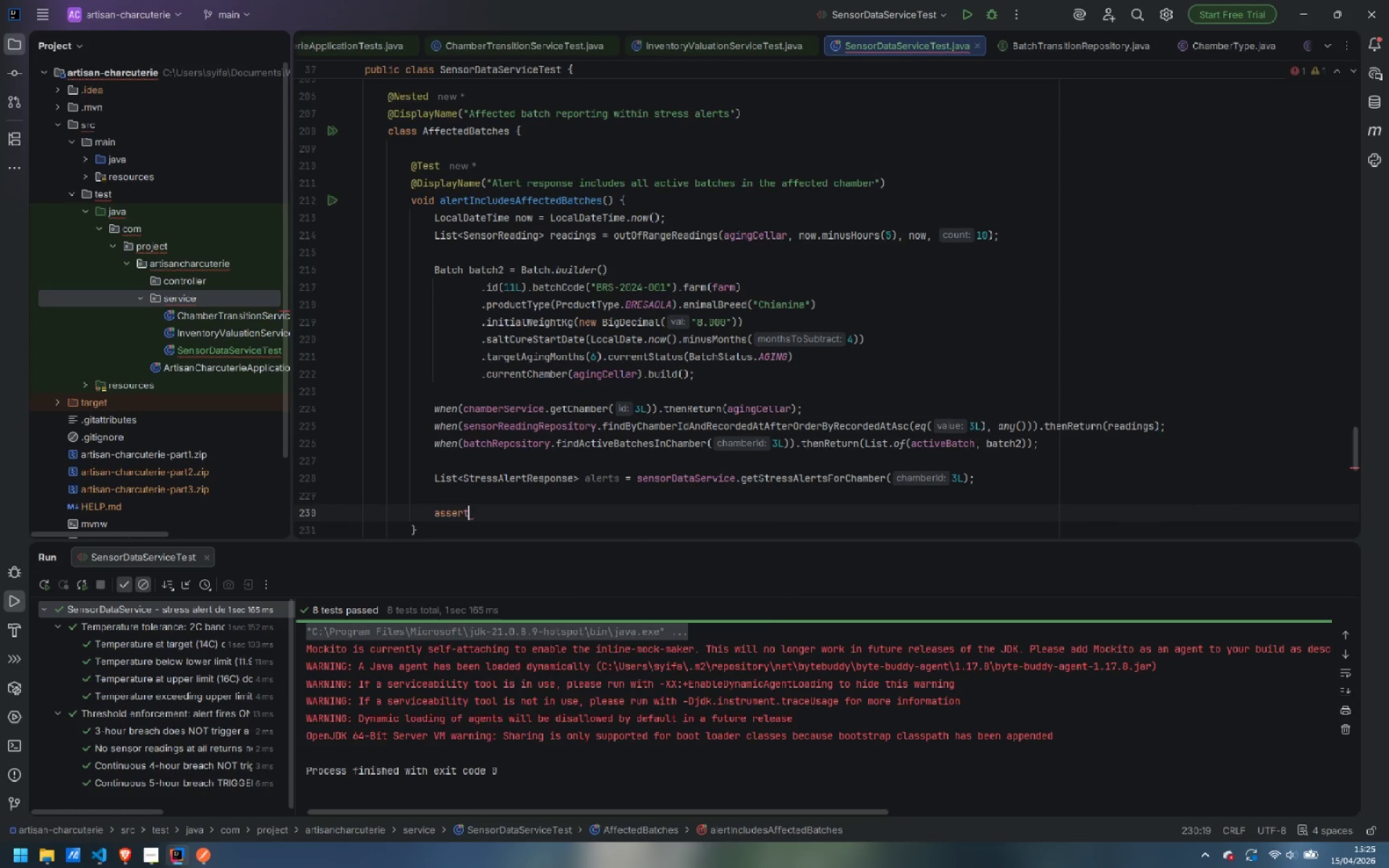 
key(Shift+T)
 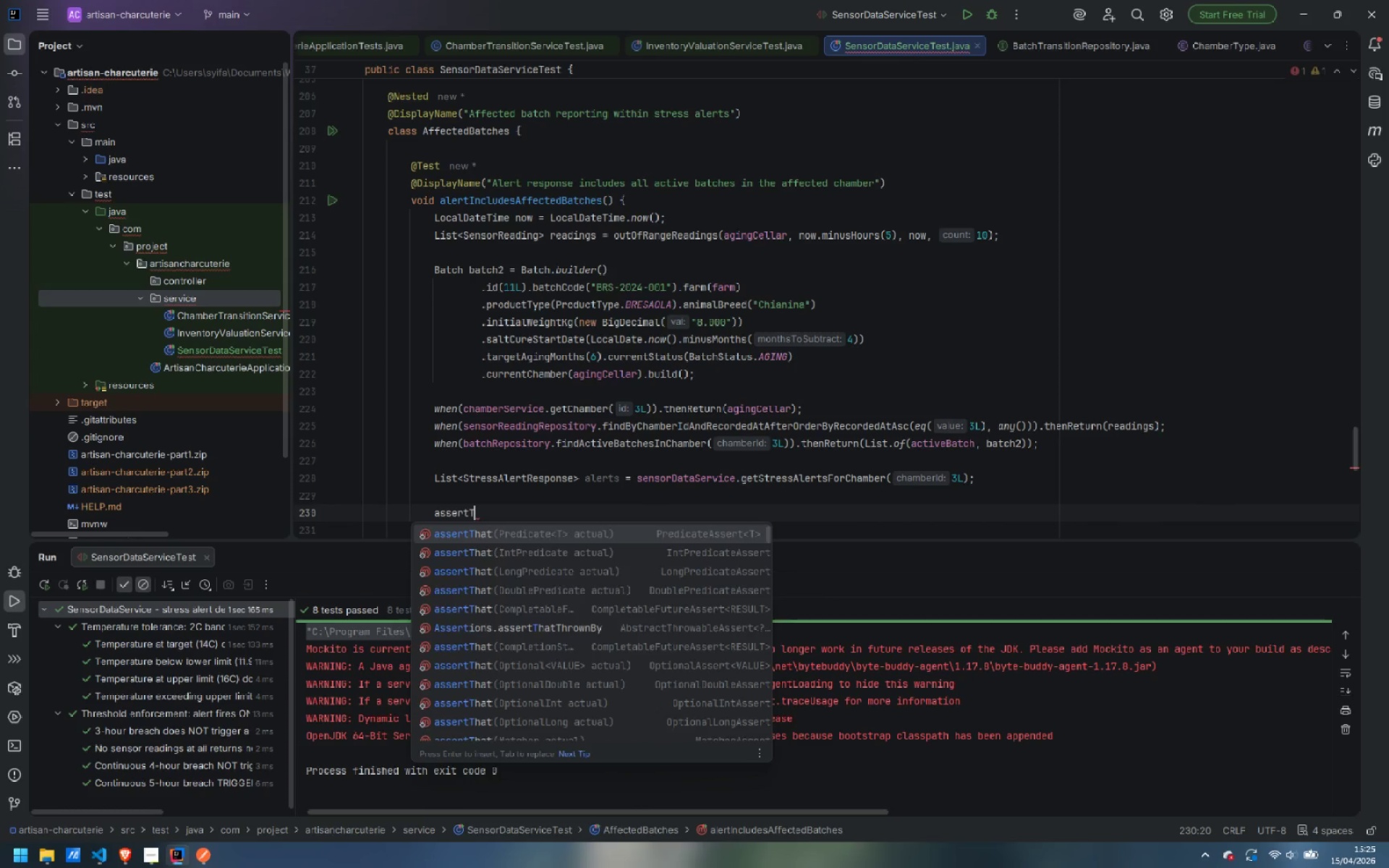 
key(Enter)
 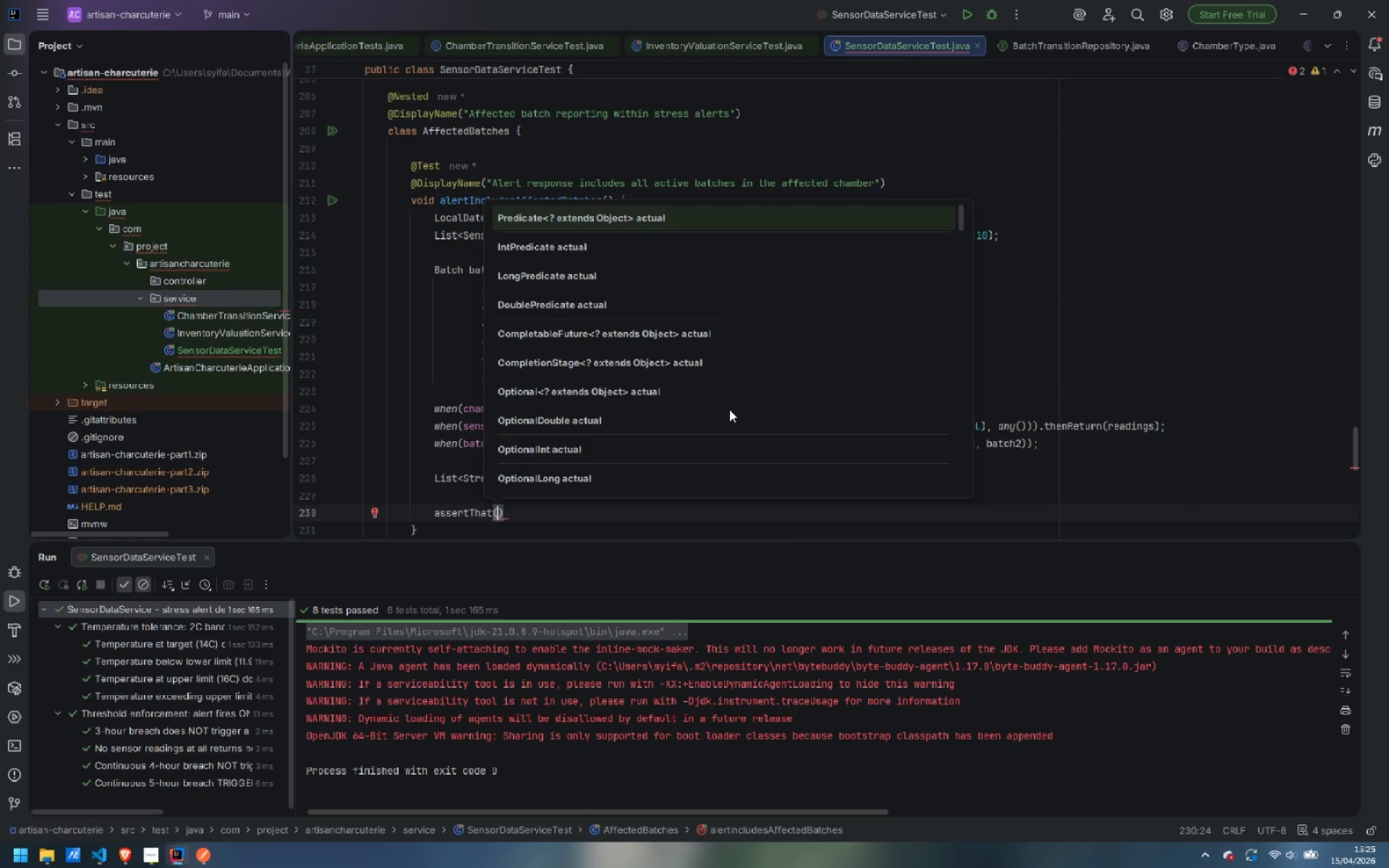 
type(alerts)
 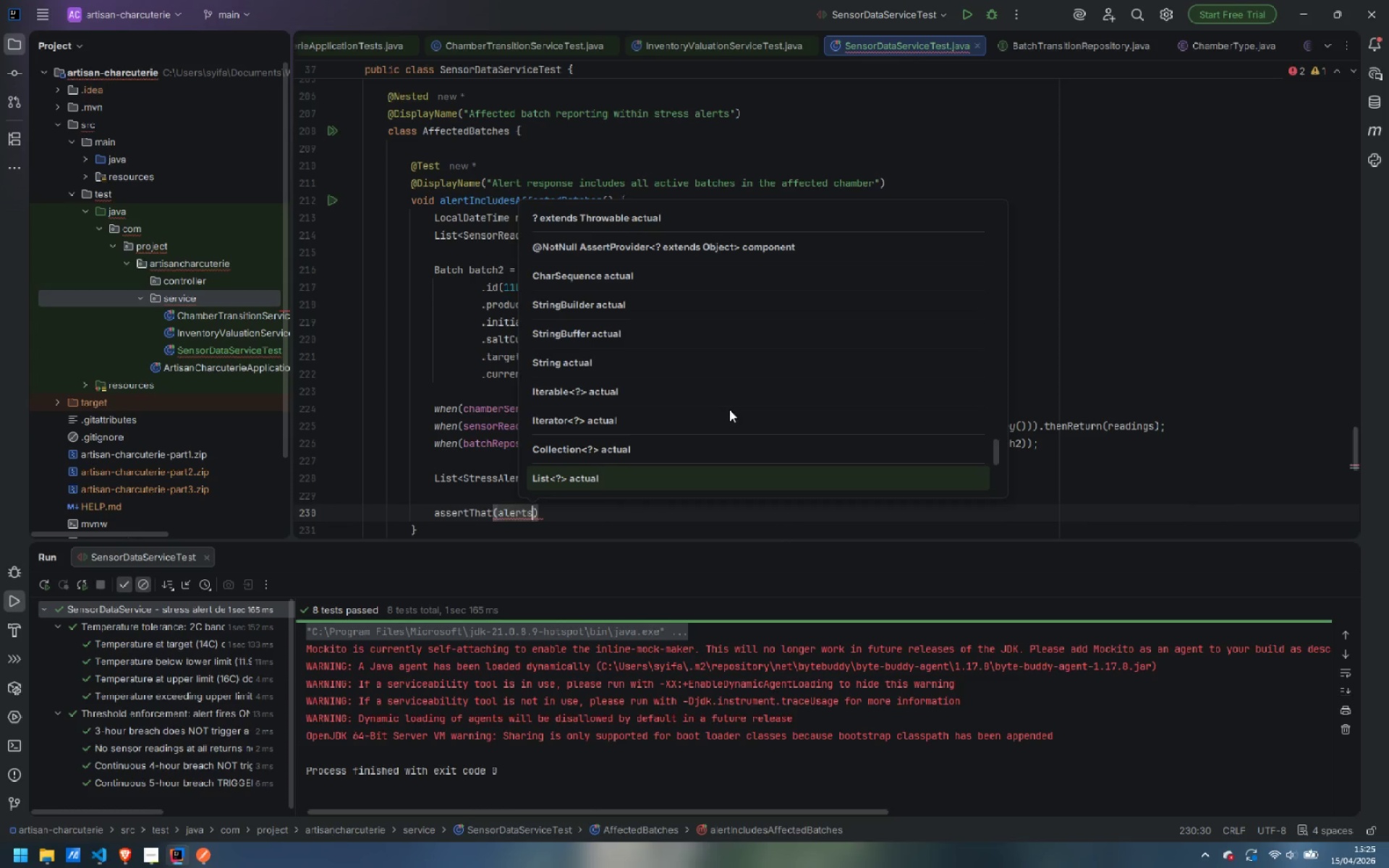 
key(ArrowRight)
 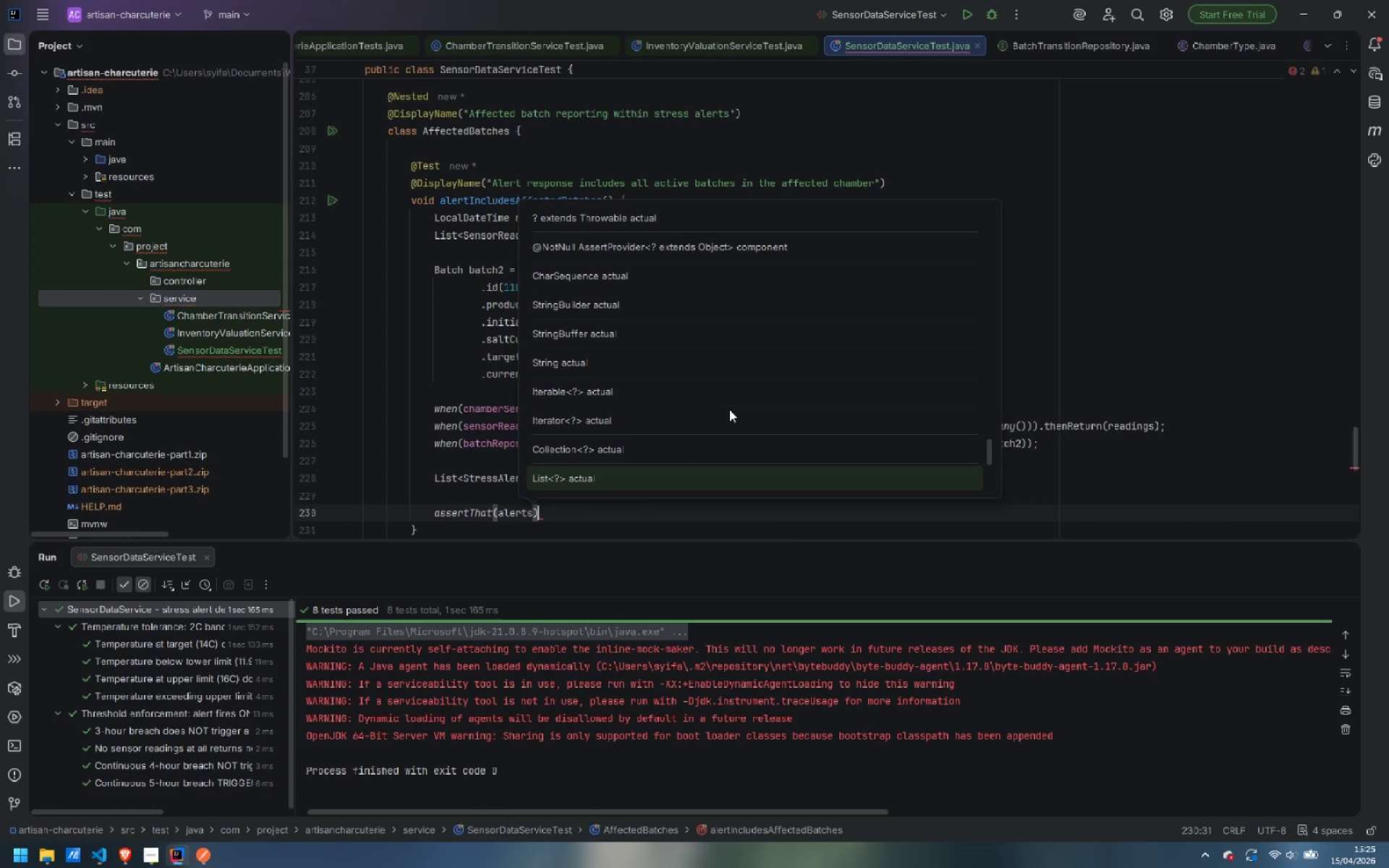 
type(.hasSi)
 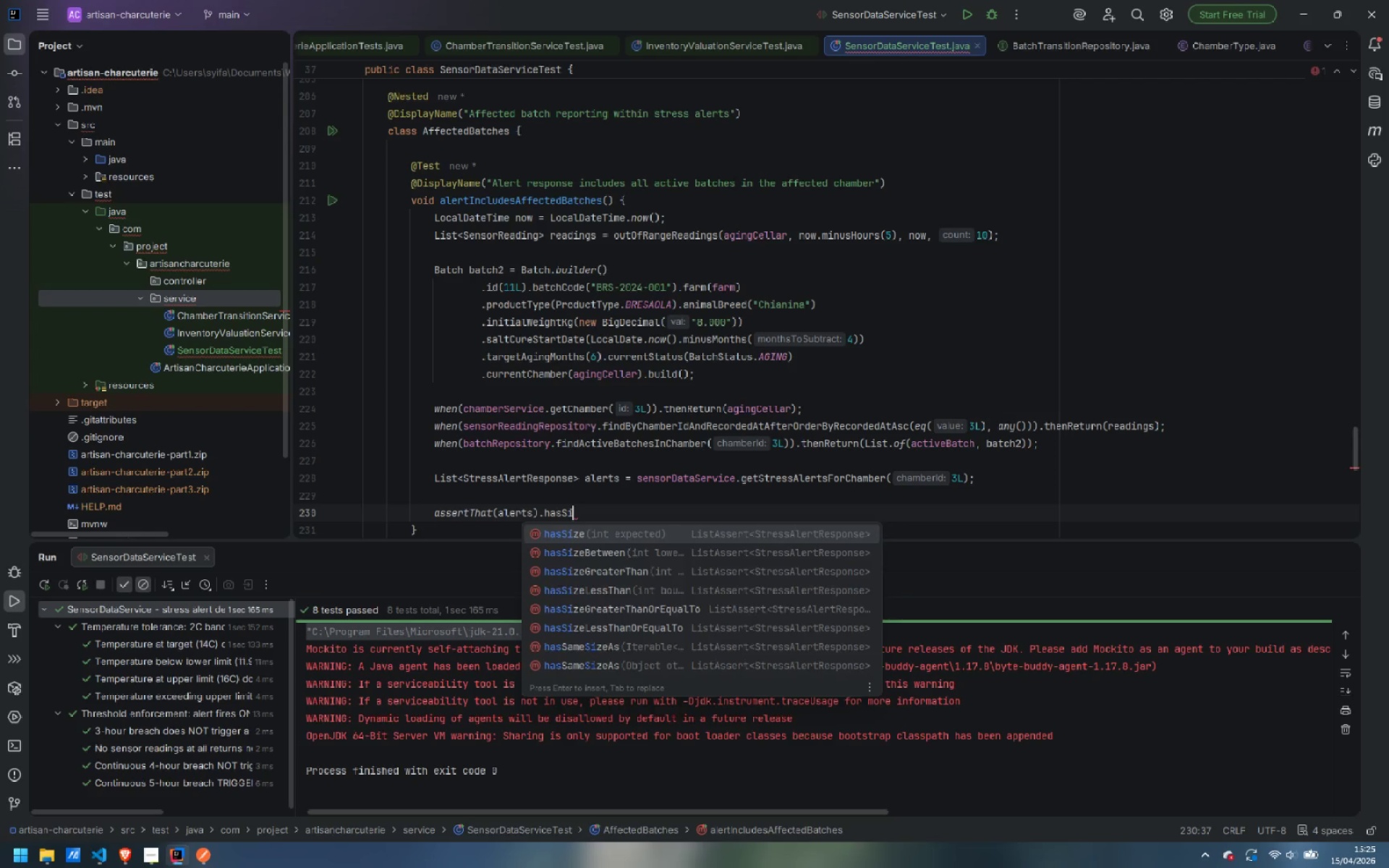 
key(Enter)
 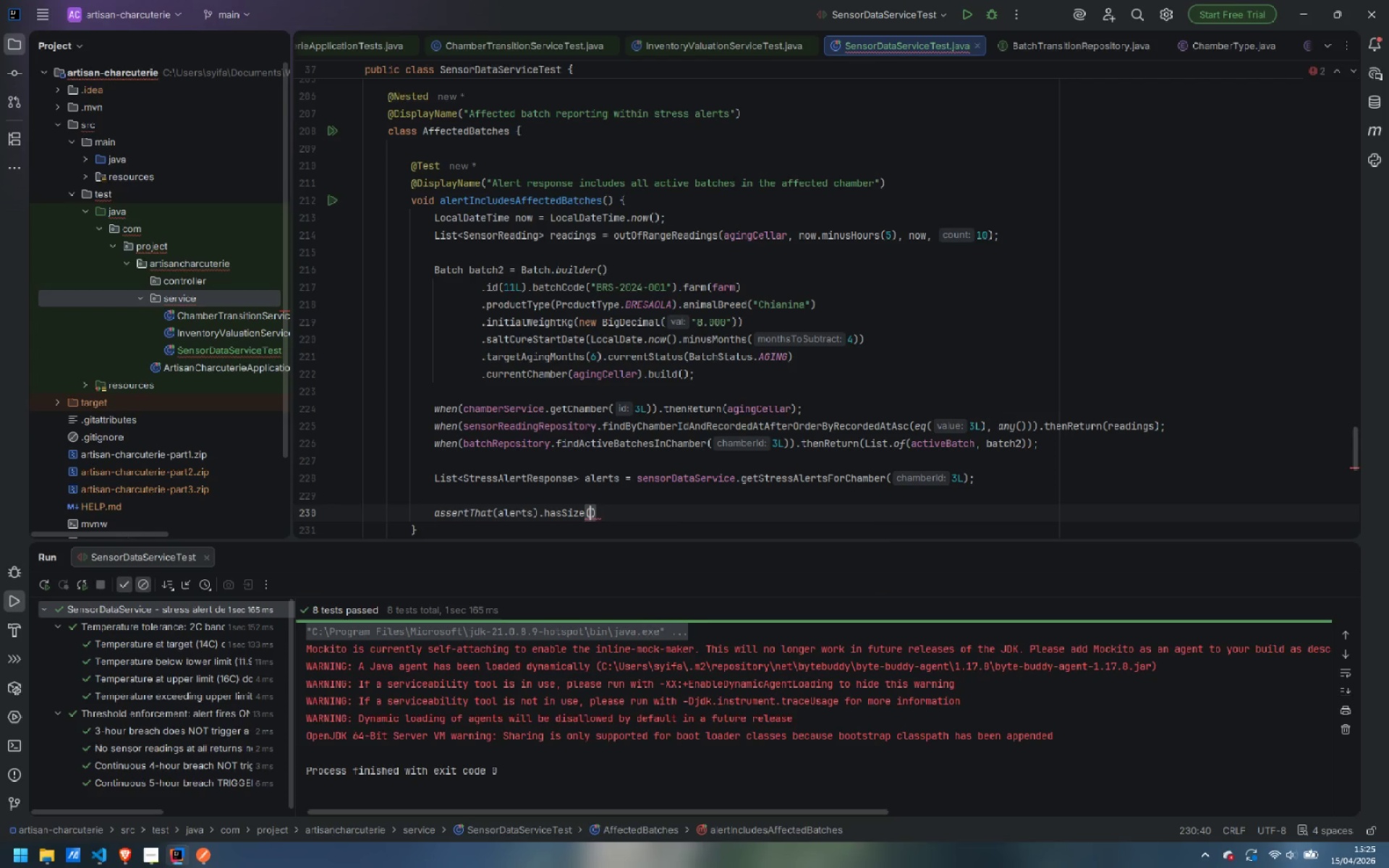 
key(1)
 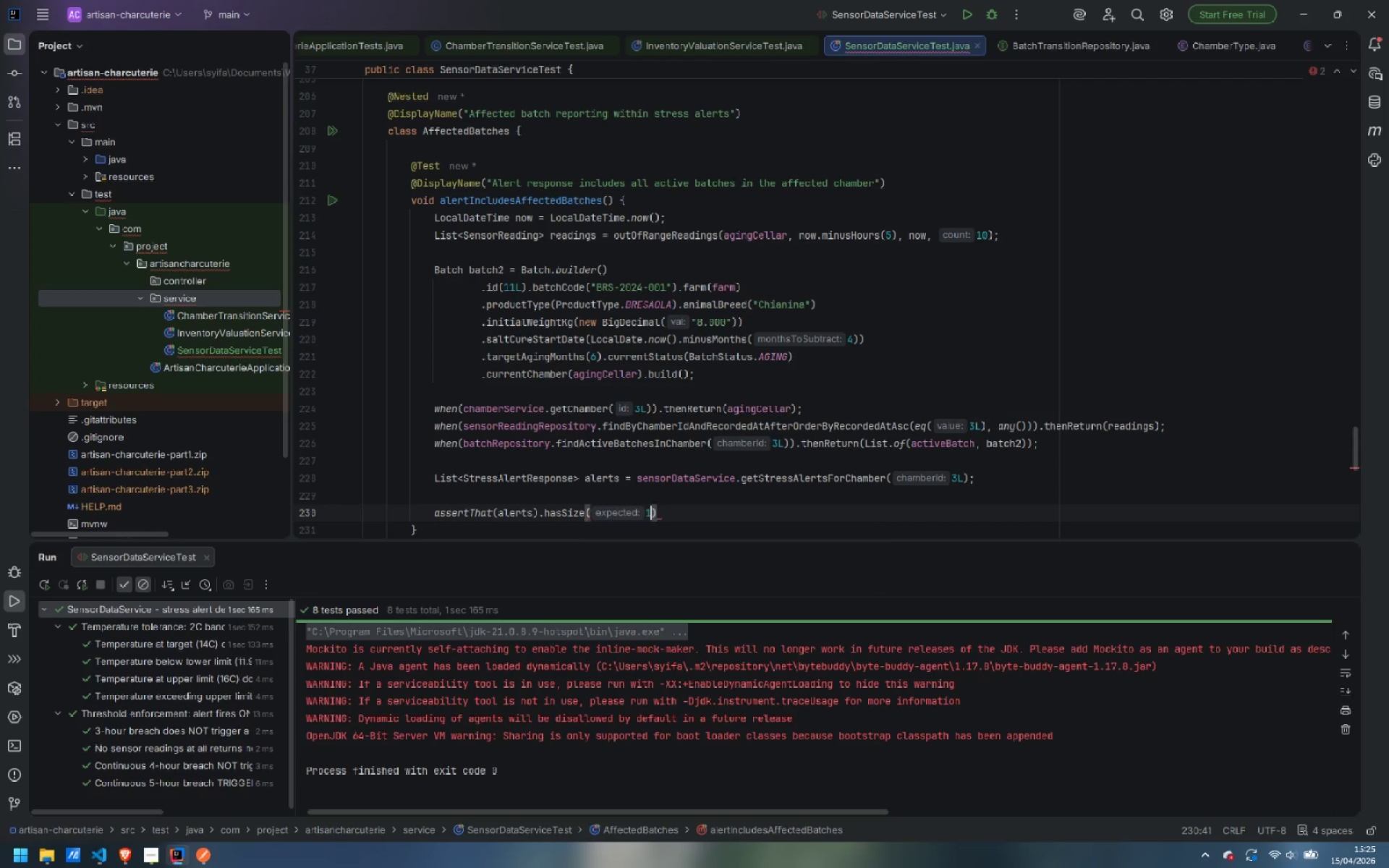 
key(ArrowRight)
 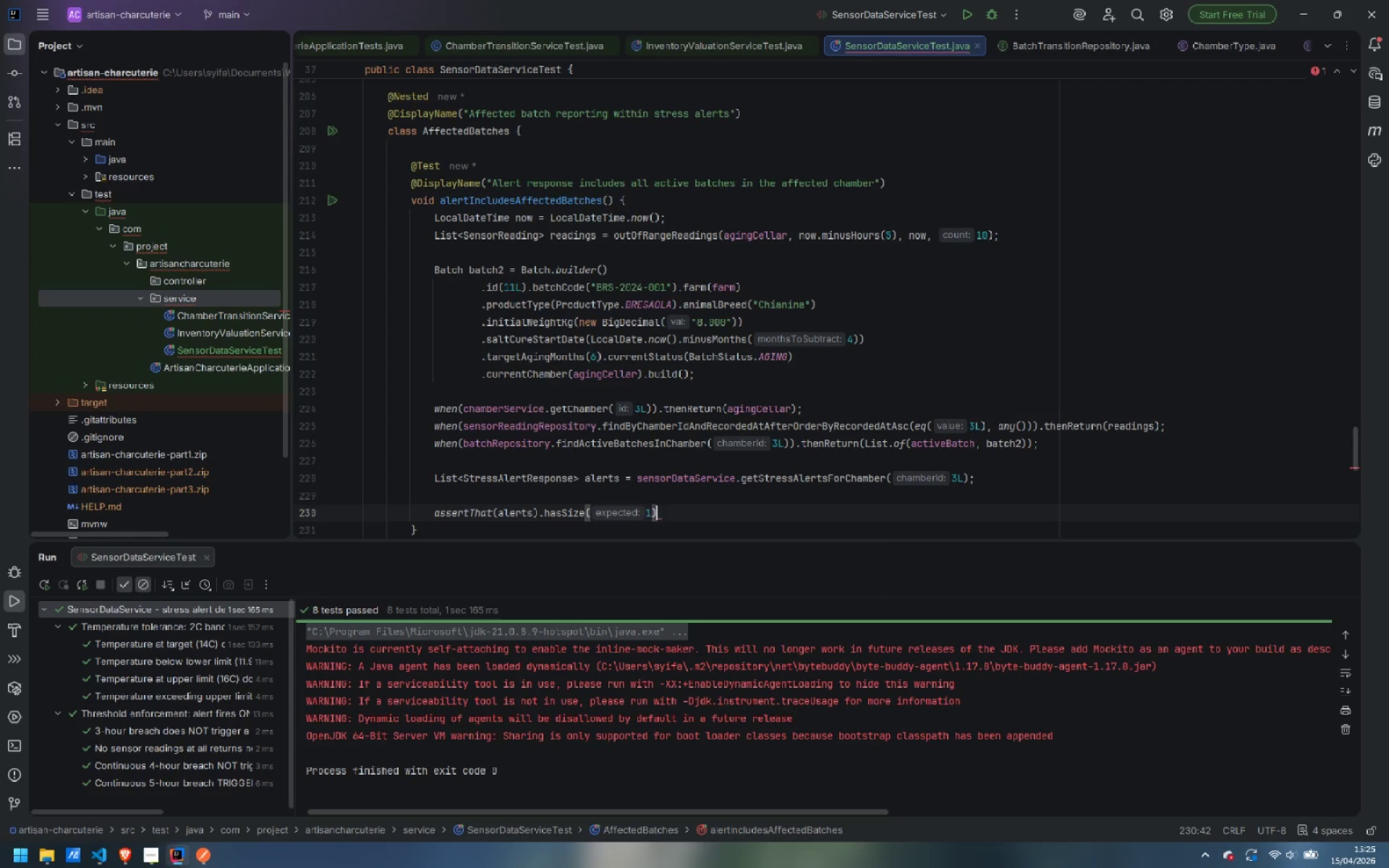 
key(Semicolon)
 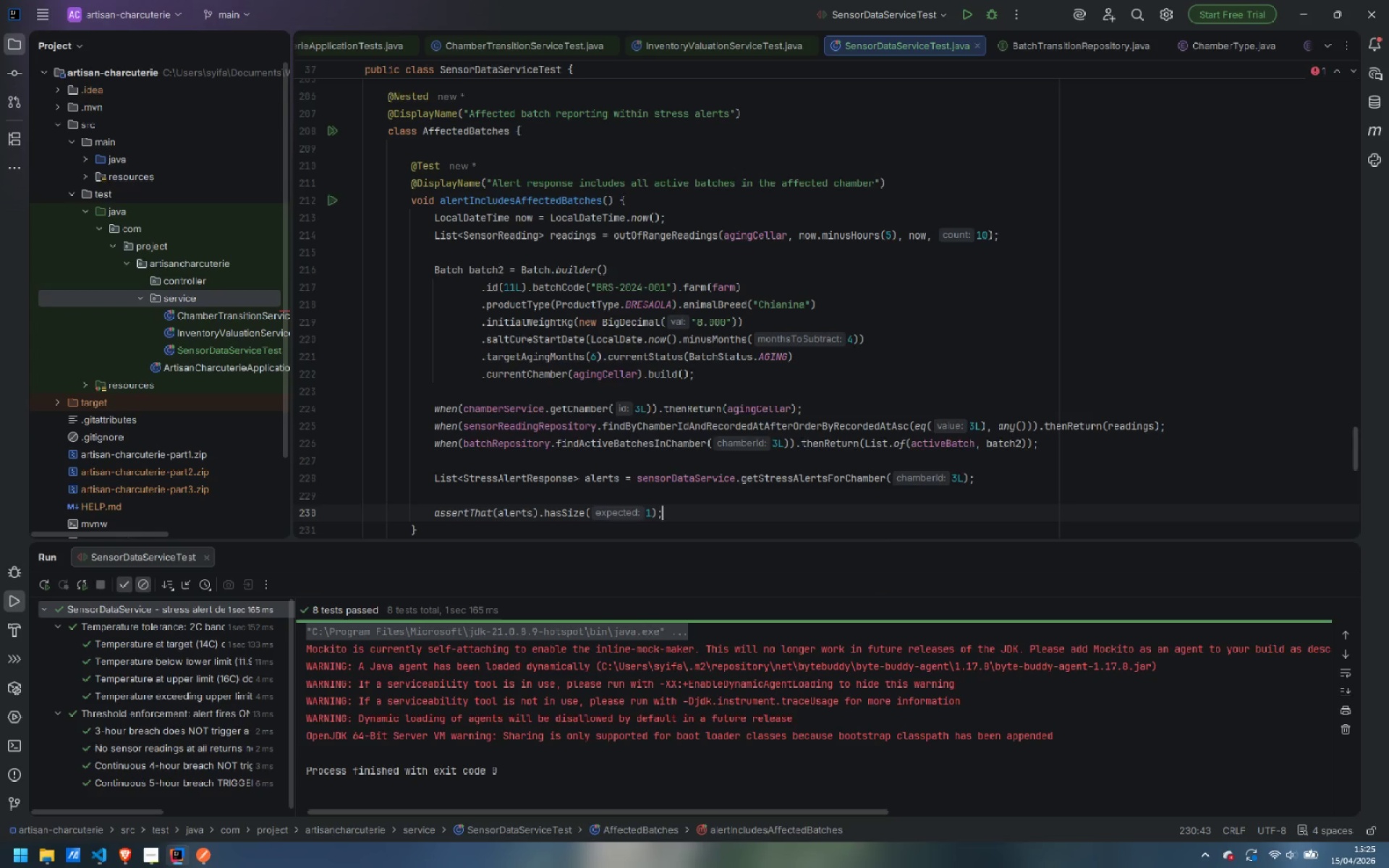 
key(Enter)
 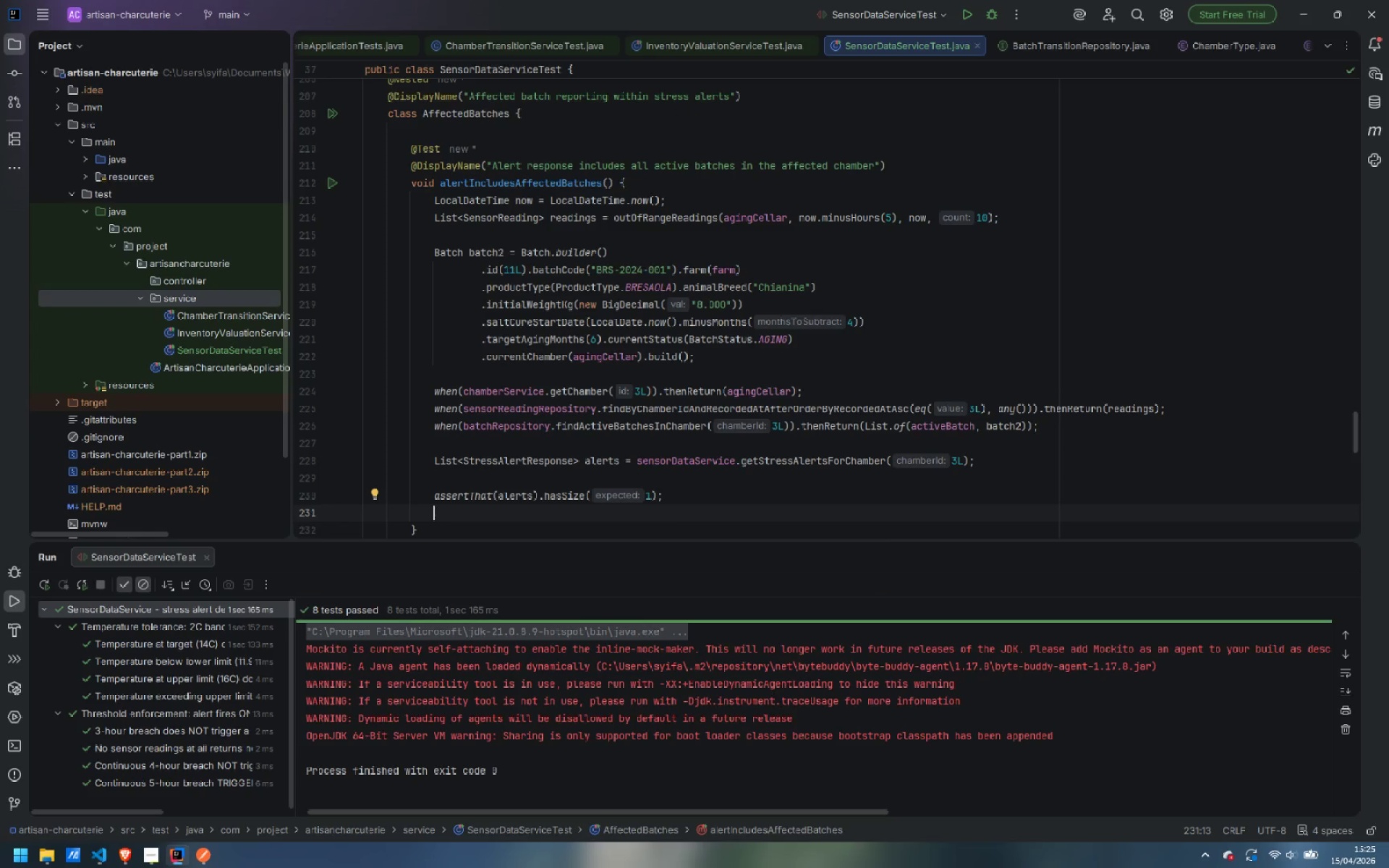 
type(ass)
 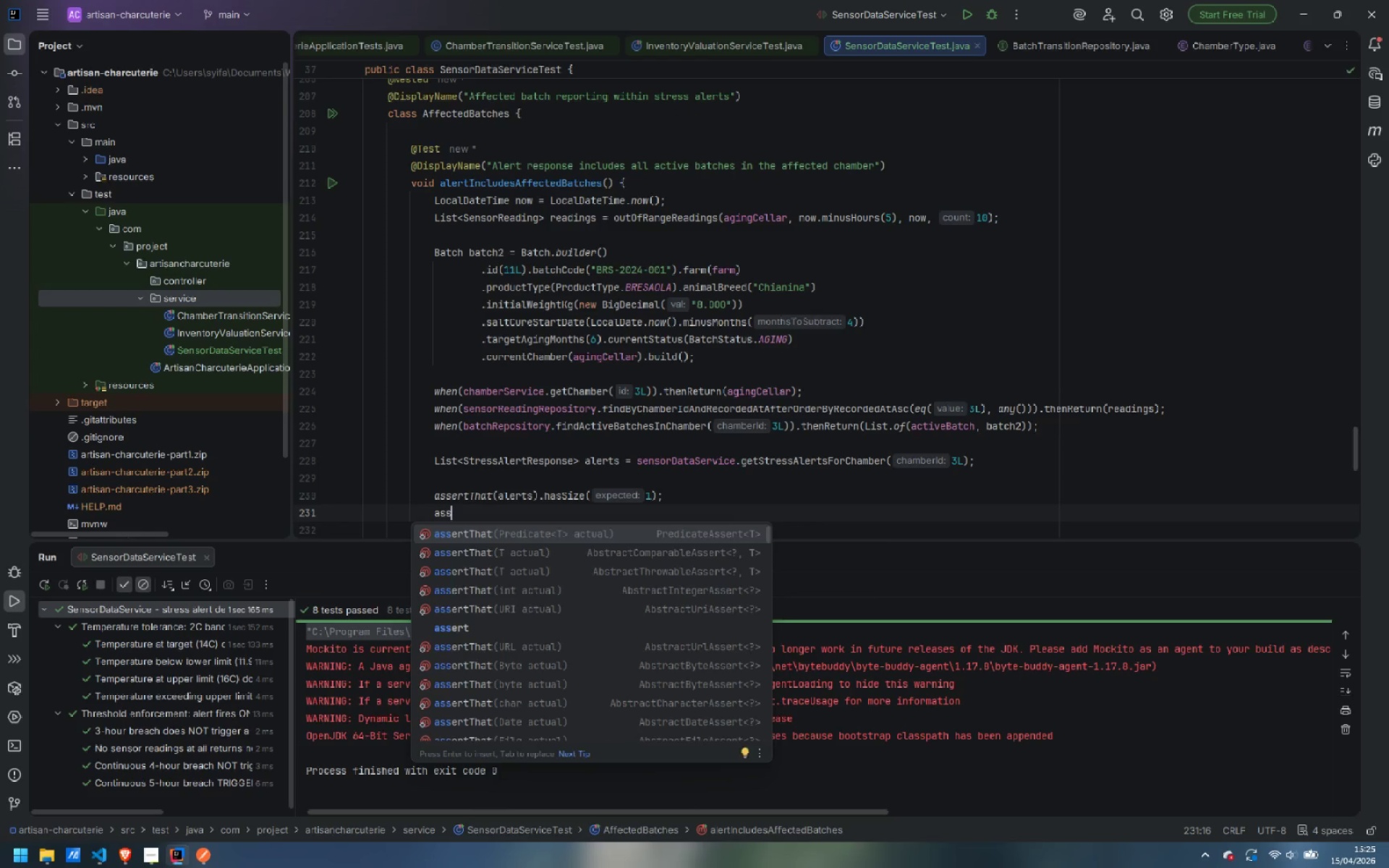 
key(Enter)
 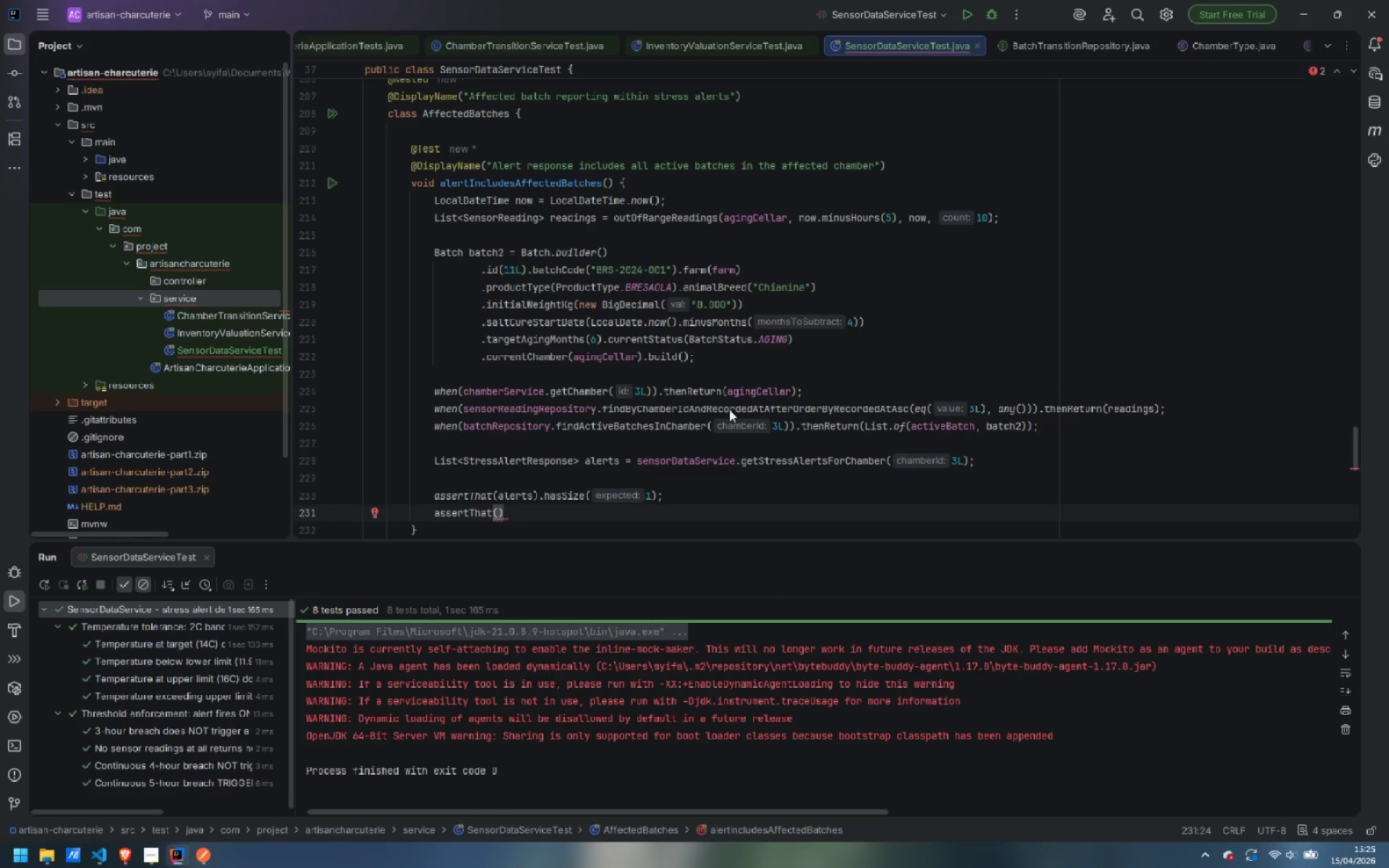 
type(alerts.get)
 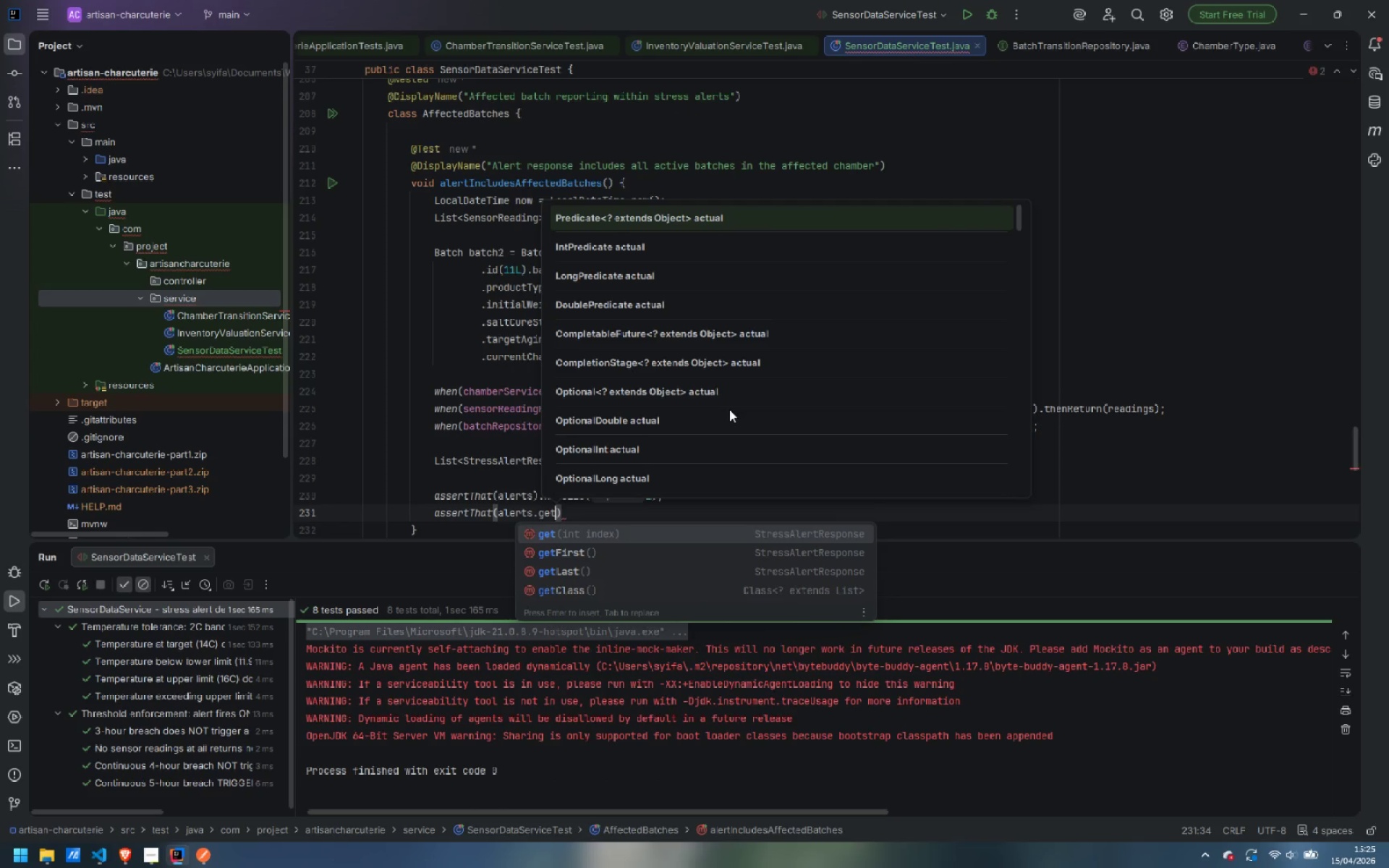 
key(Enter)
 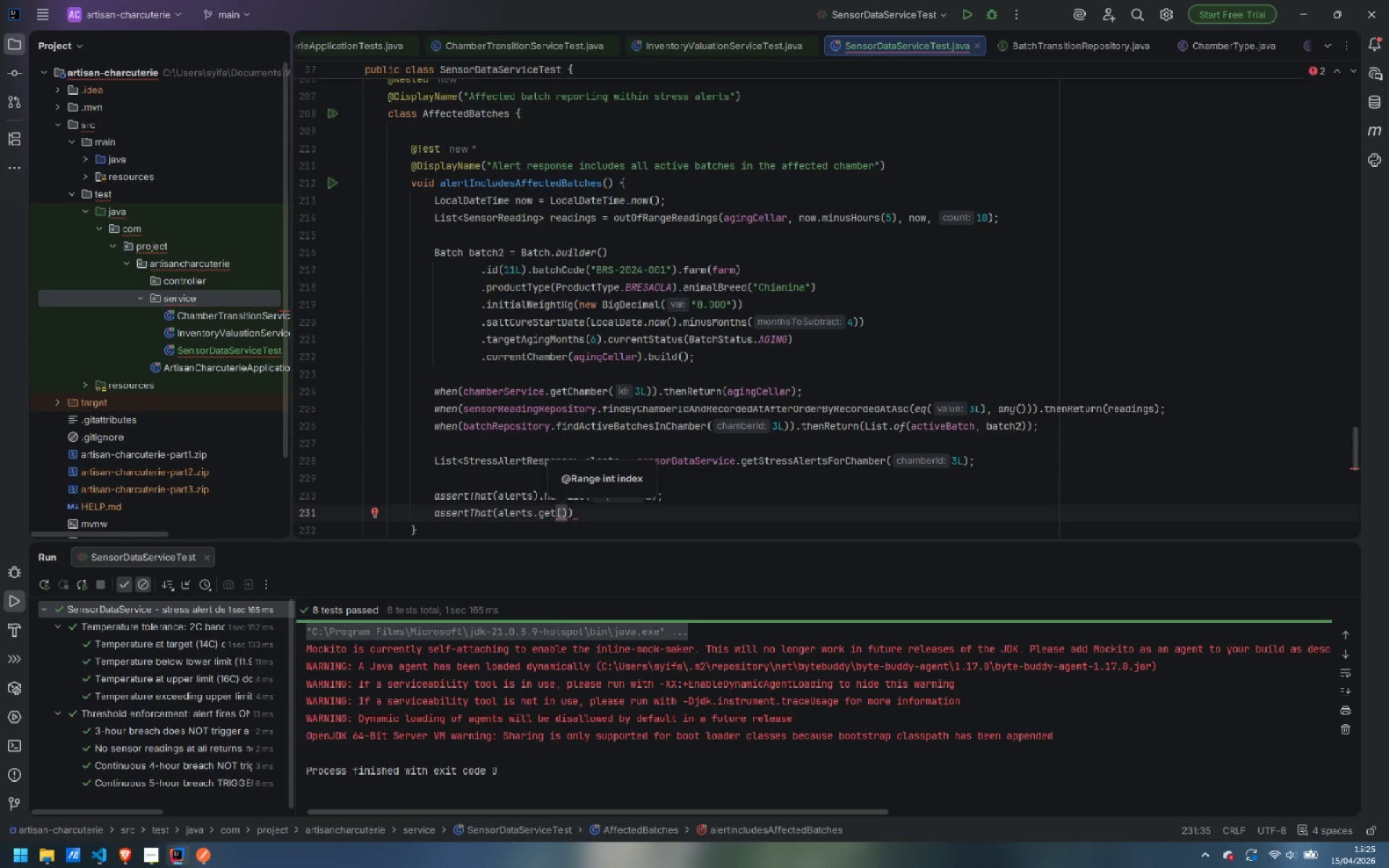 
key(0)
 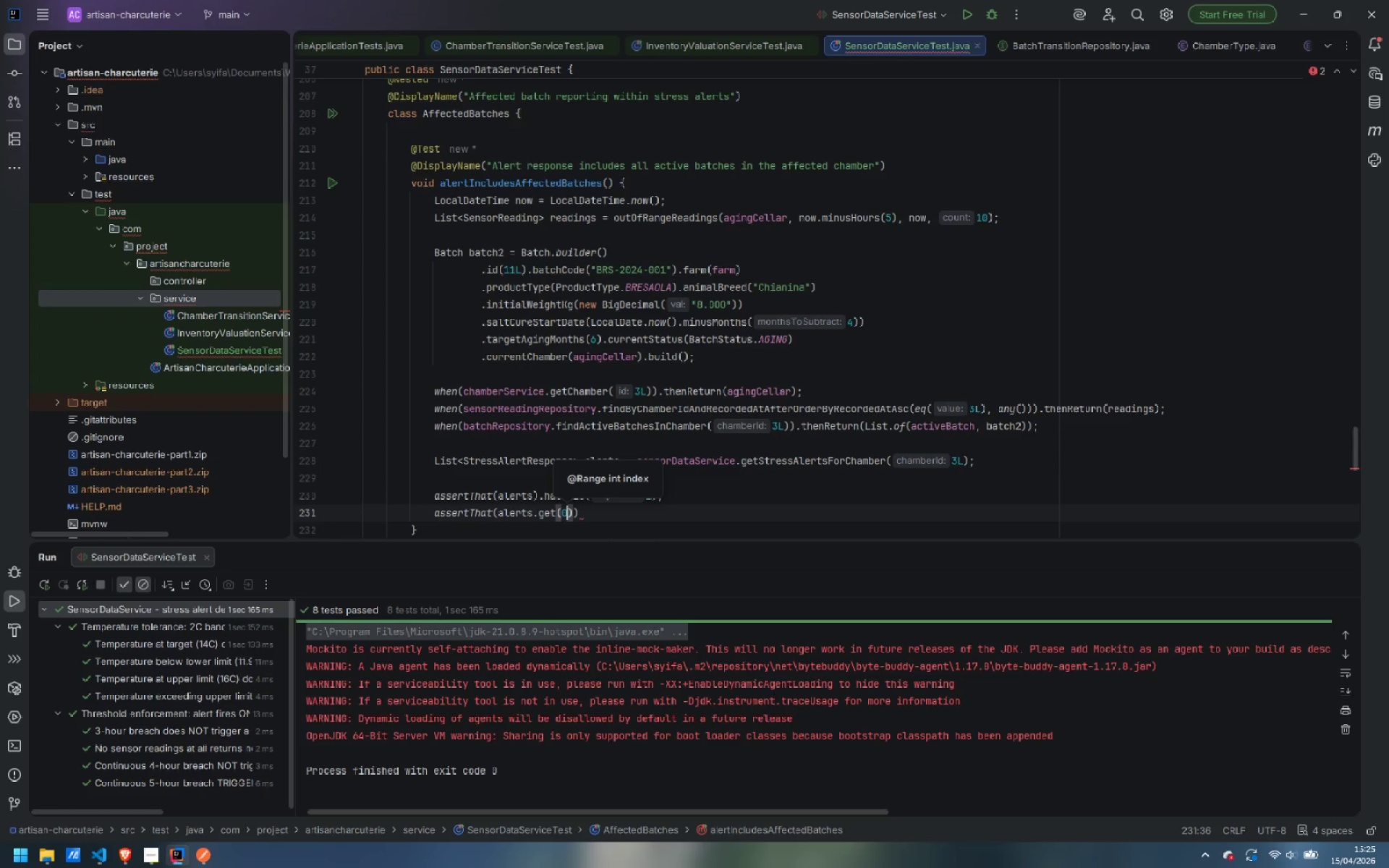 
key(ArrowRight)
 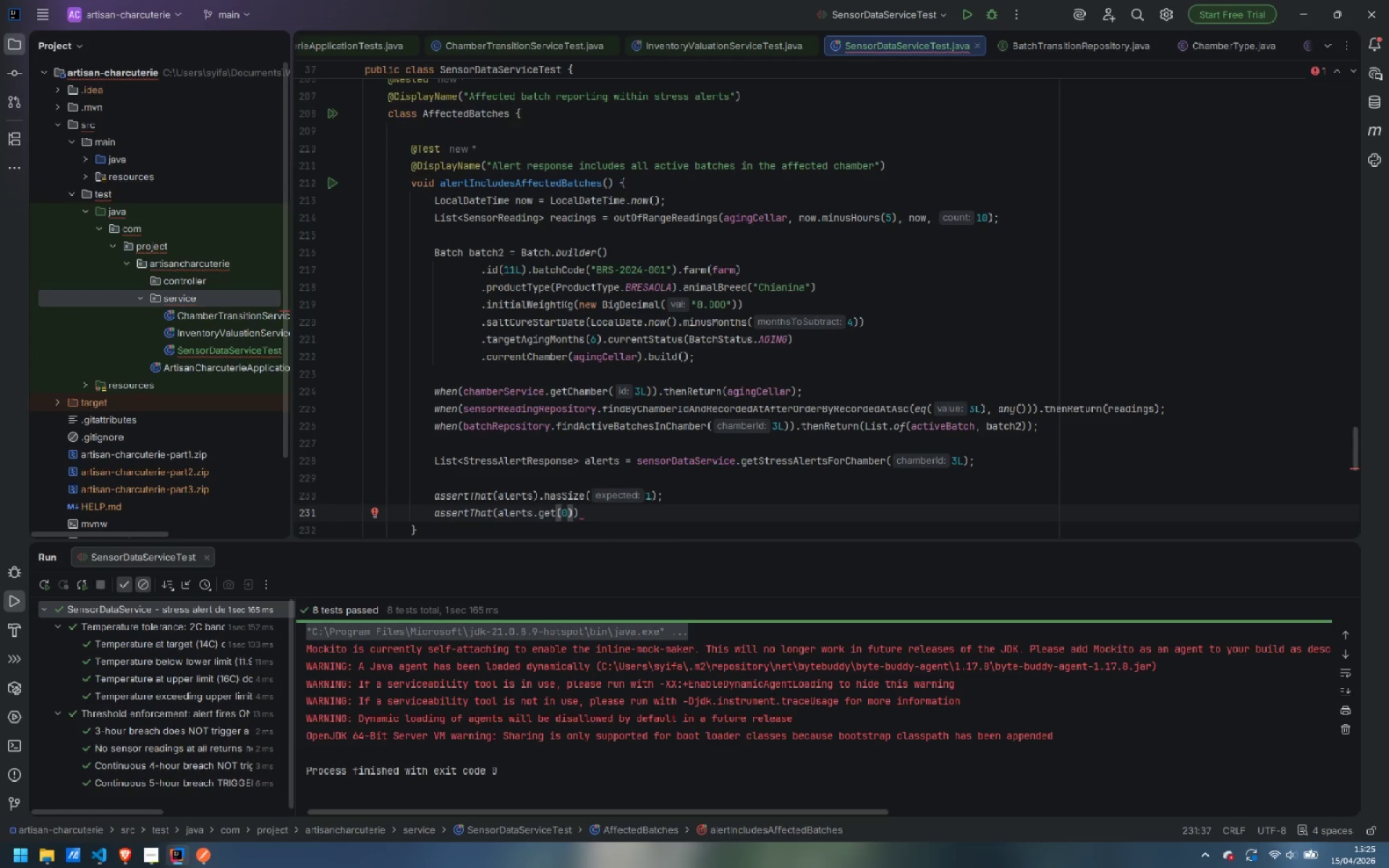 
type(.getA)
 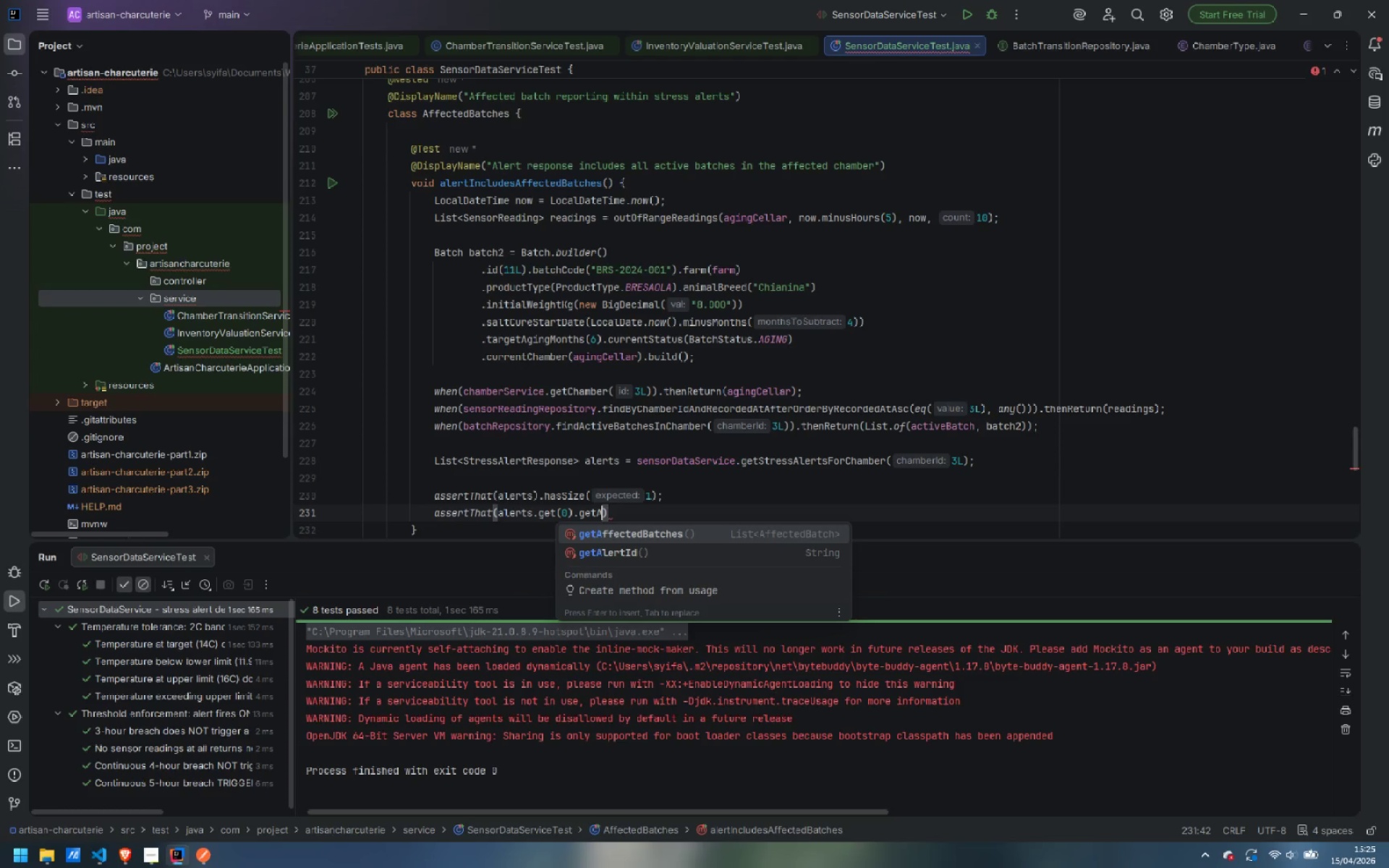 
key(Enter)
 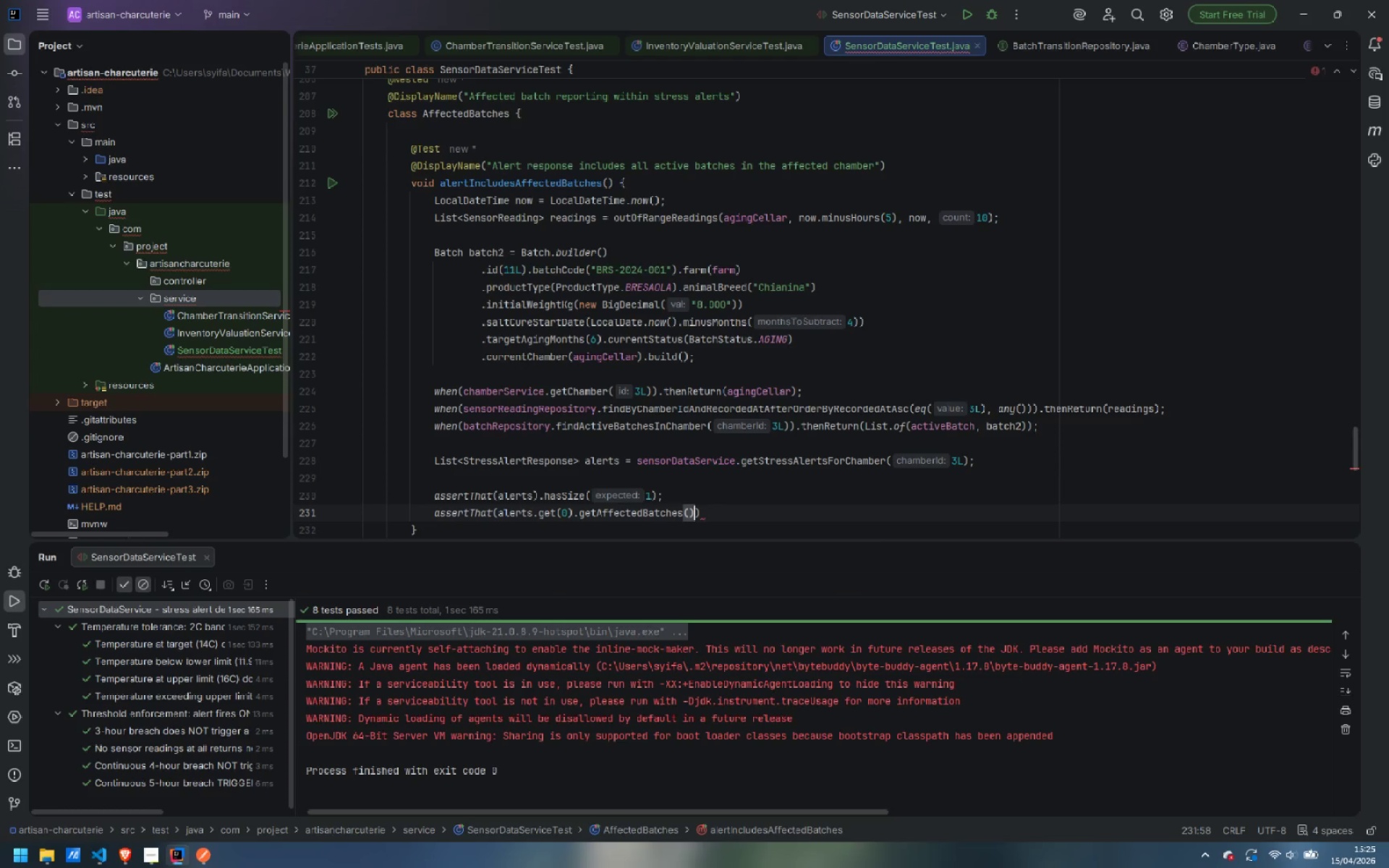 
key(ArrowRight)
 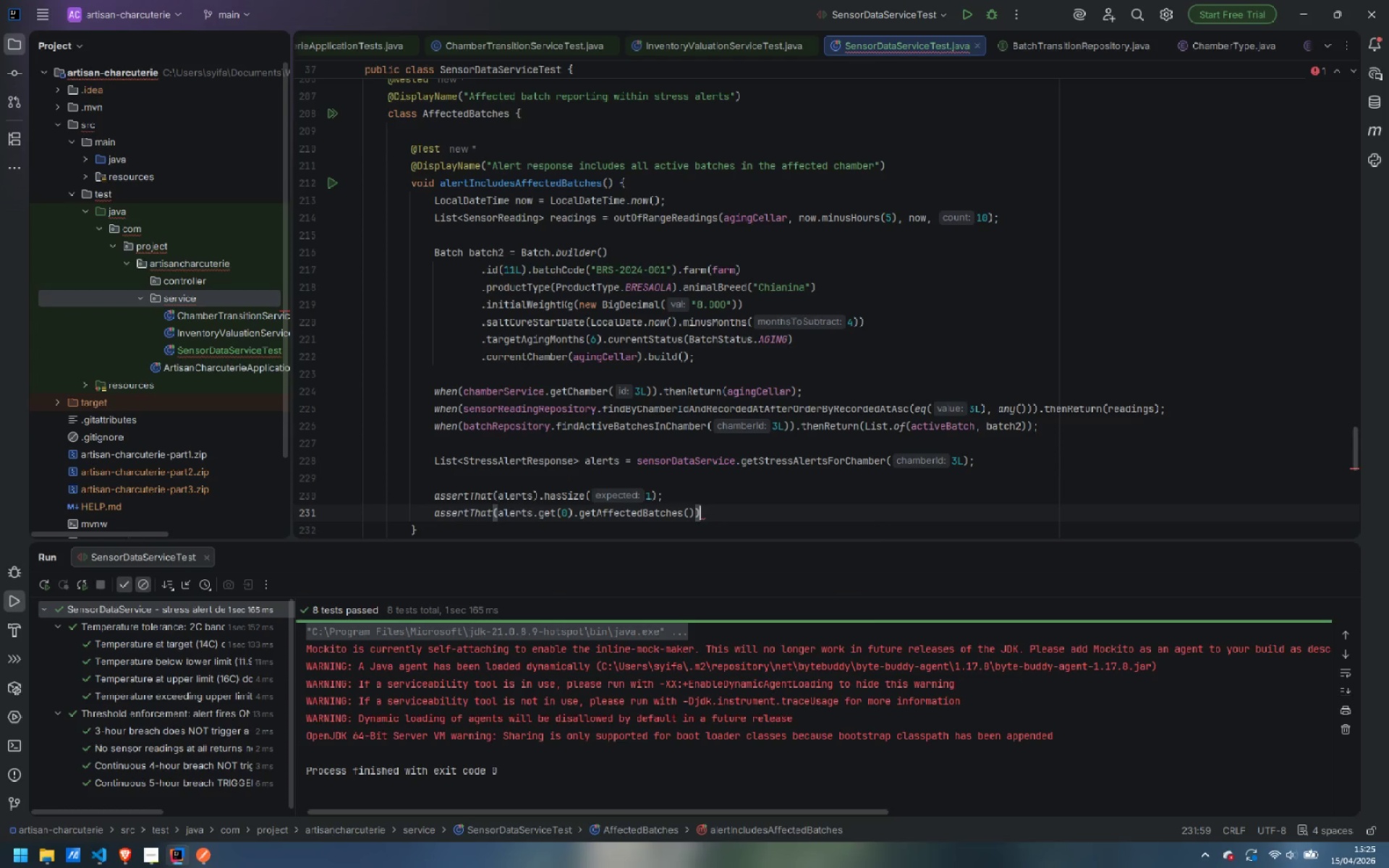 
type(.has)
 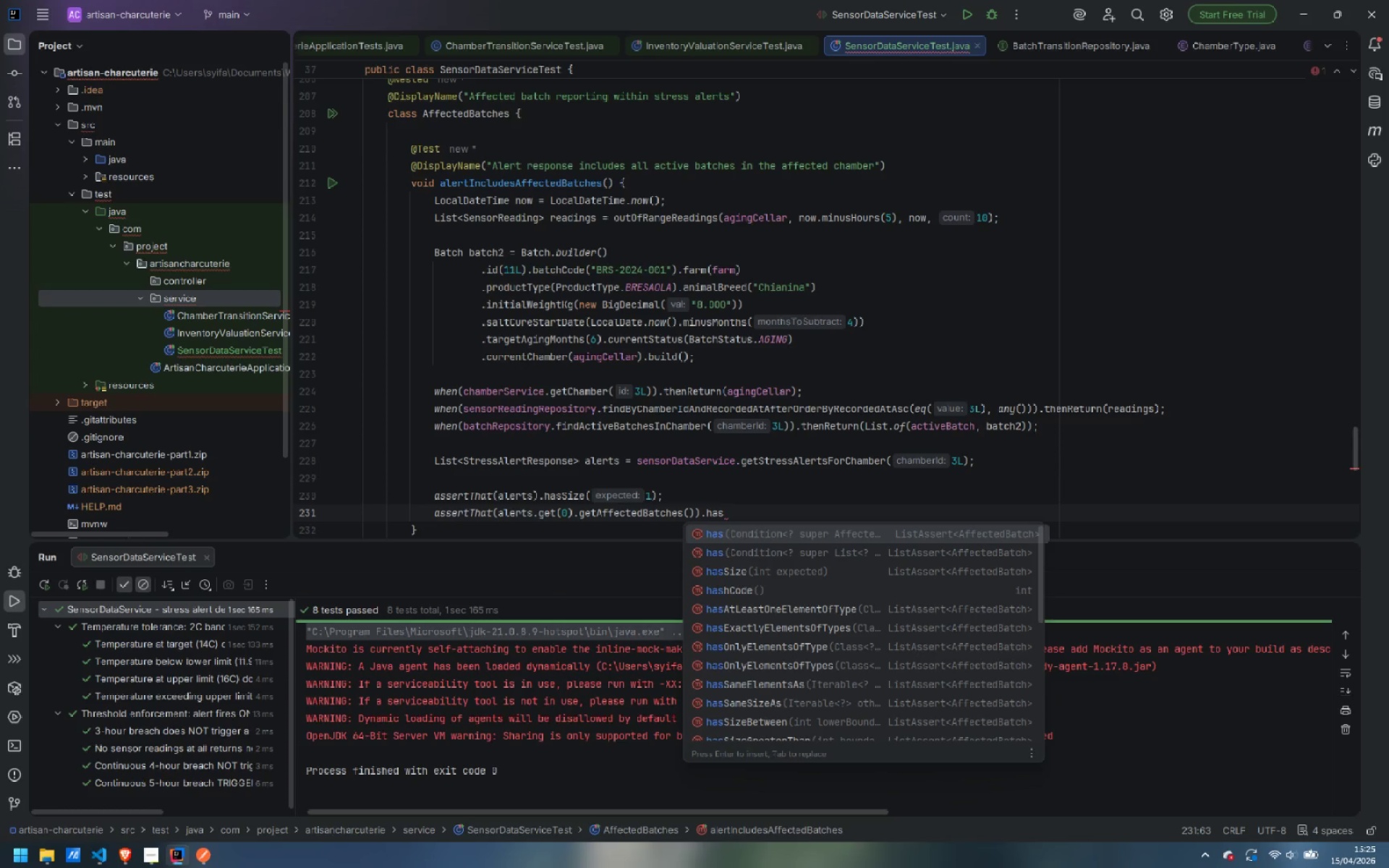 
key(ArrowDown)
 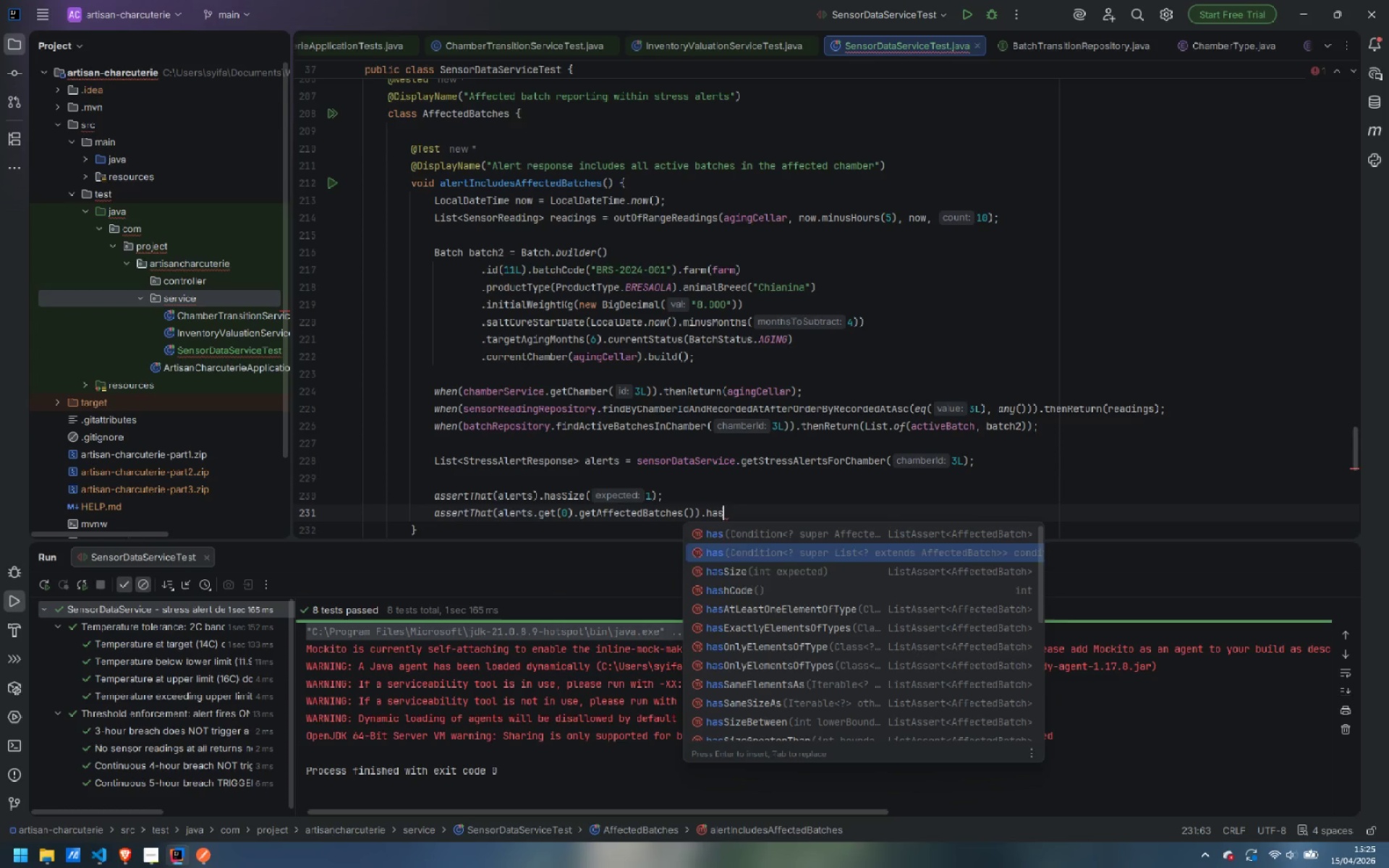 
key(ArrowDown)
 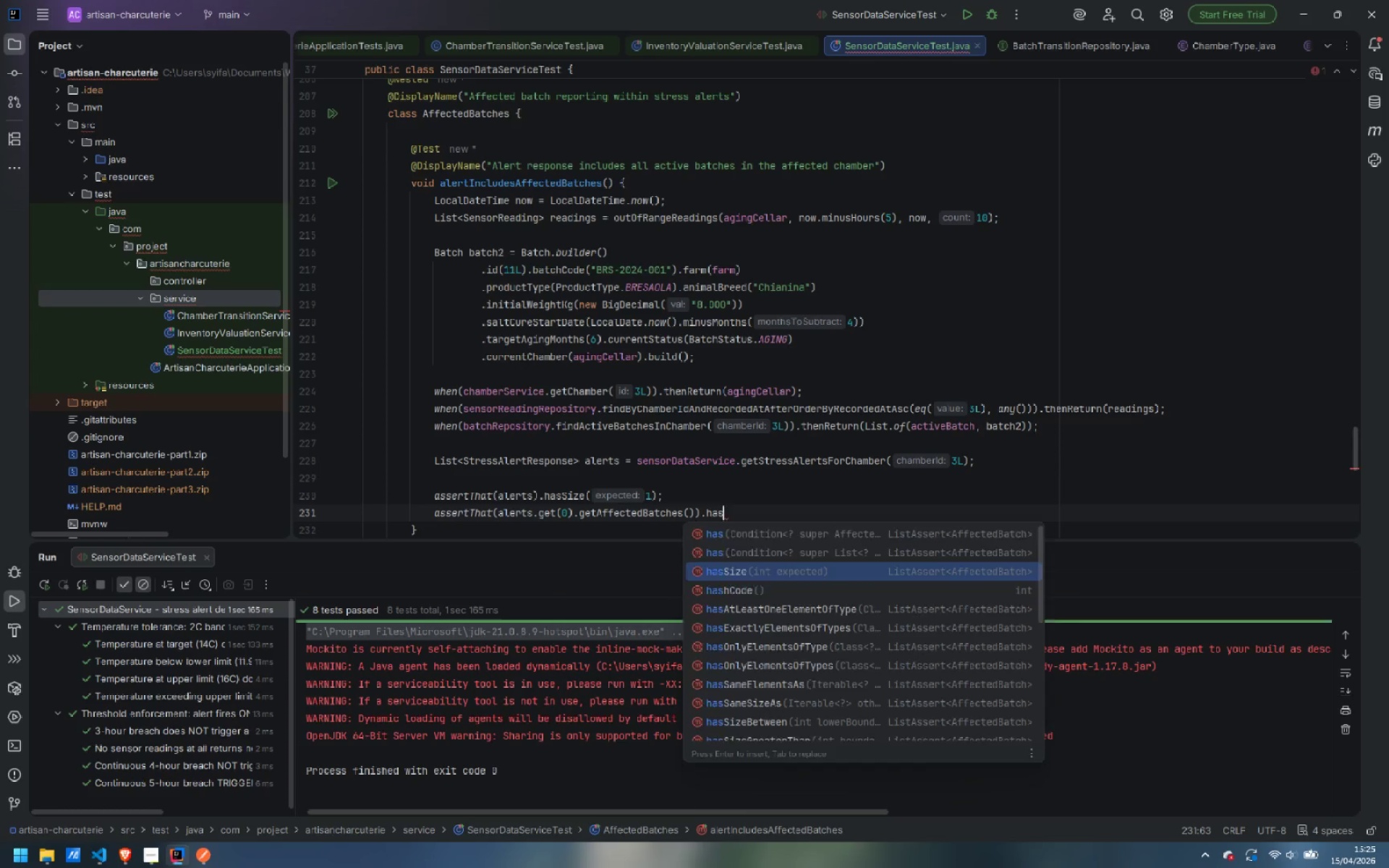 
key(Enter)
 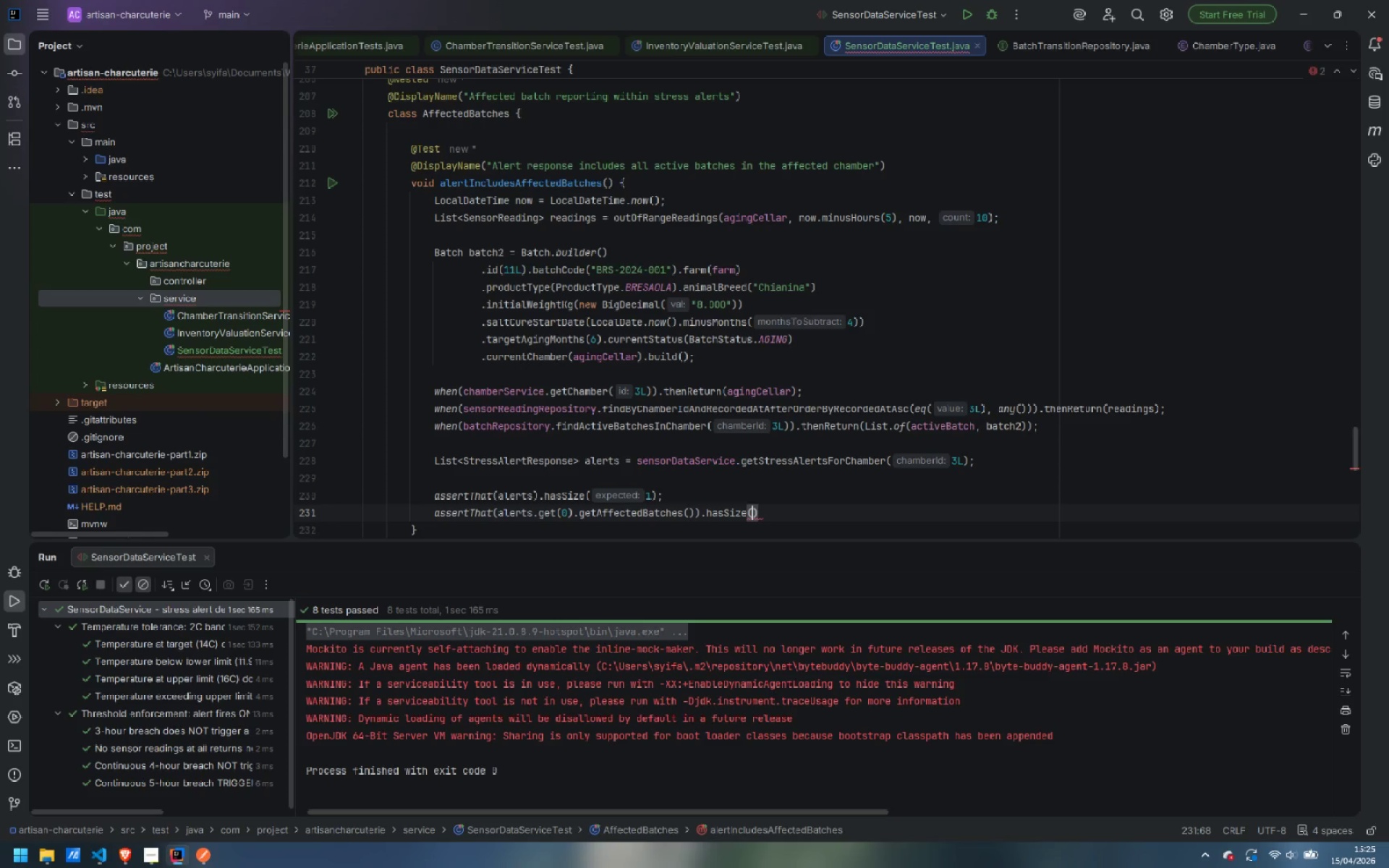 
key(2)
 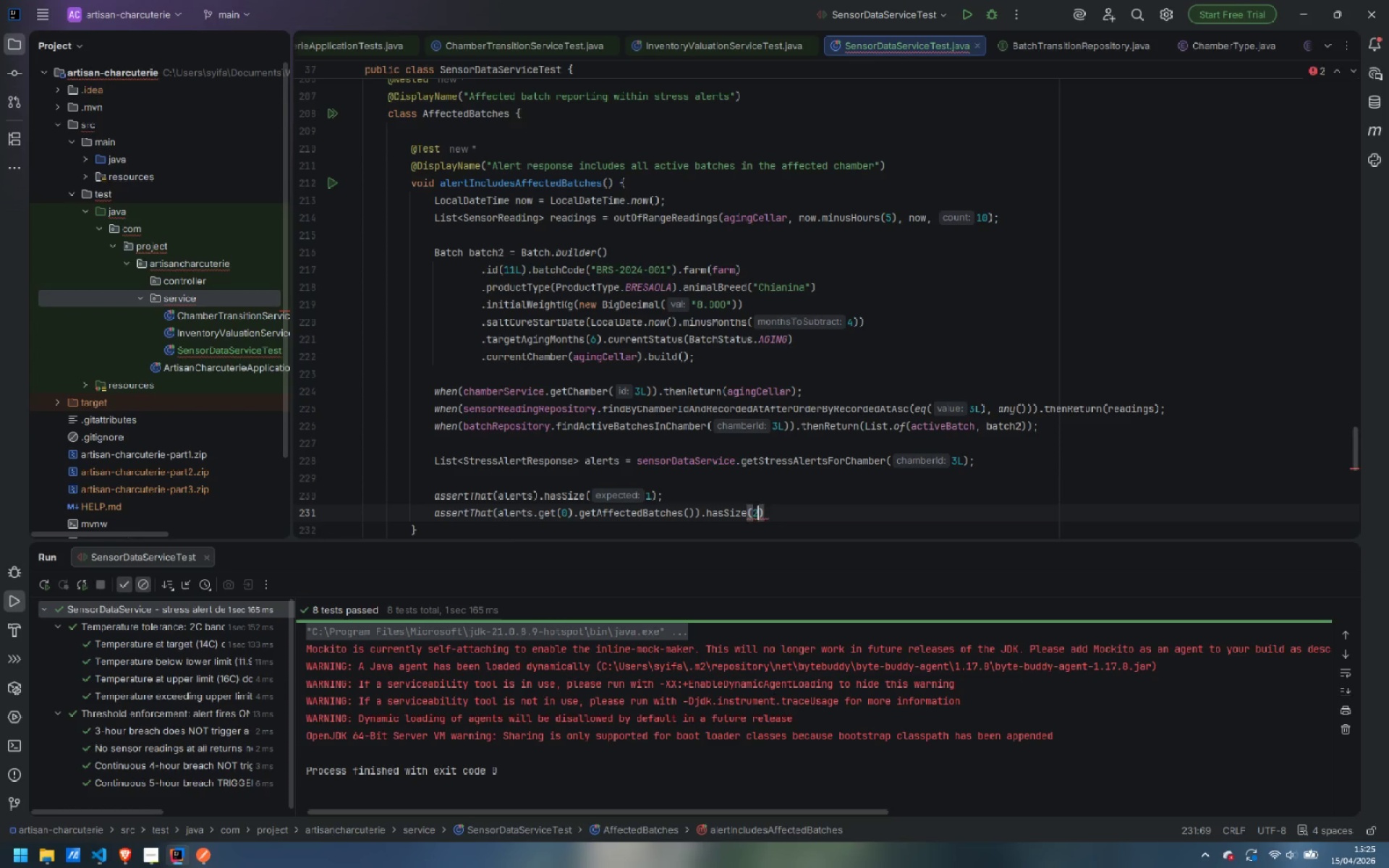 
key(ArrowRight)
 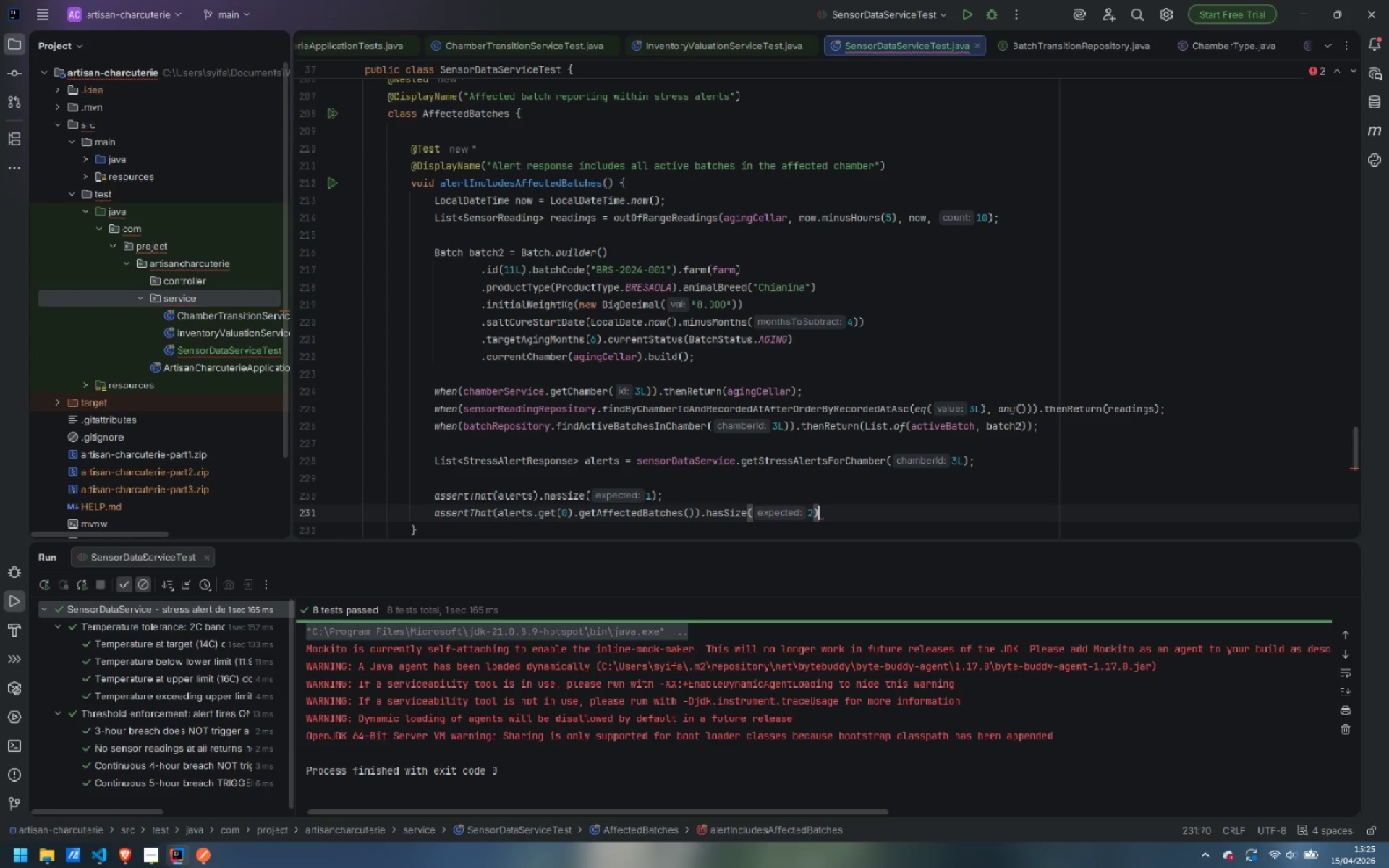 
key(Semicolon)
 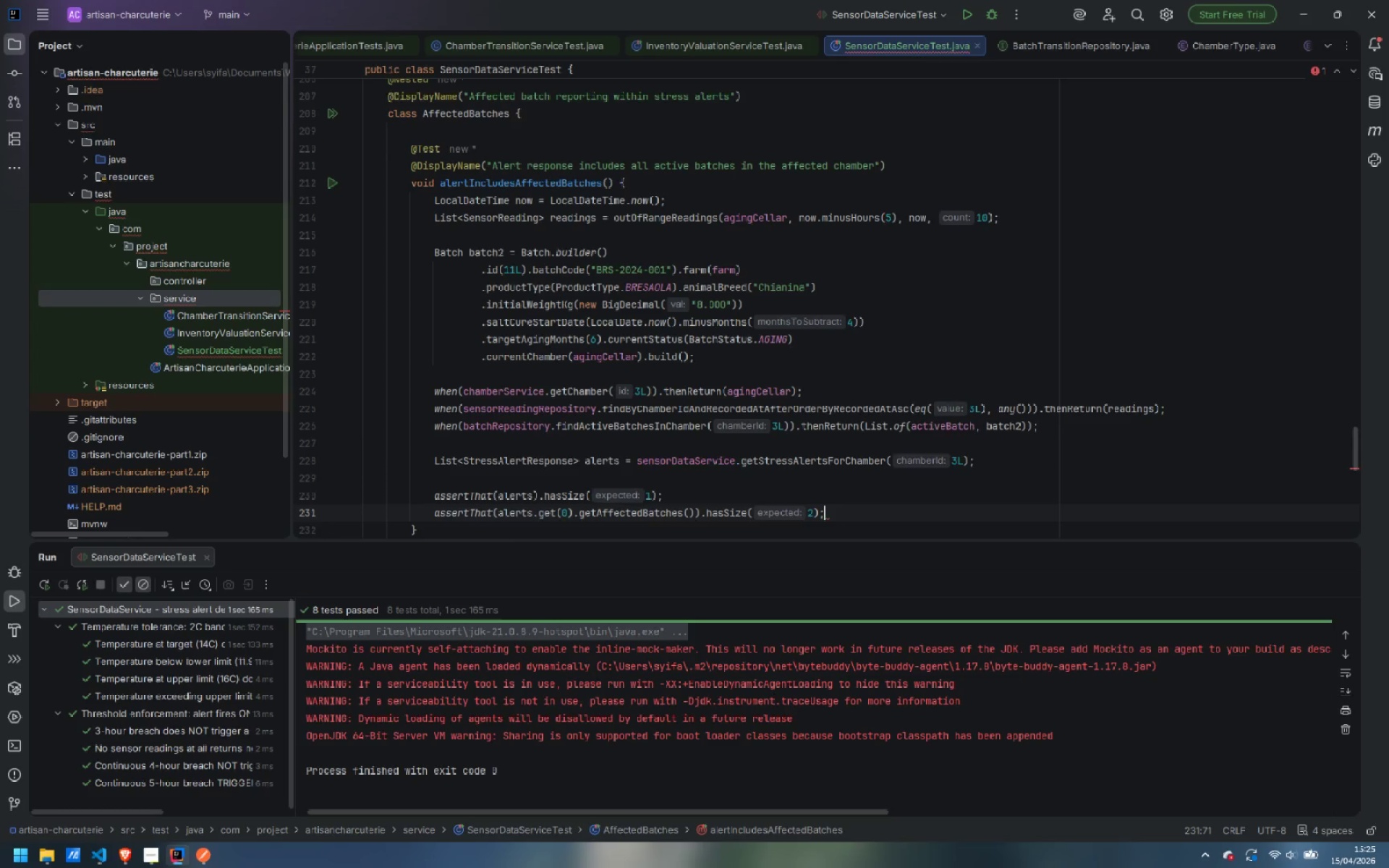 
key(Enter)
 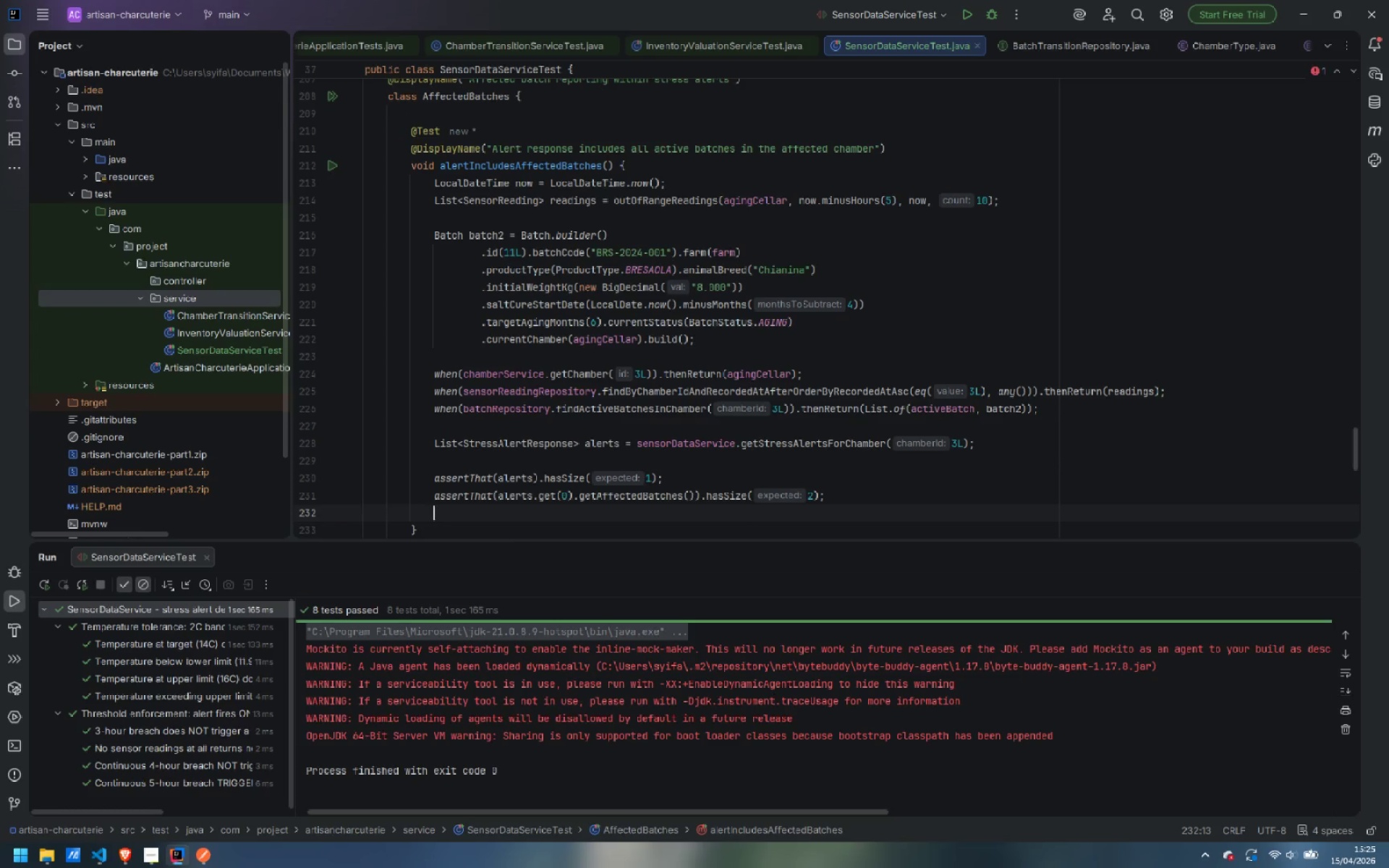 
type(asser)
 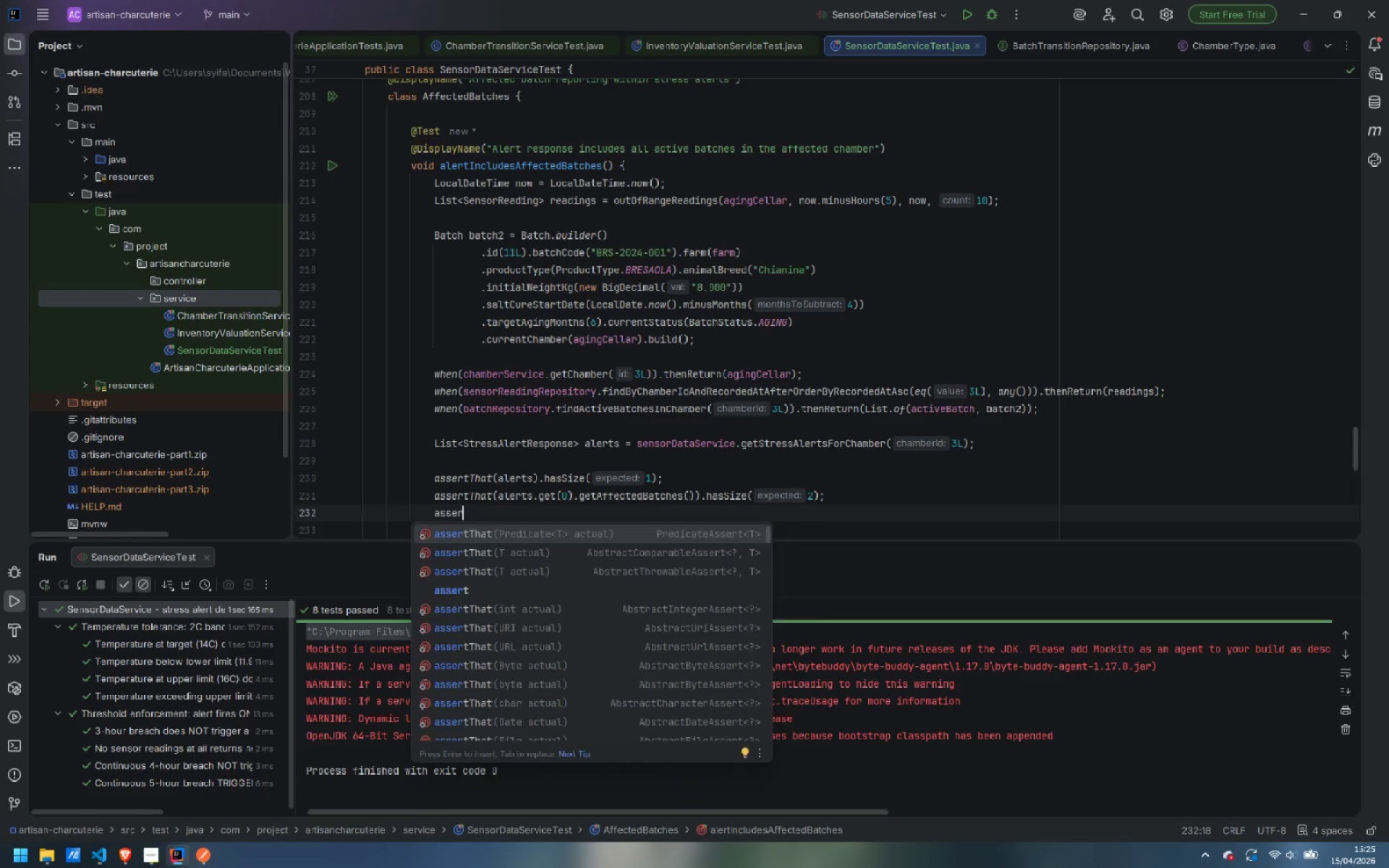 
key(Enter)
 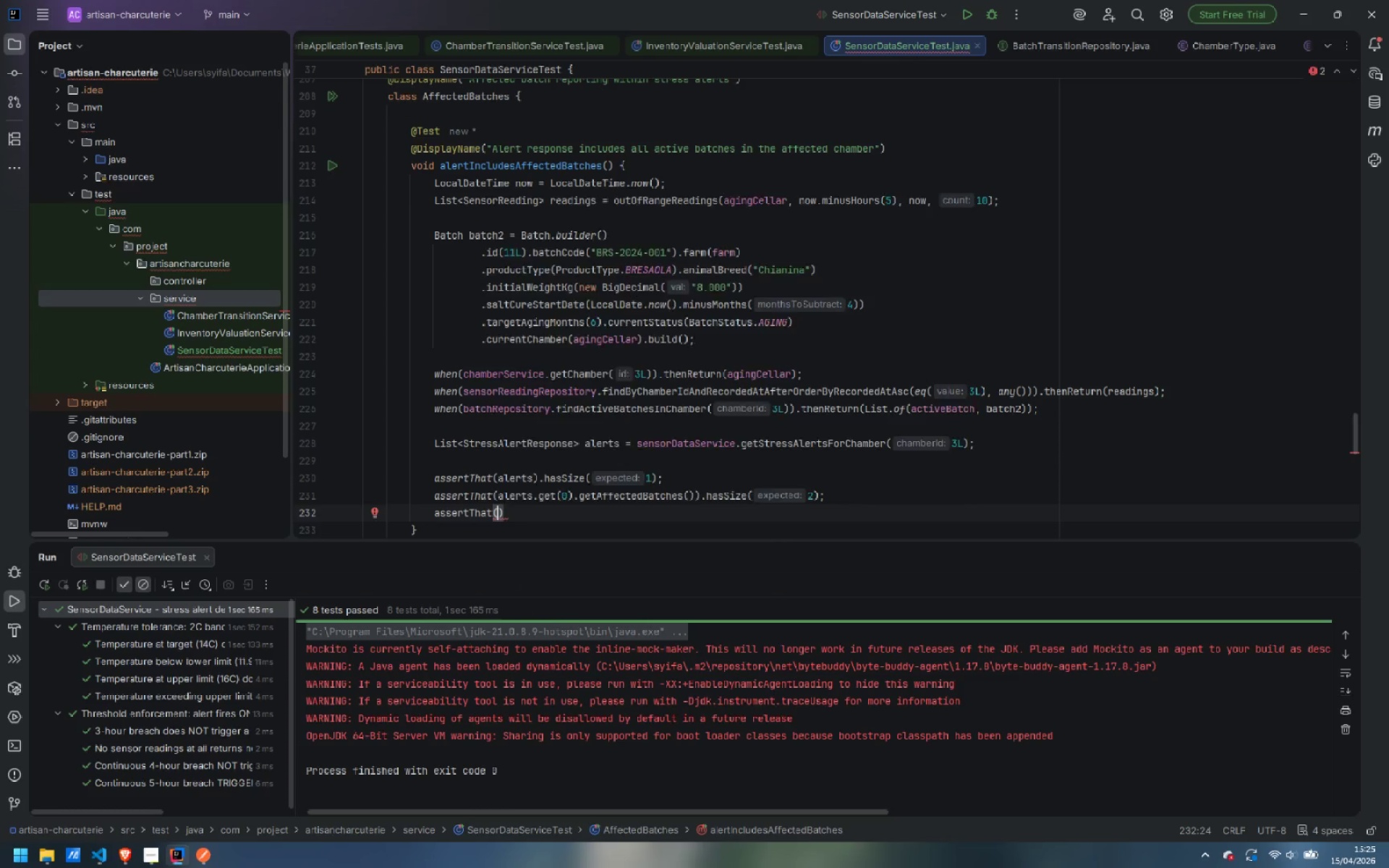 
type(alert.get)
 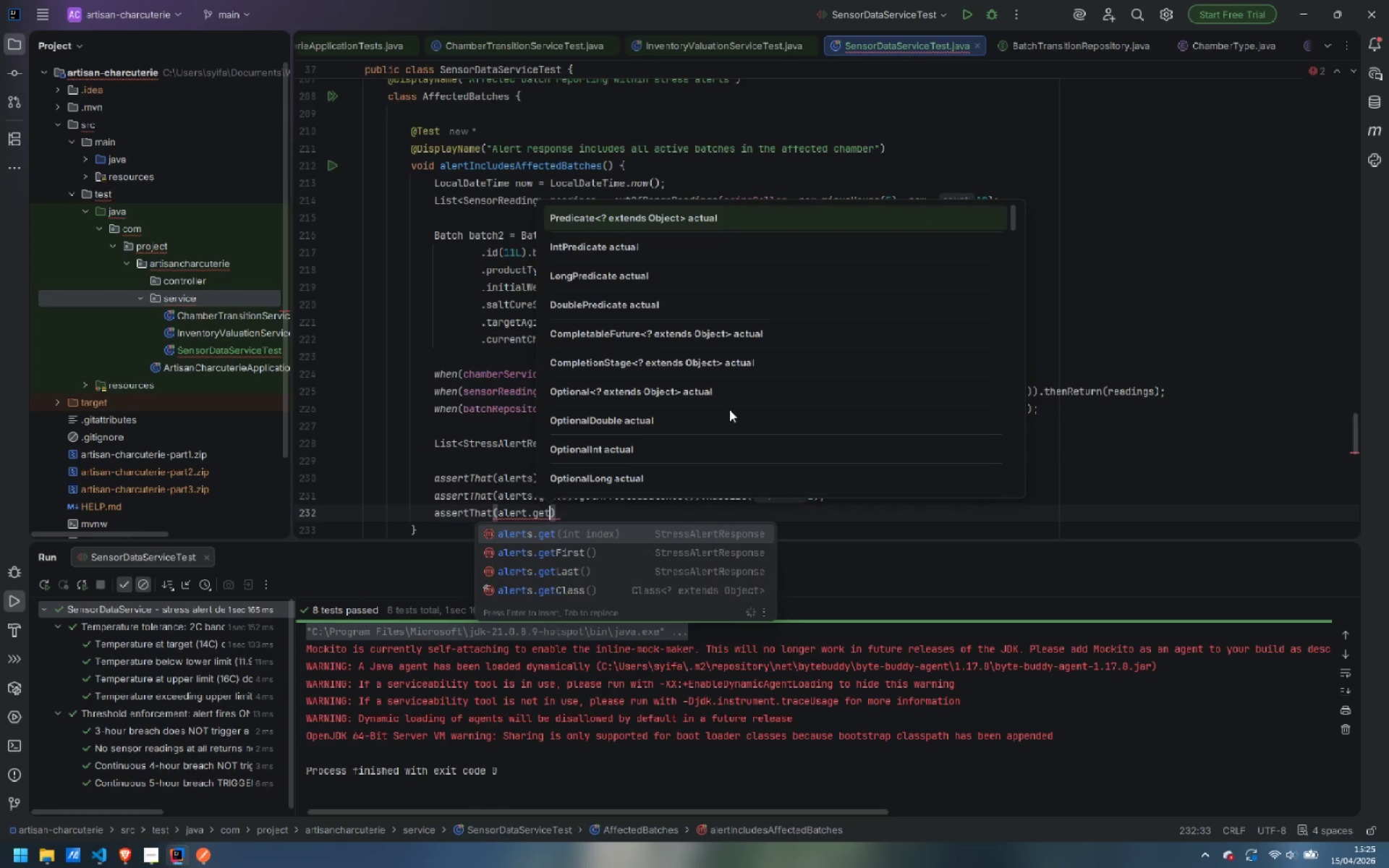 
key(Enter)
 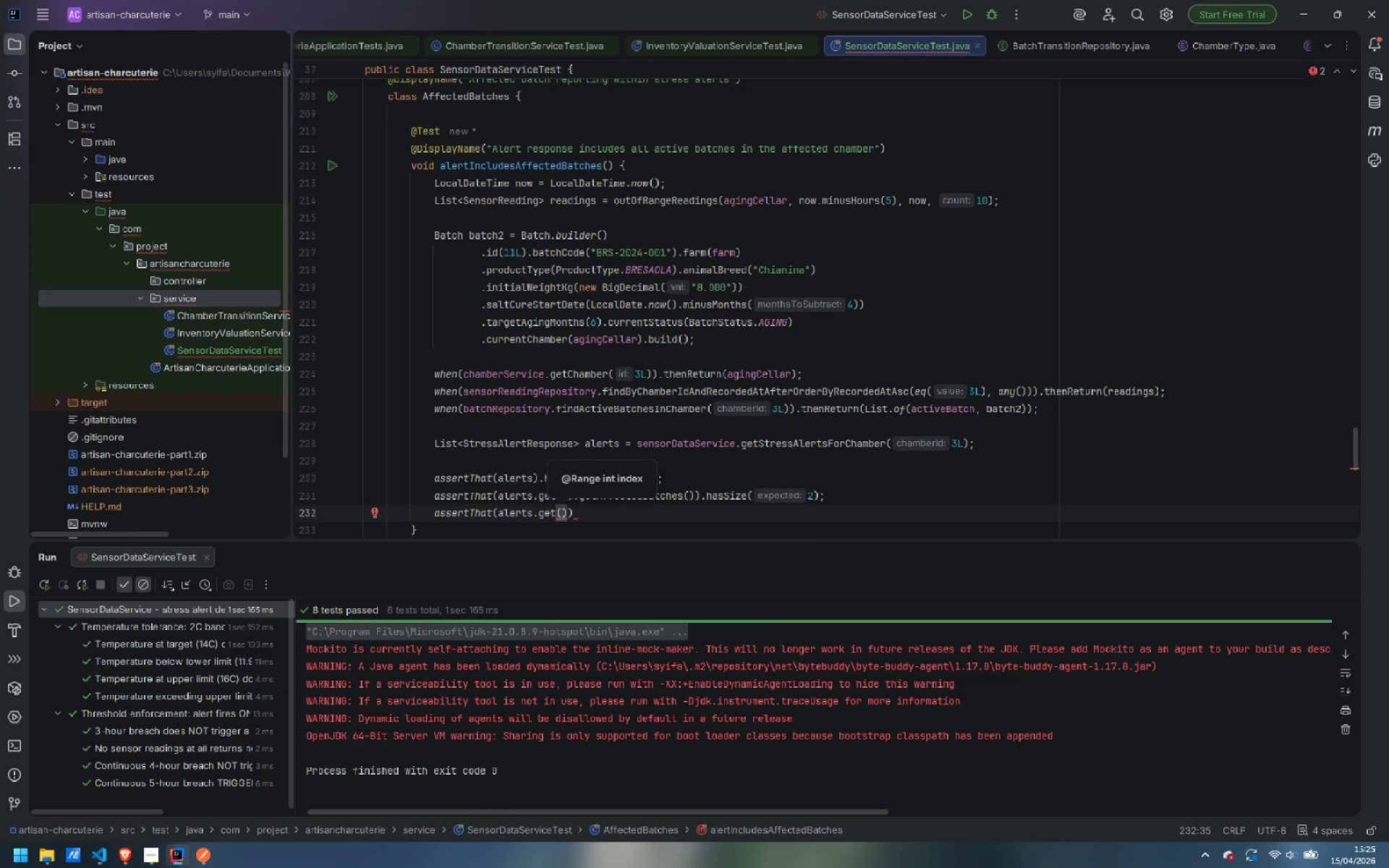 
key(0)
 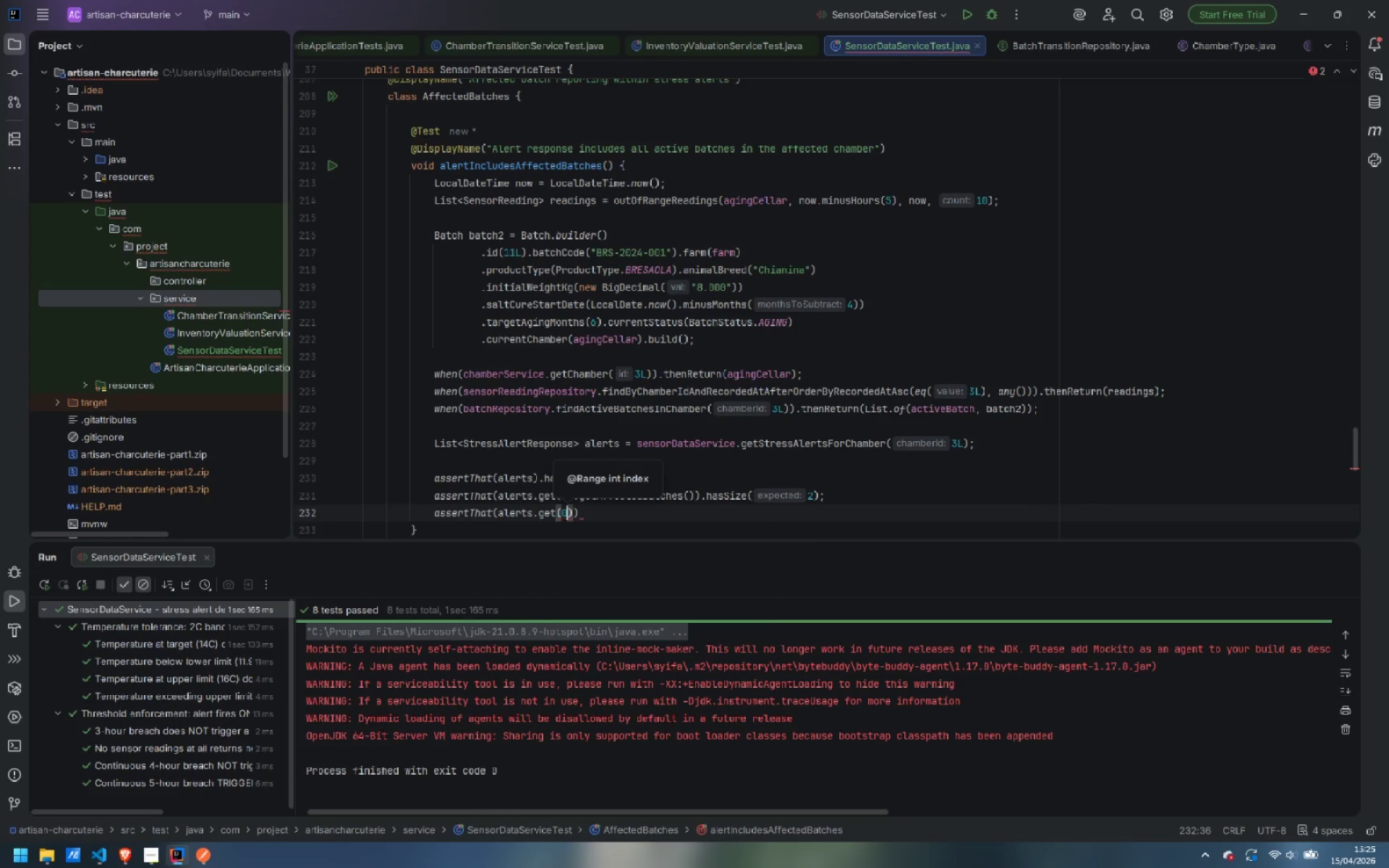 
key(ArrowRight)
 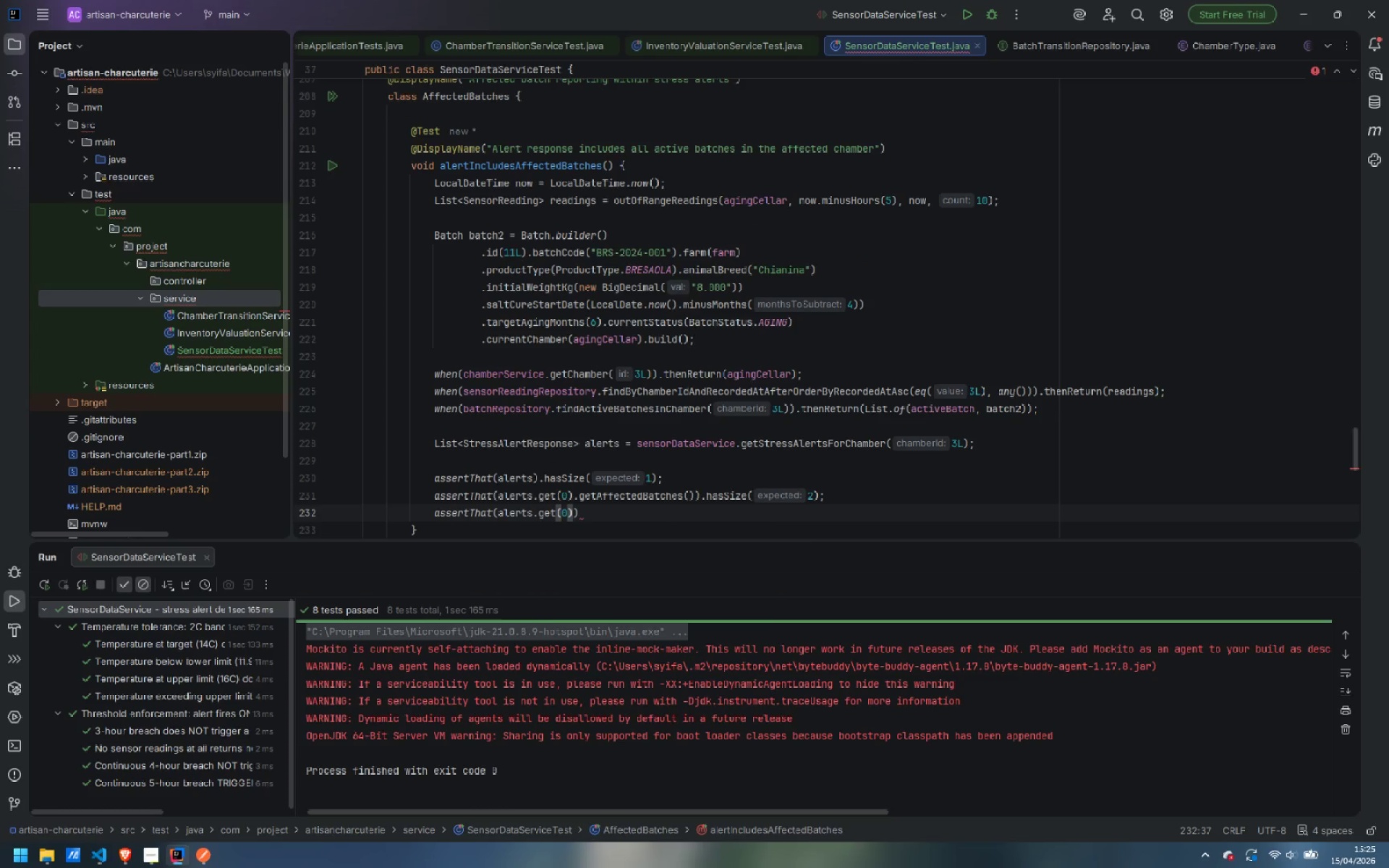 
type(.getA)
 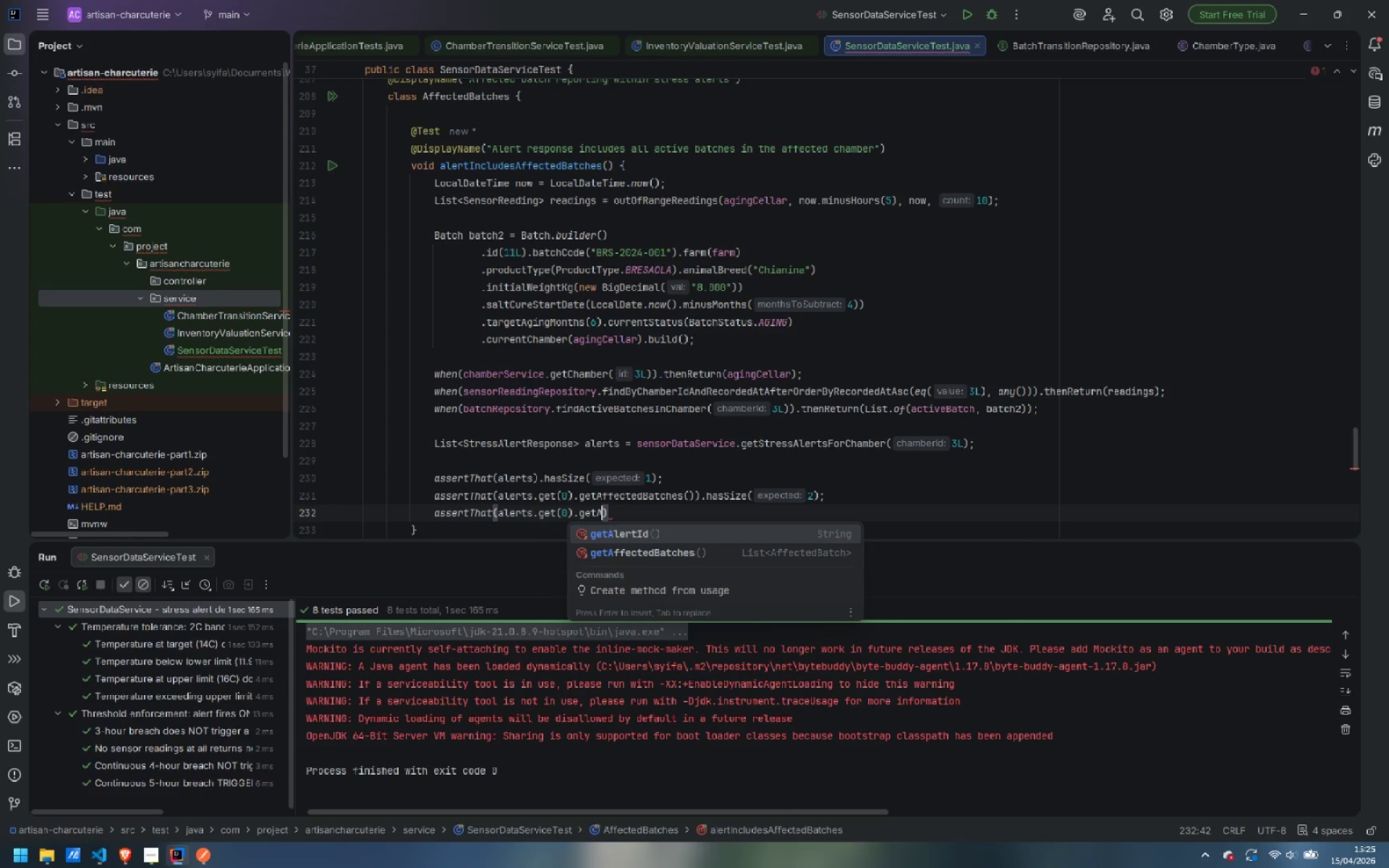 
key(ArrowDown)
 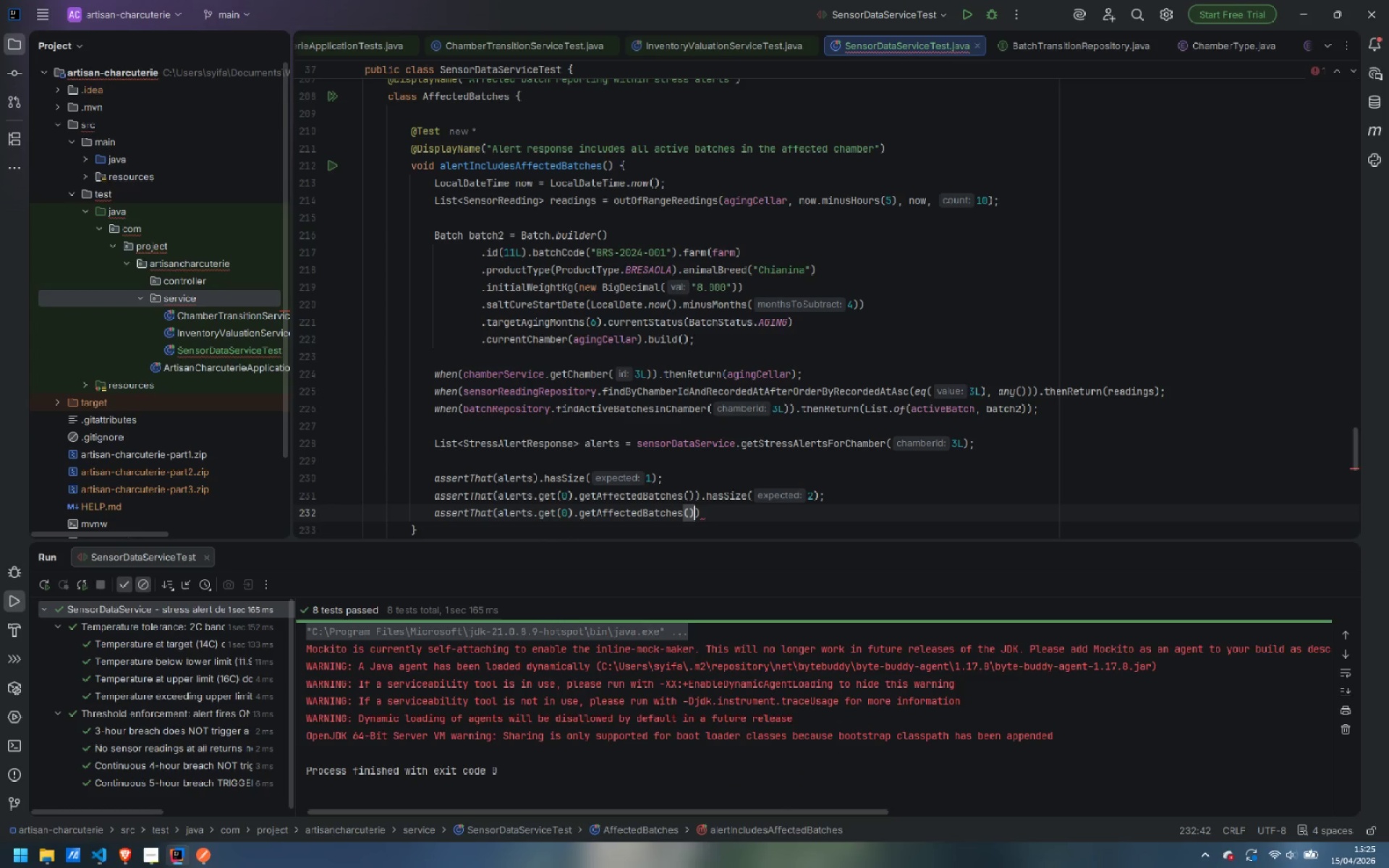 
key(Enter)
 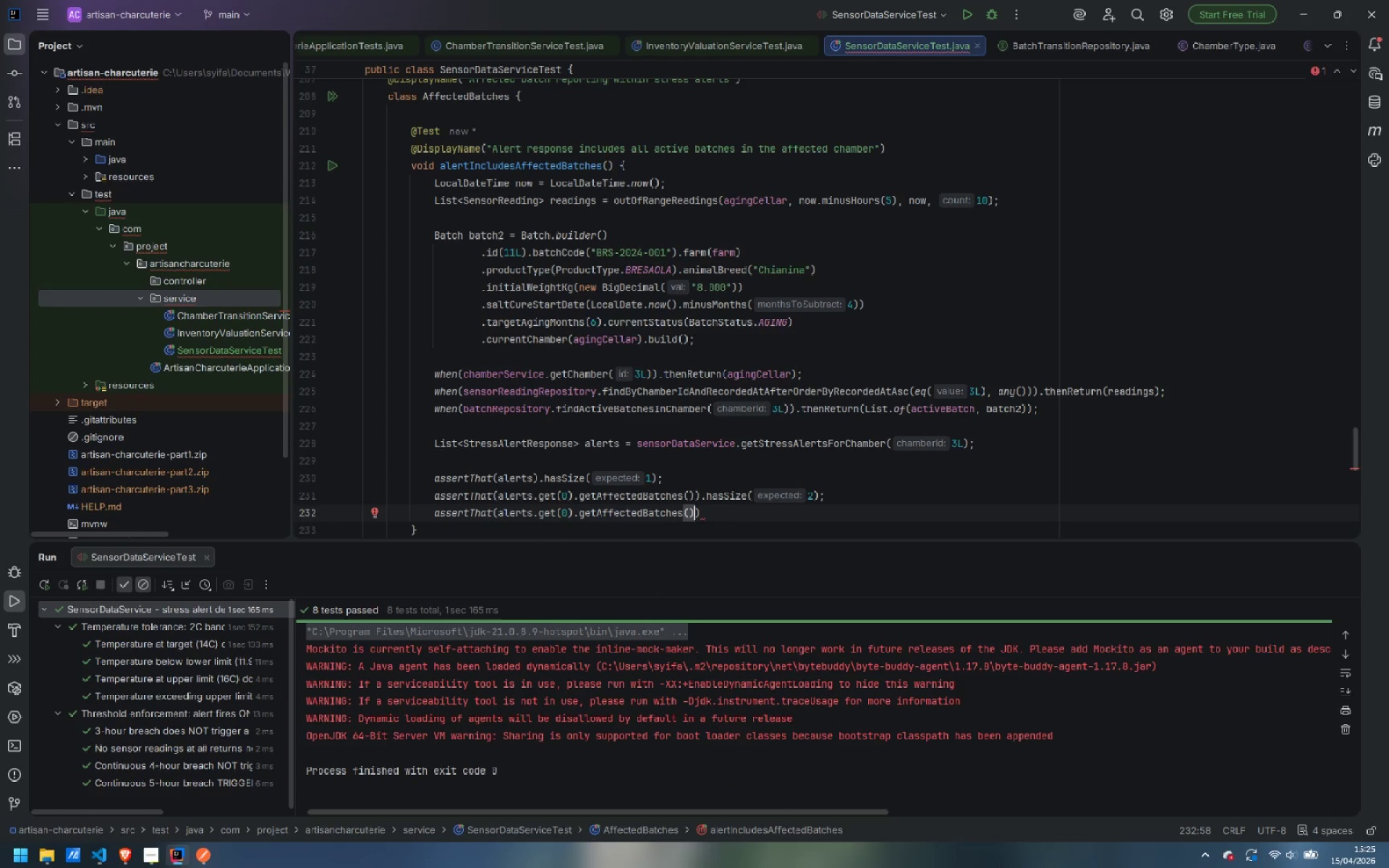 
key(Shift+Semicolon)
 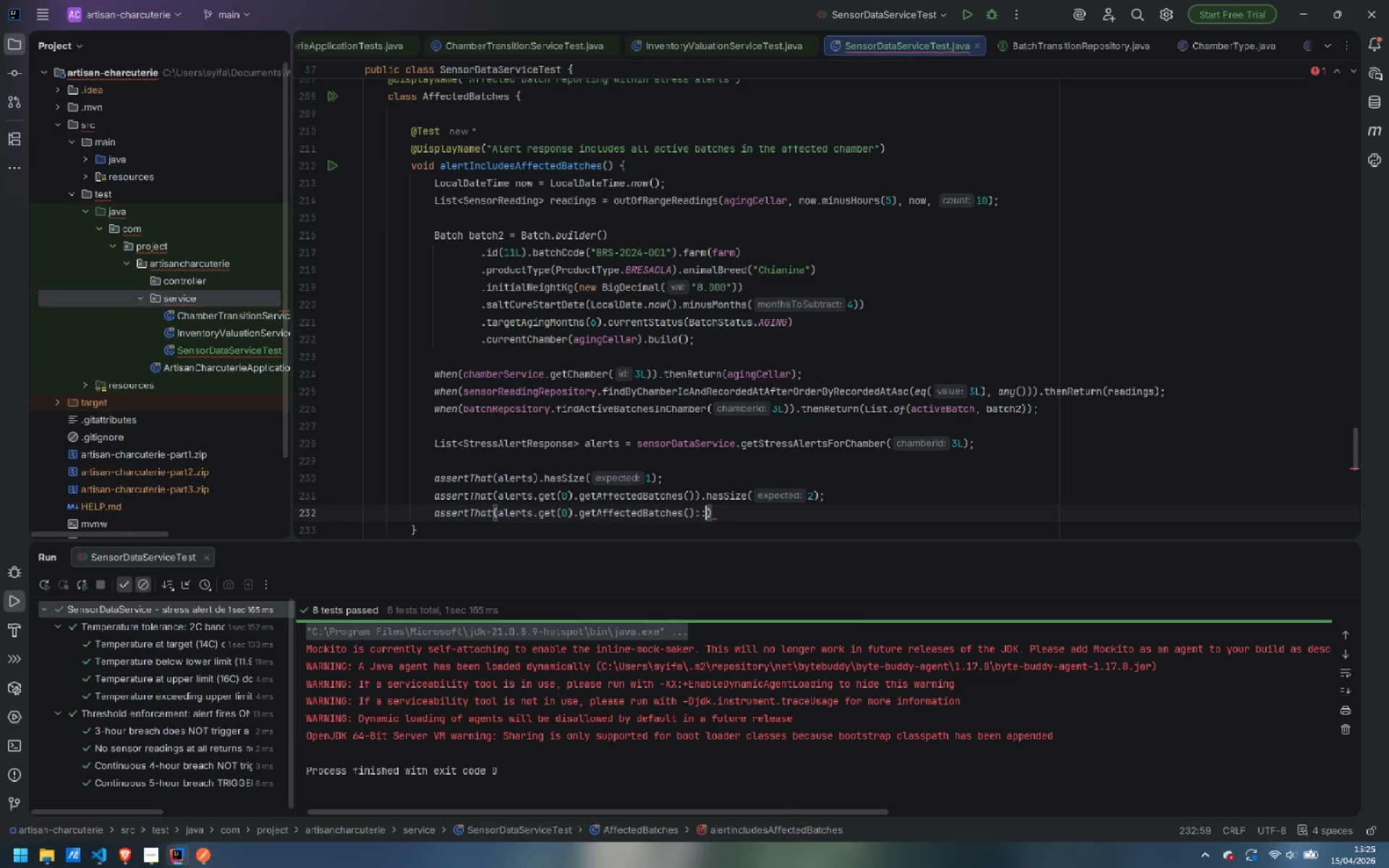 
key(Shift+Semicolon)
 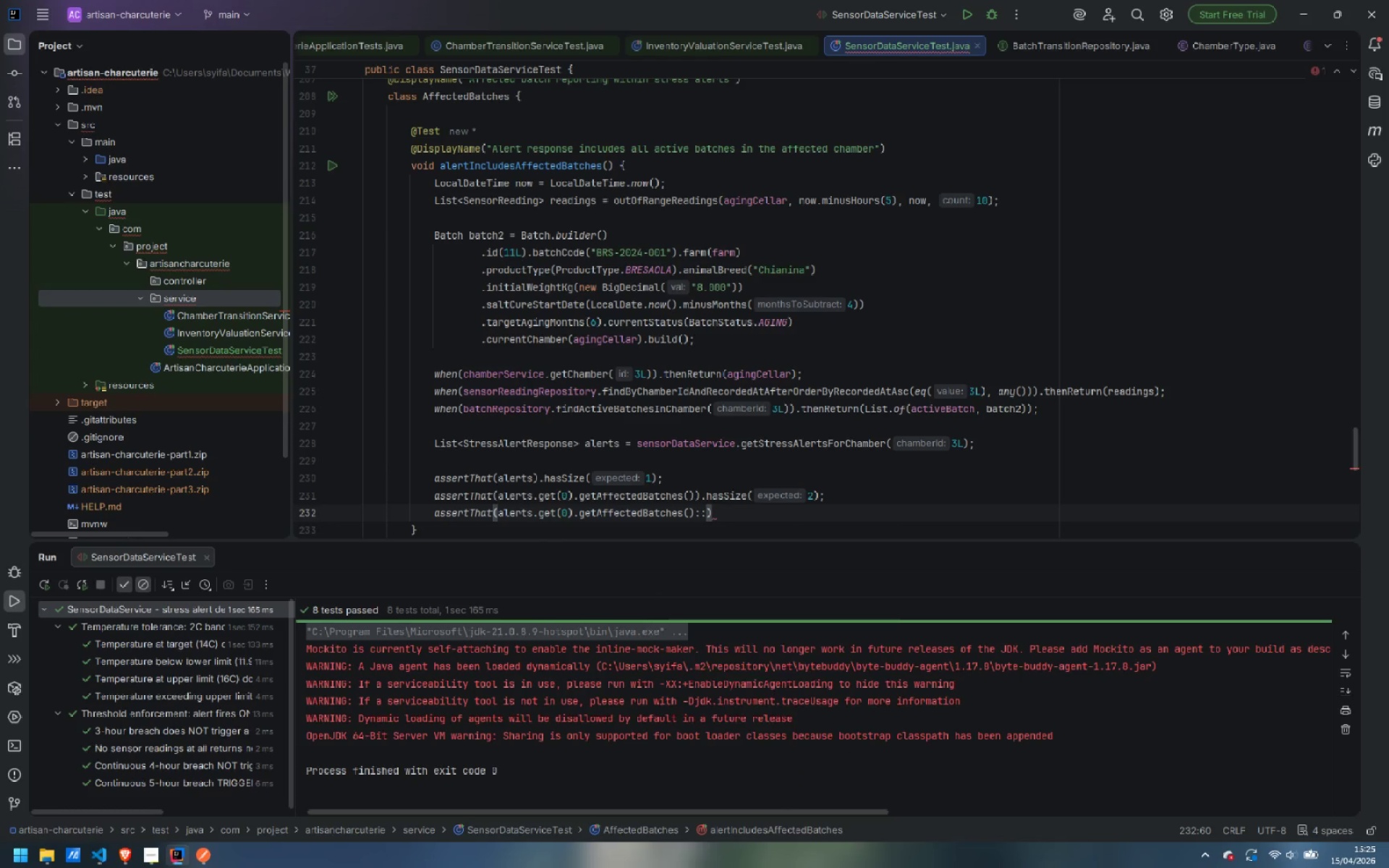 
key(ArrowLeft)
 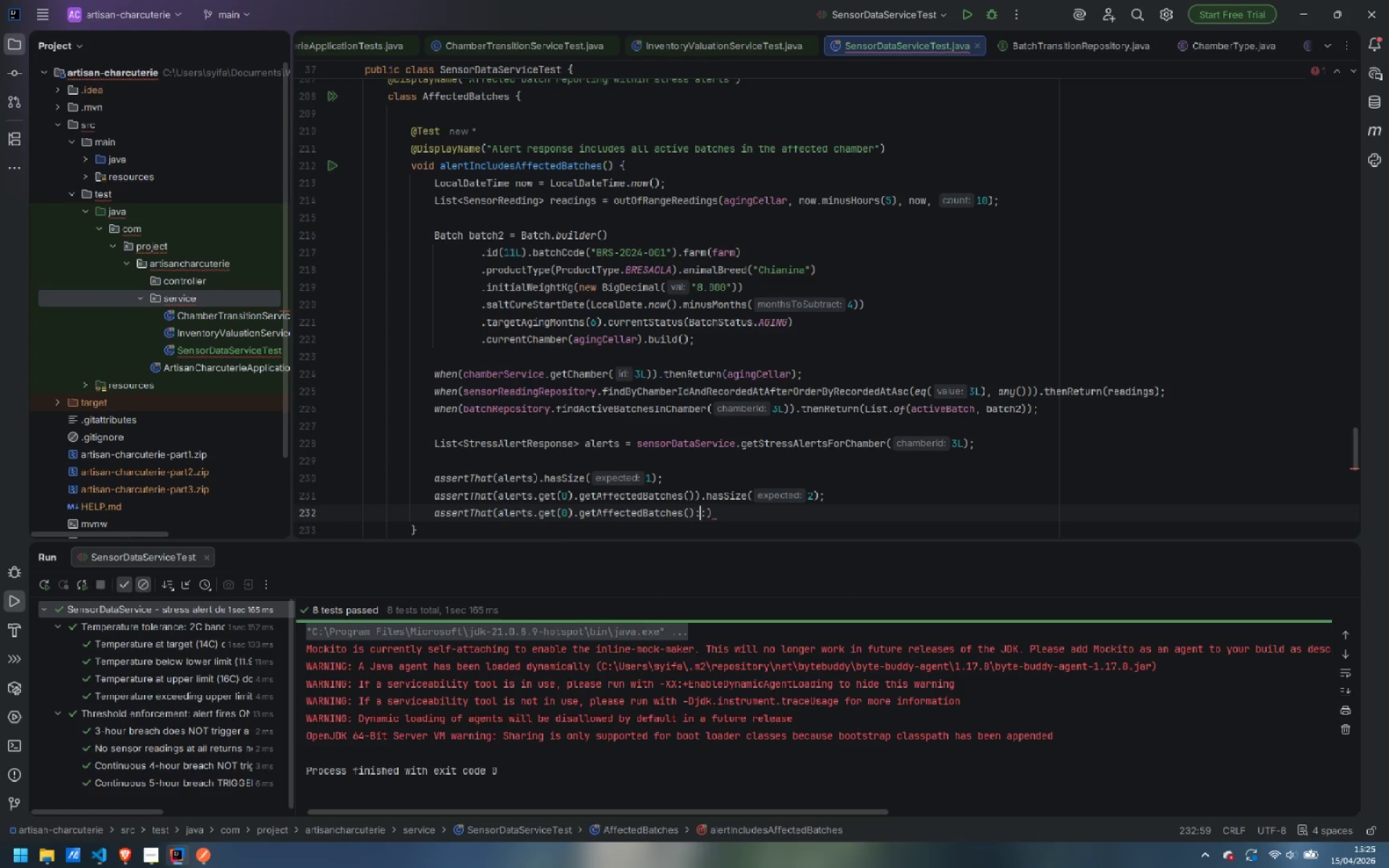 
key(ArrowLeft)
 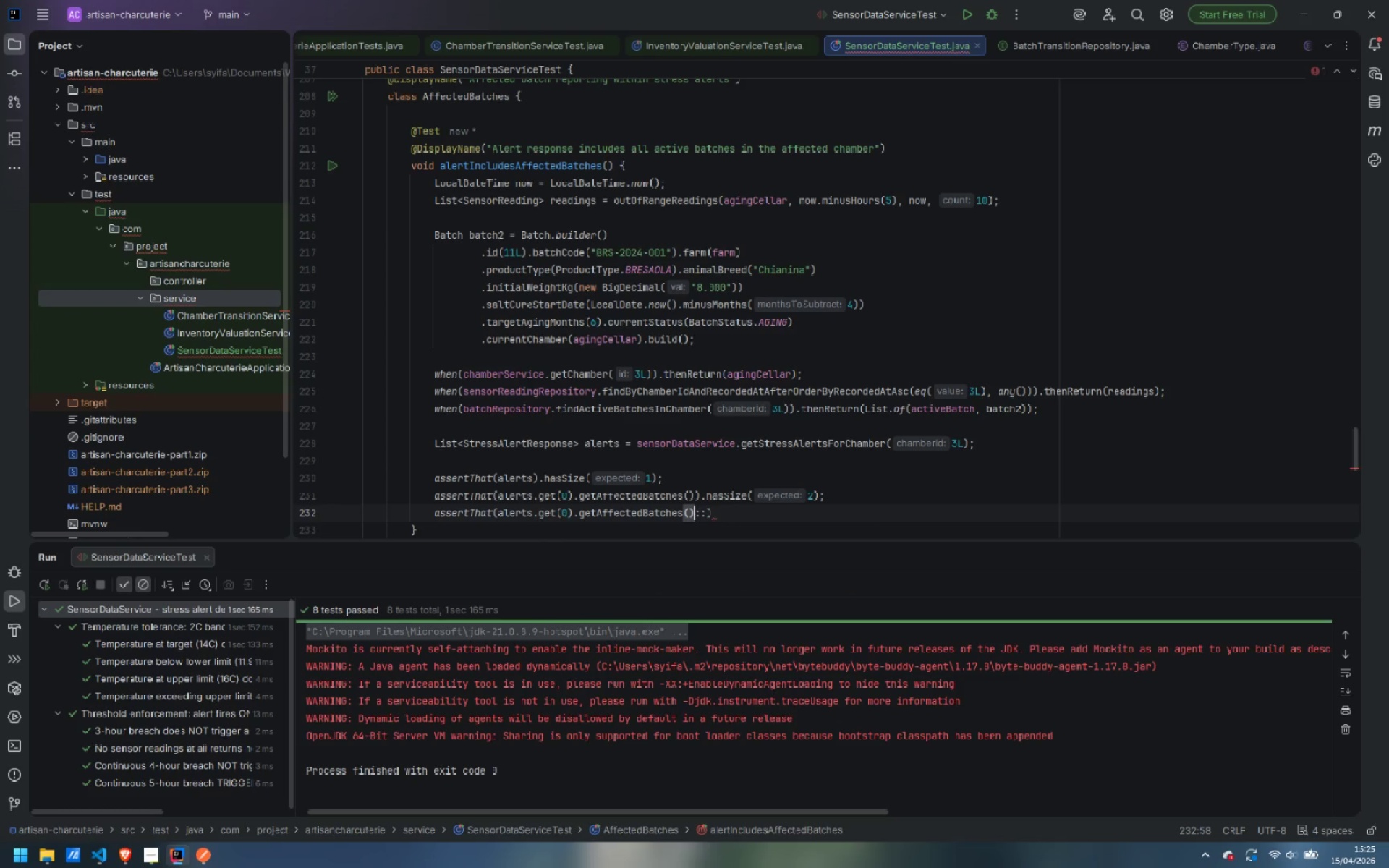 
key(Backspace)
 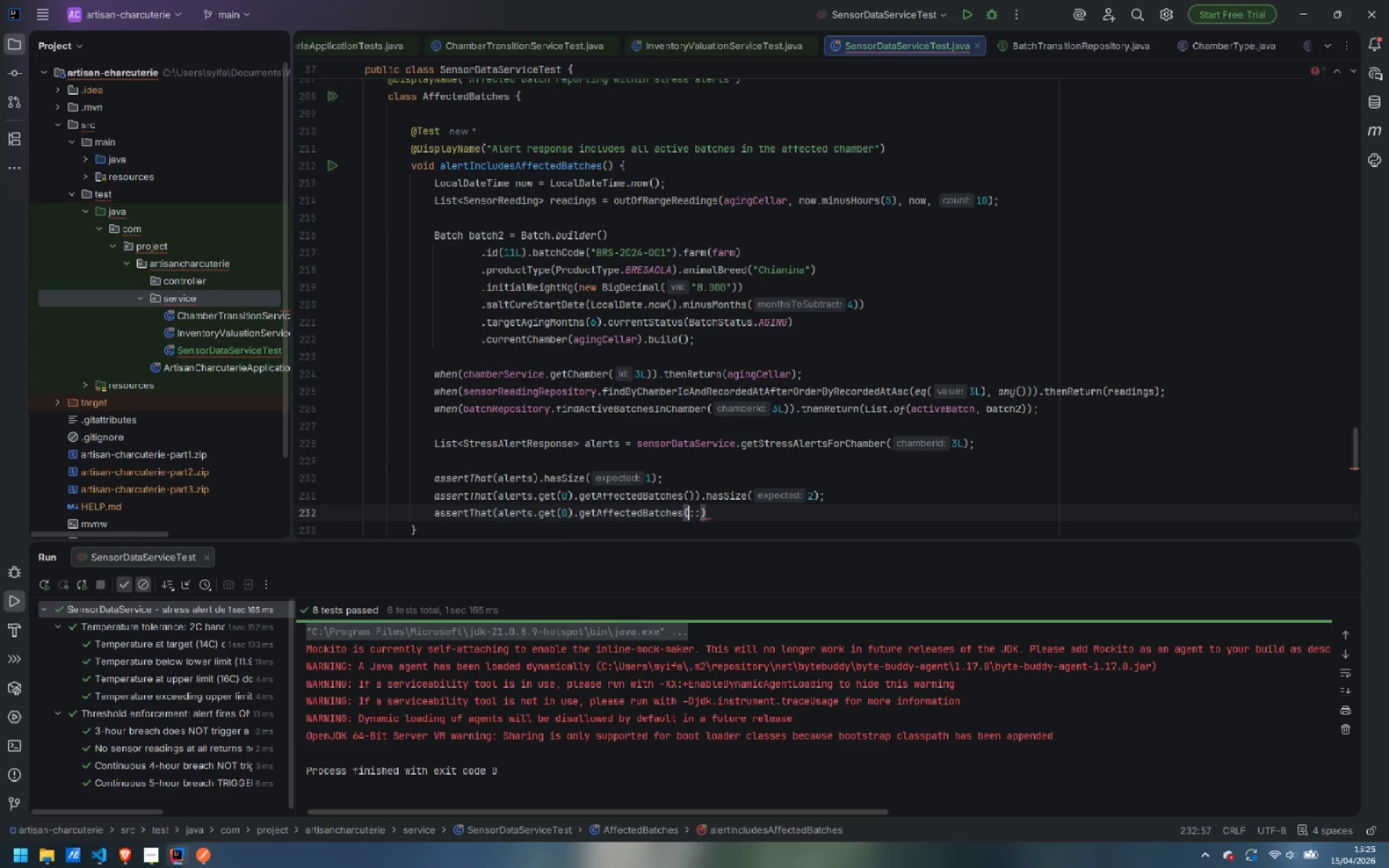 
key(Backspace)
 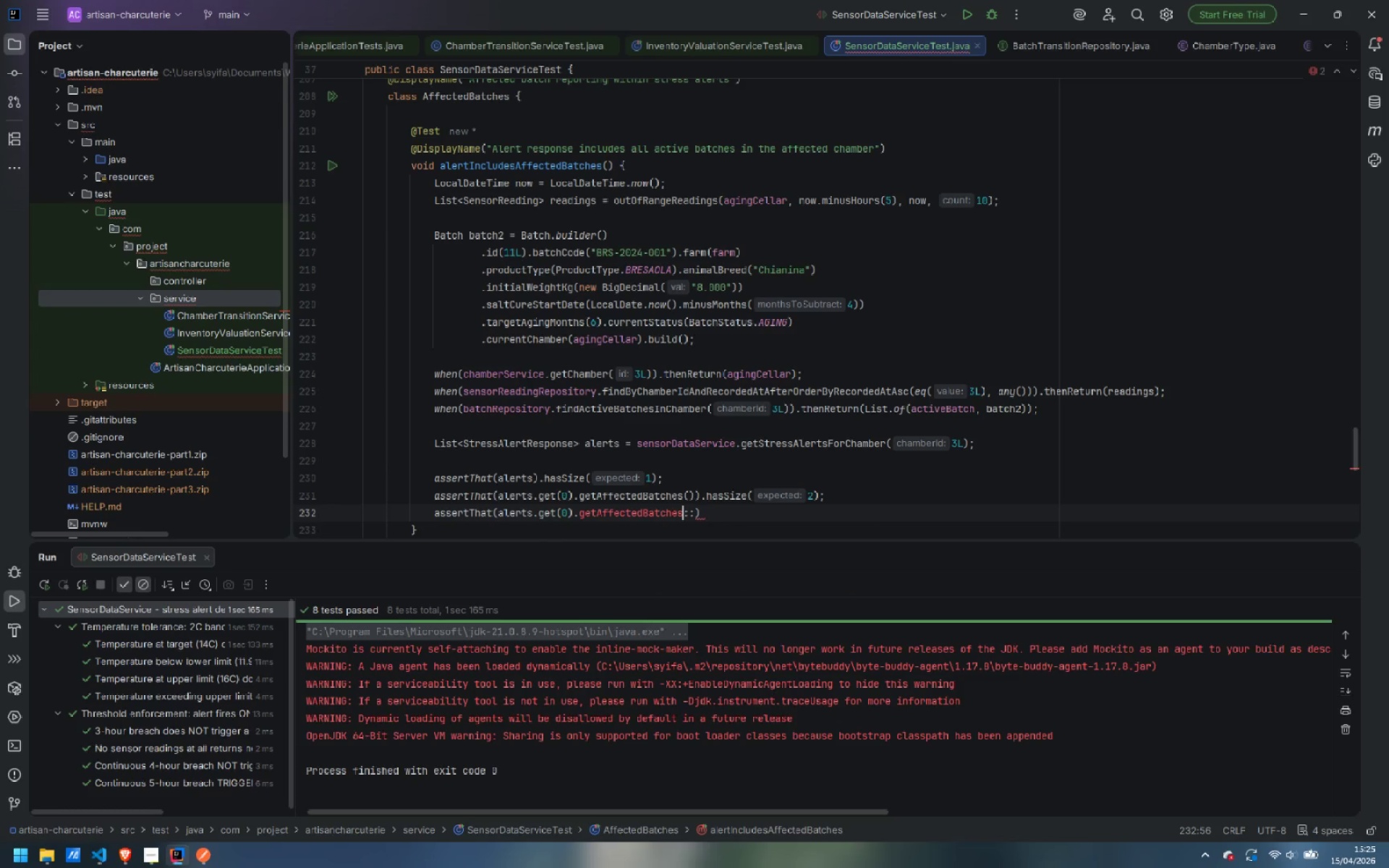 
key(ArrowRight)
 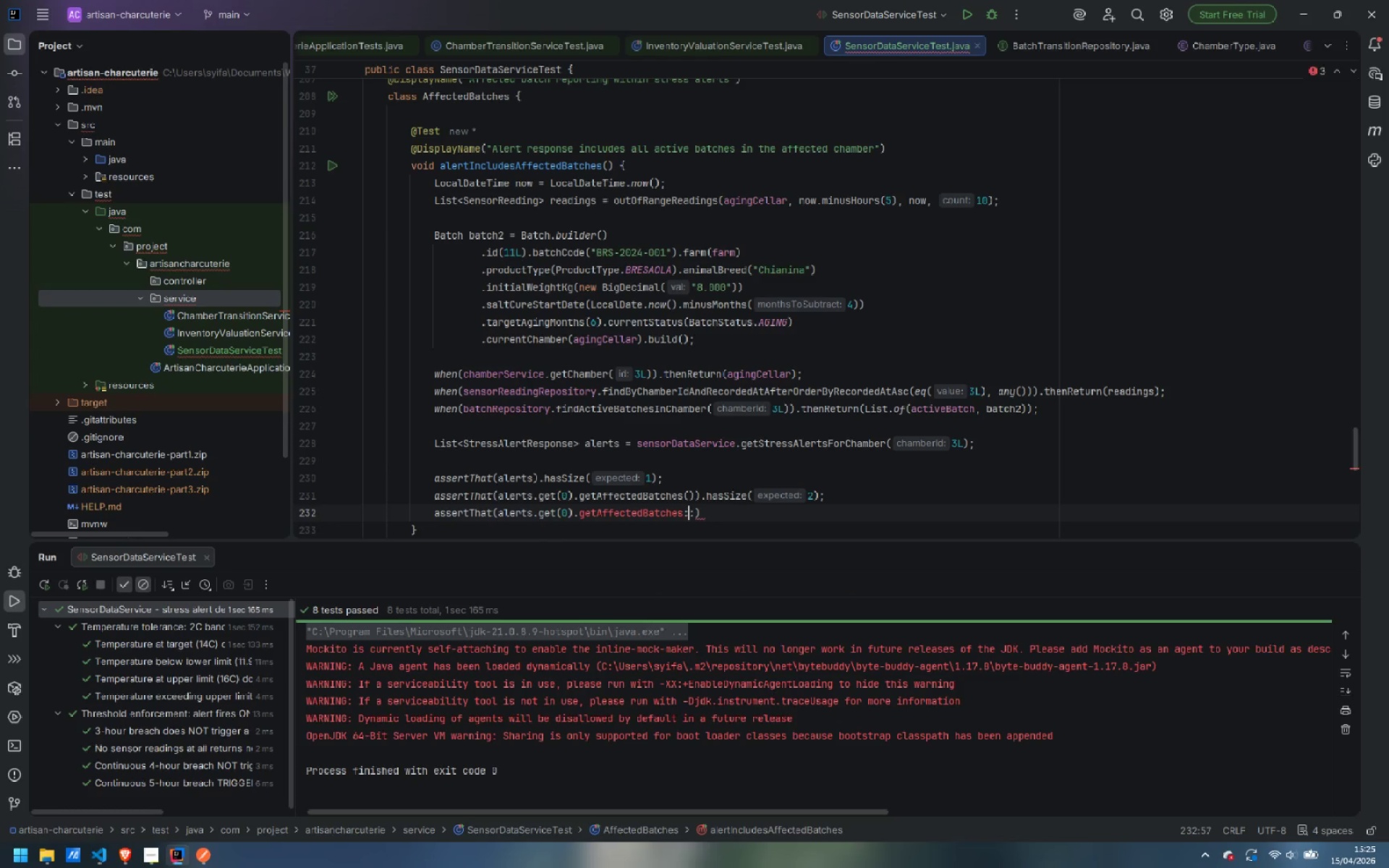 
key(ArrowRight)
 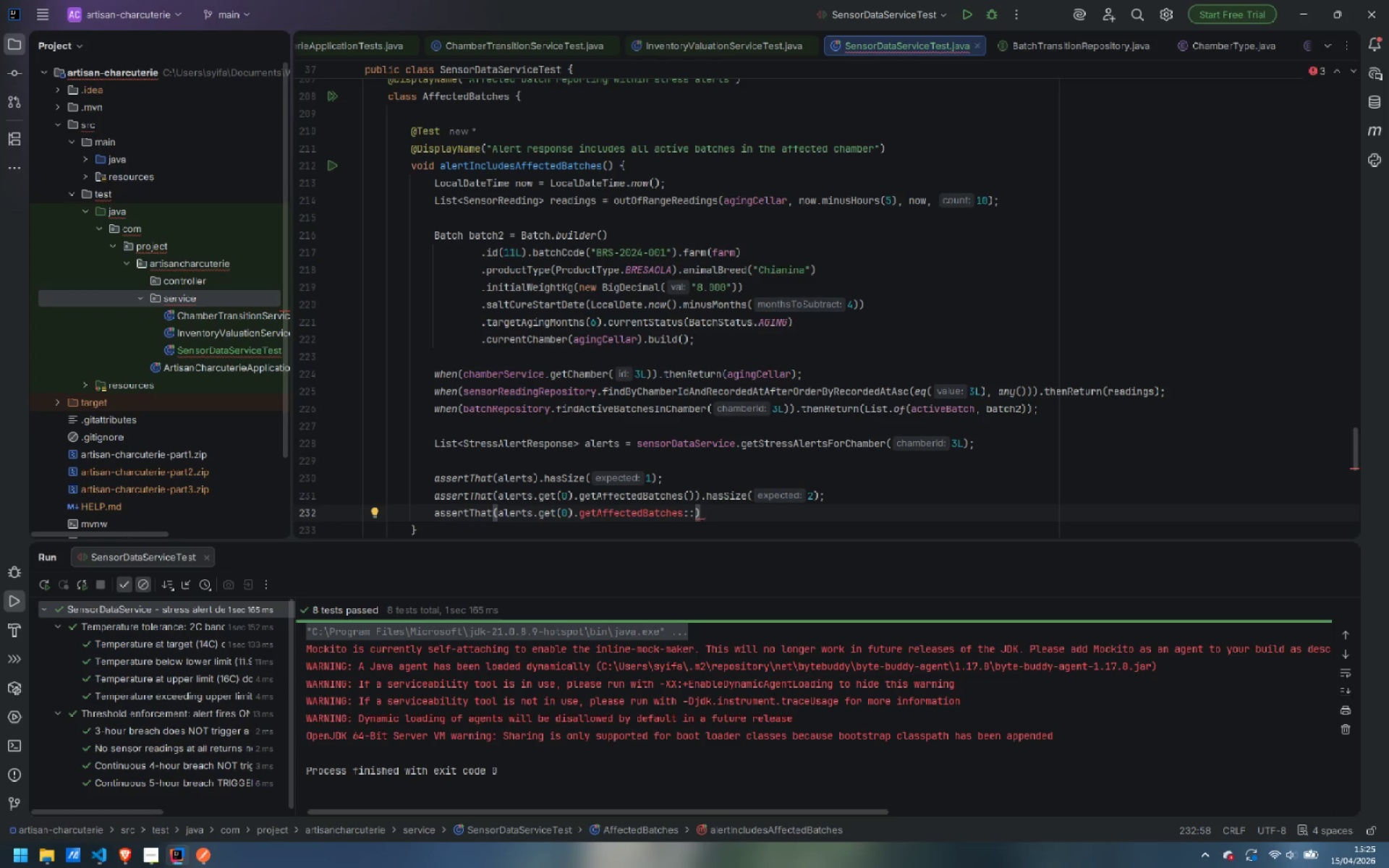 
key(Control+Z)
 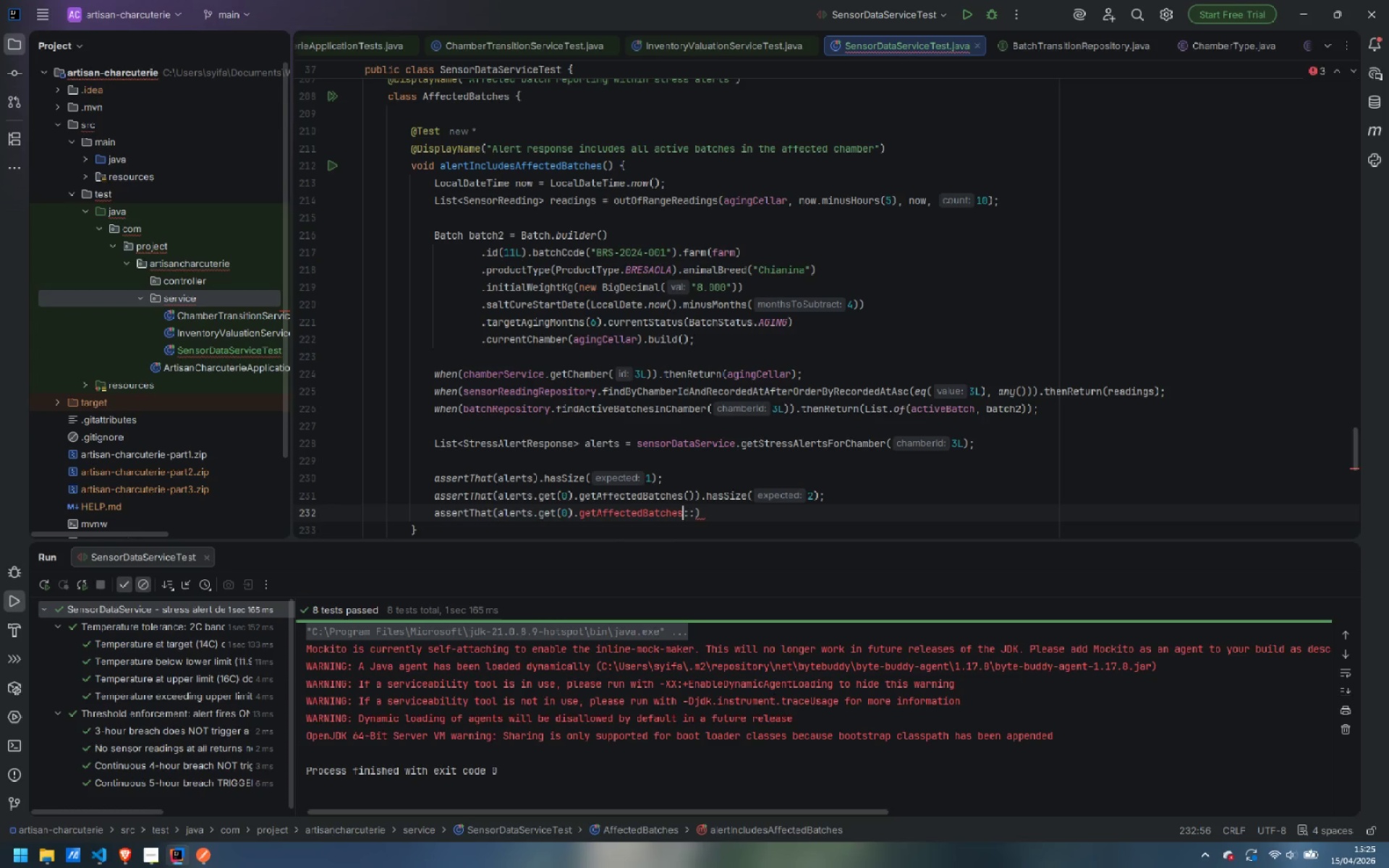 
key(Control+Z)
 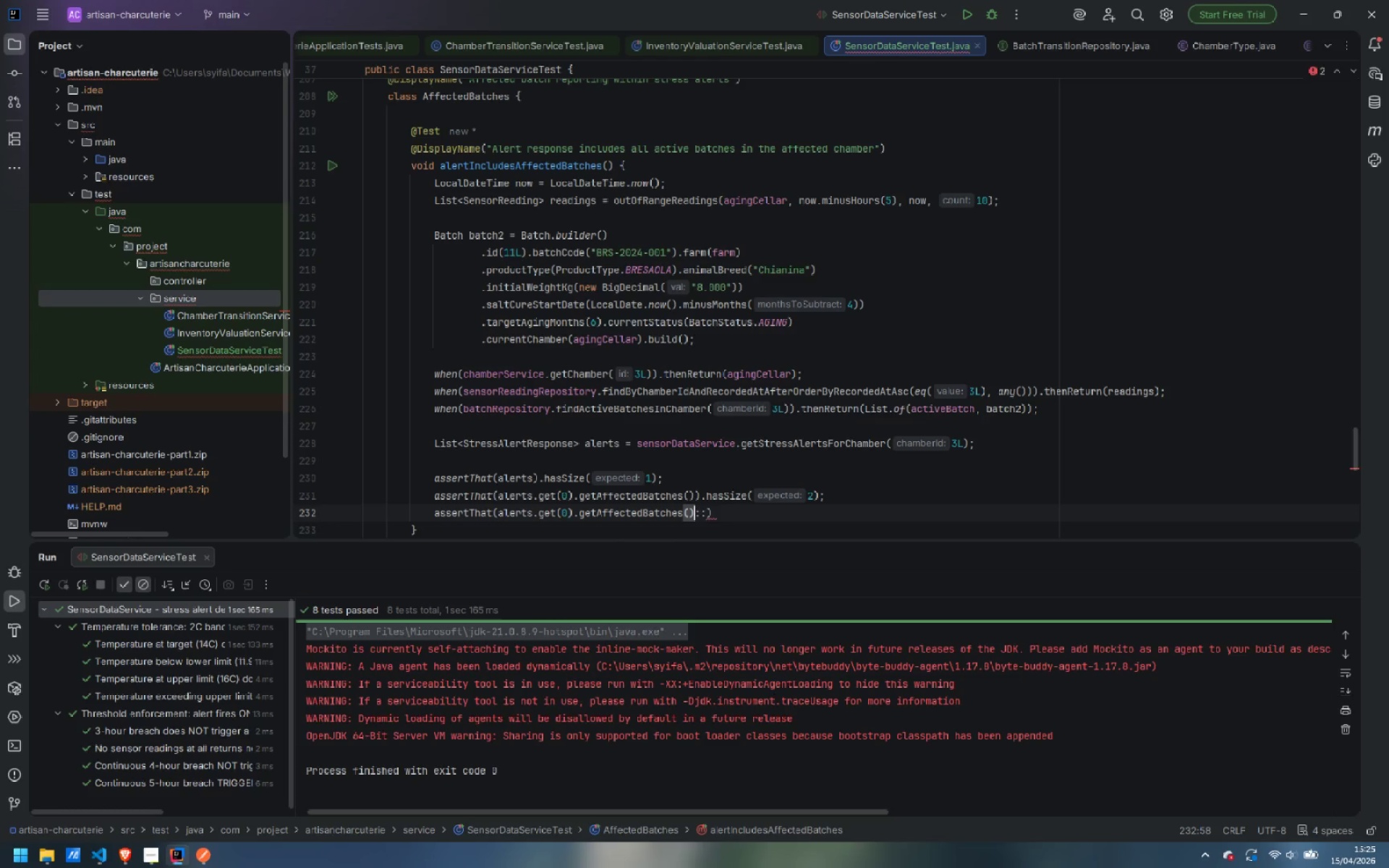 
key(Control+Z)
 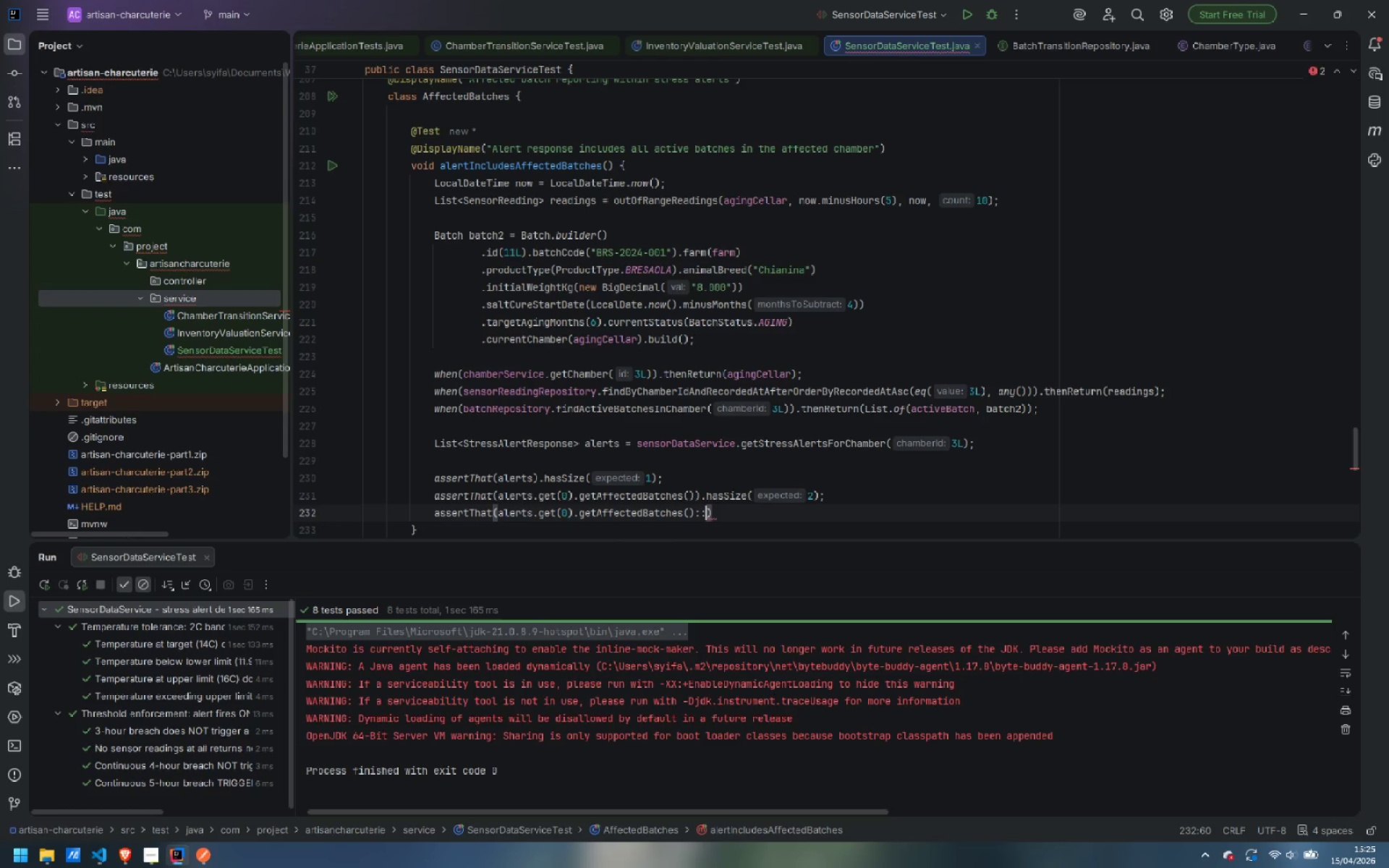 
key(Control+Z)
 